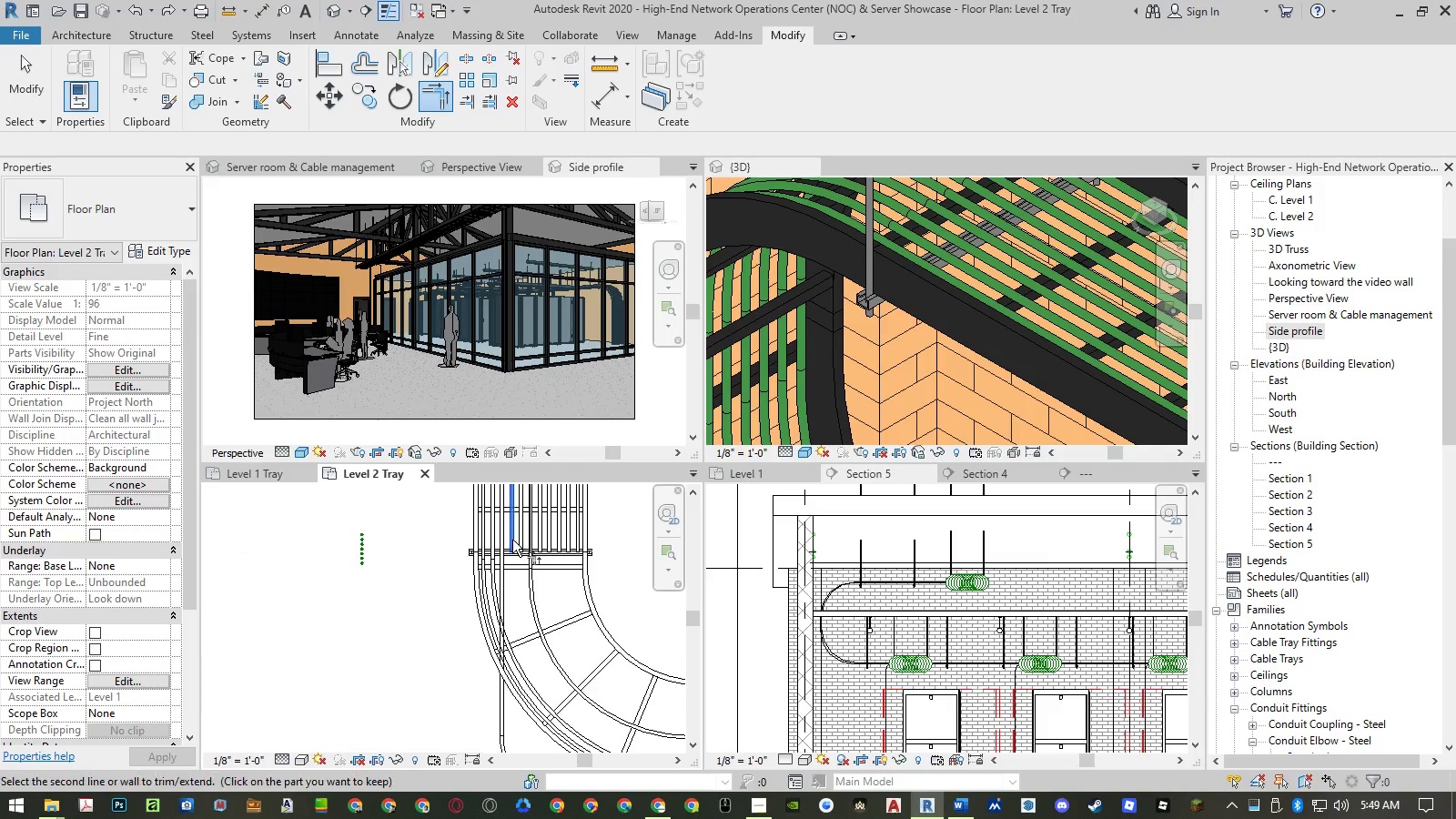 
scroll: coordinate [512, 540], scroll_direction: down, amount: 6.0
 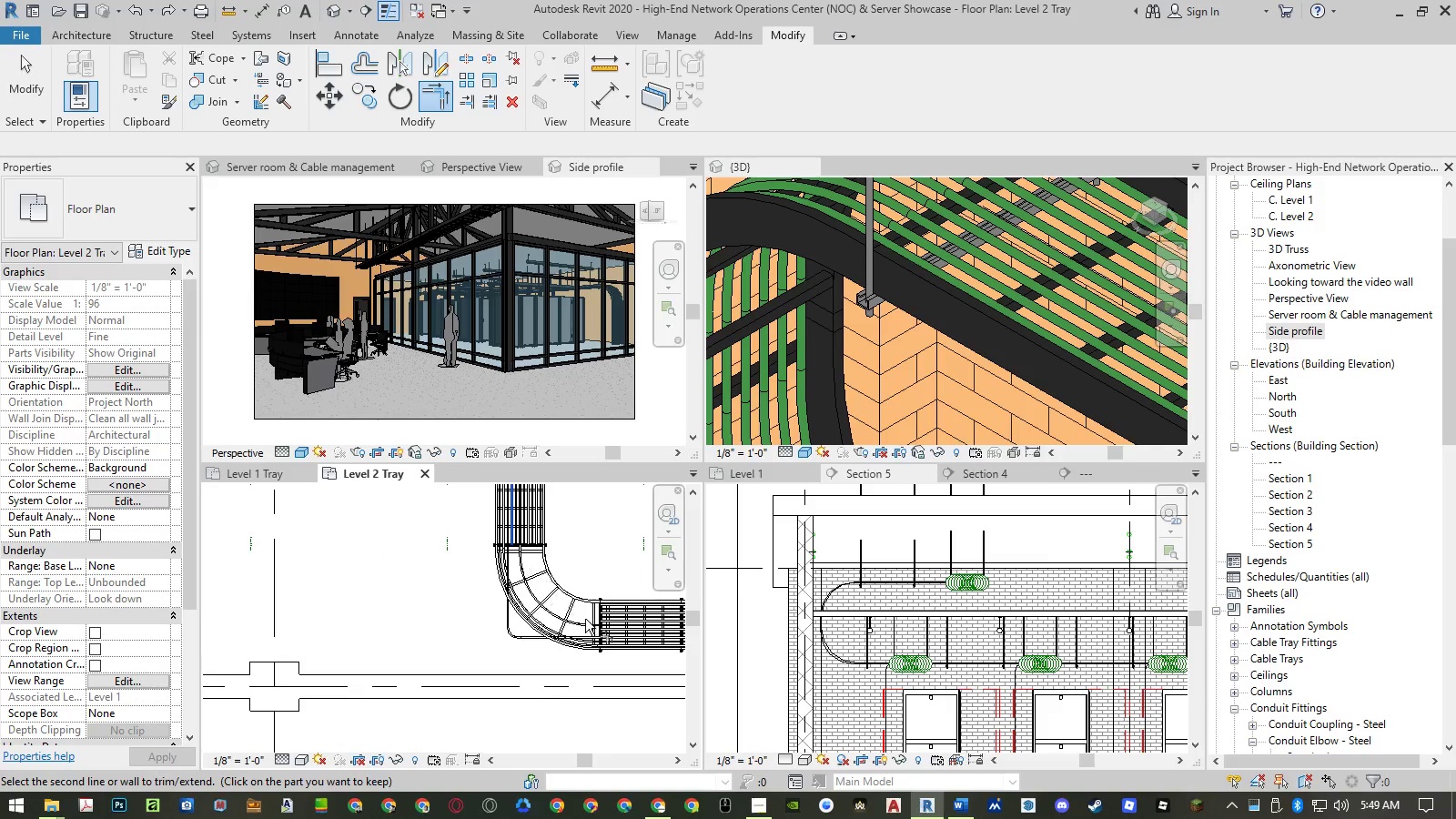 
scroll: coordinate [617, 636], scroll_direction: up, amount: 6.0
 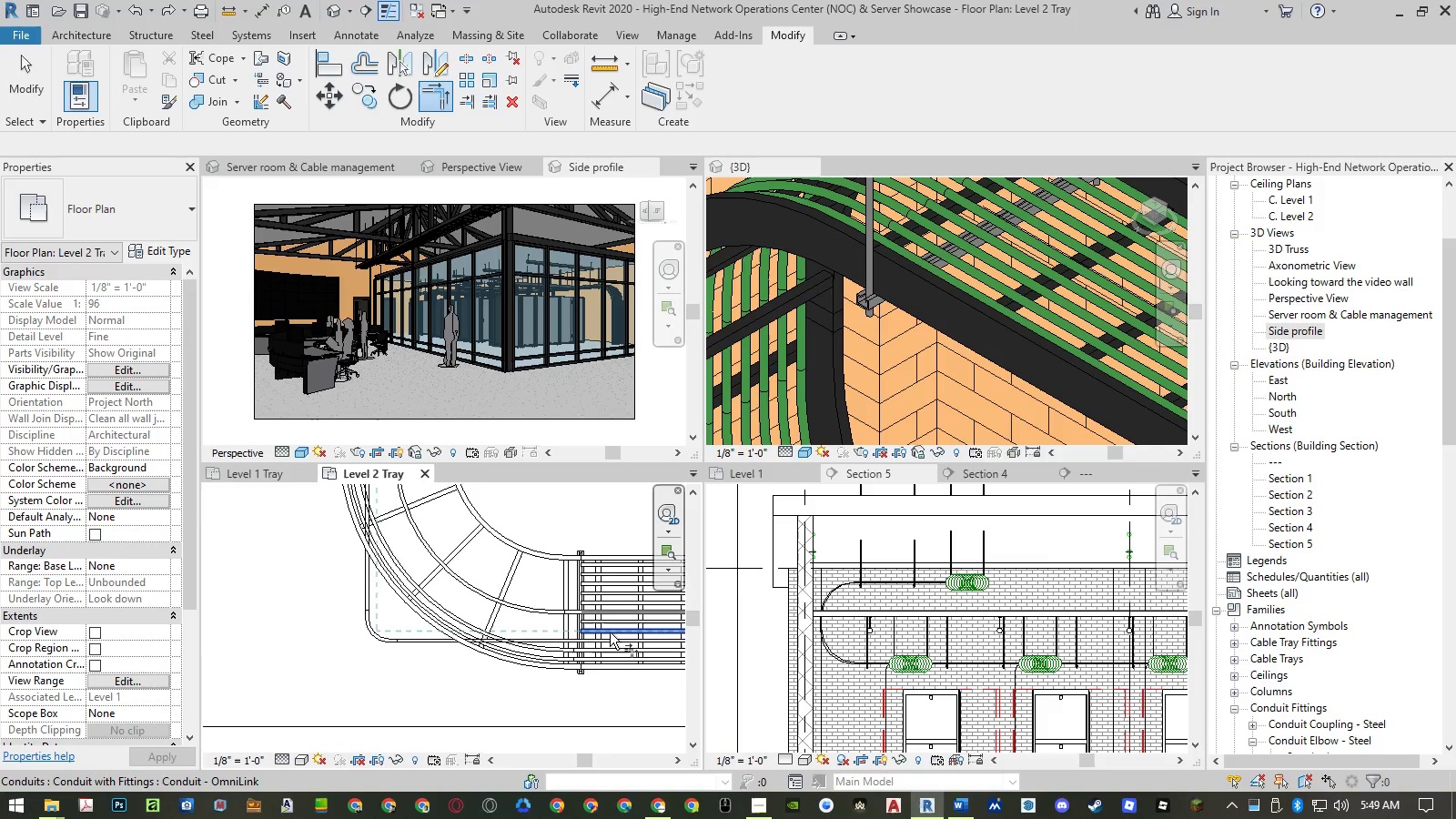 
left_click([610, 632])
 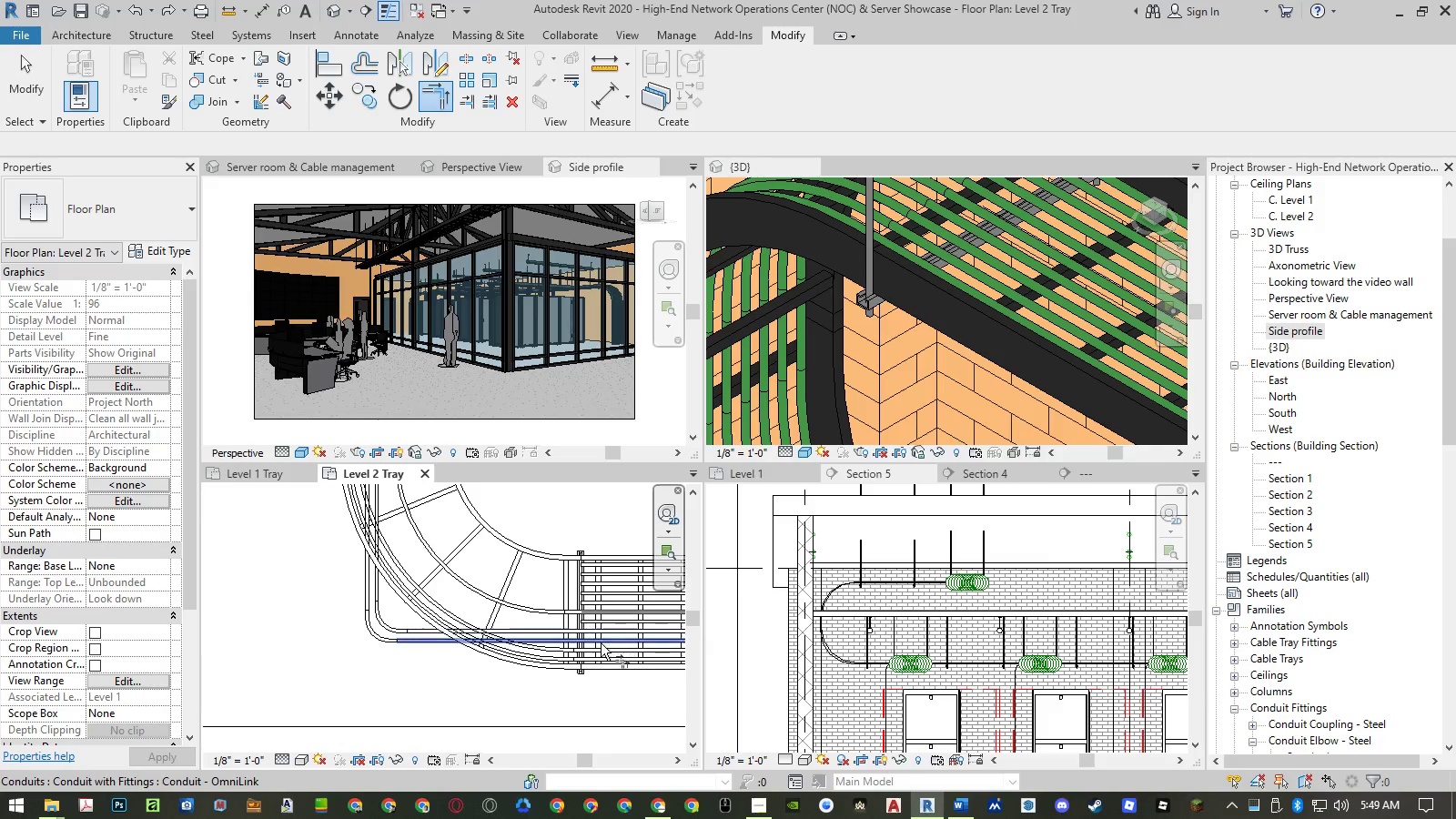 
scroll: coordinate [561, 650], scroll_direction: down, amount: 4.0
 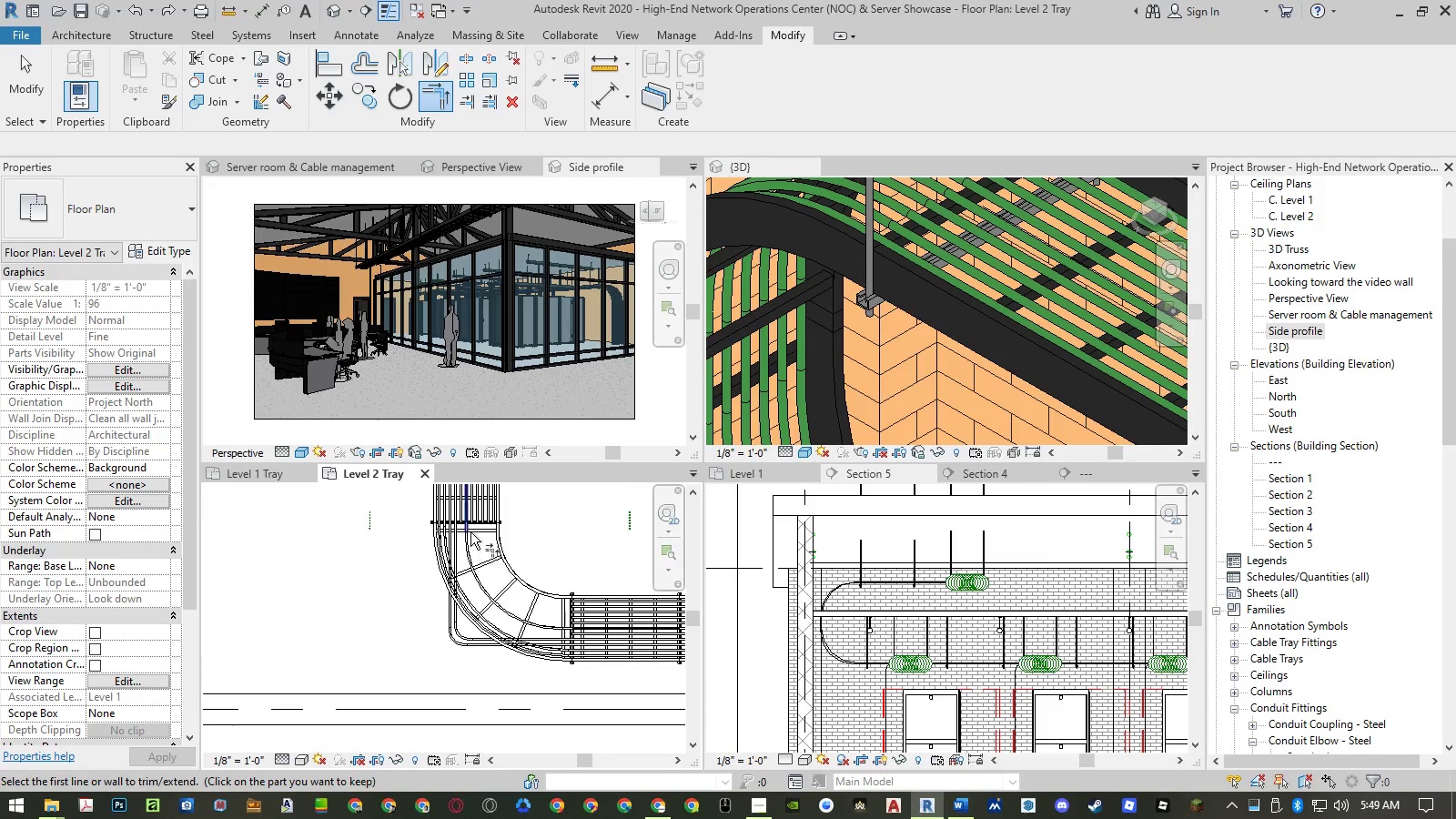 
scroll: coordinate [466, 517], scroll_direction: up, amount: 4.0
 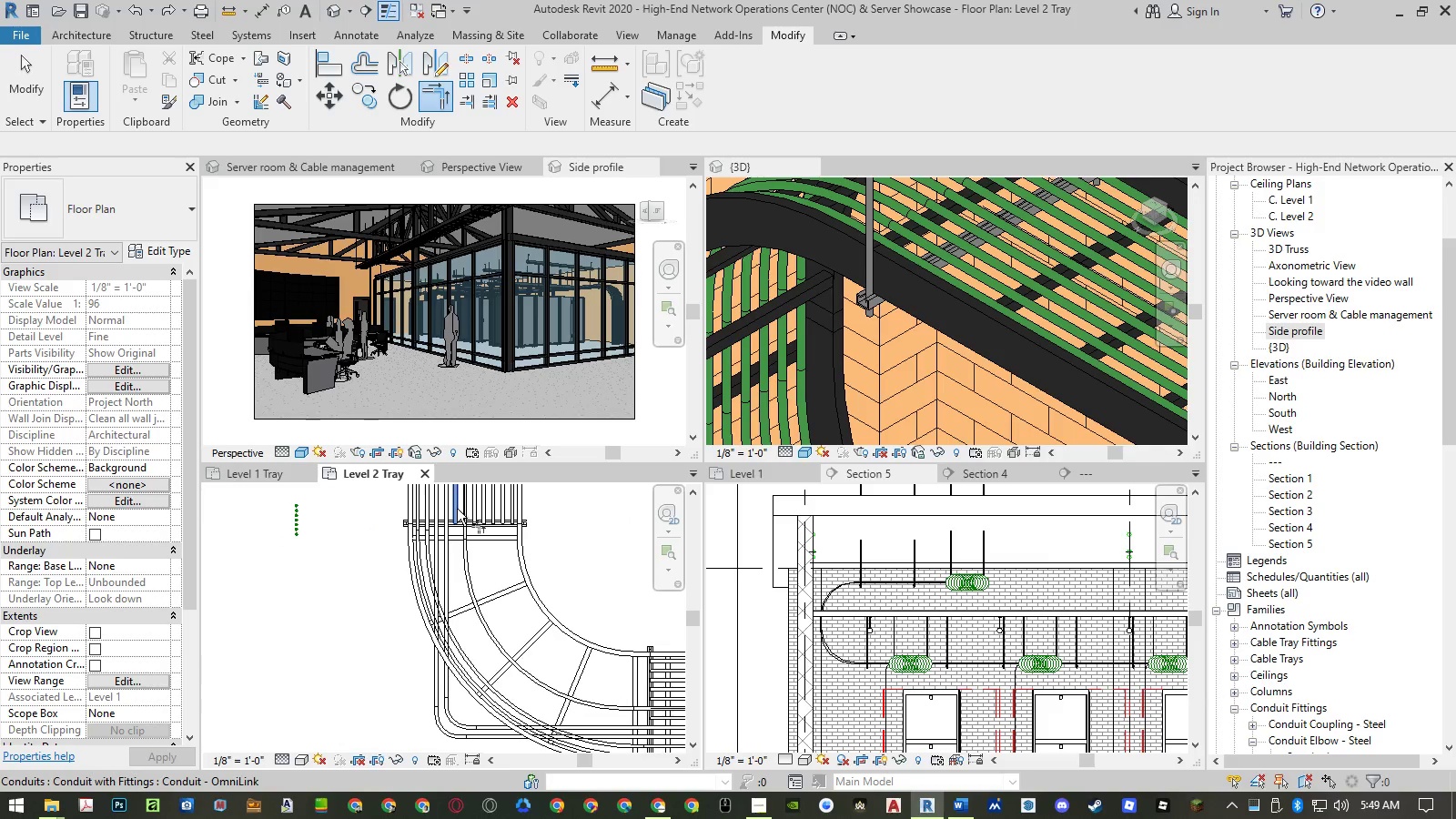 
left_click([457, 509])
 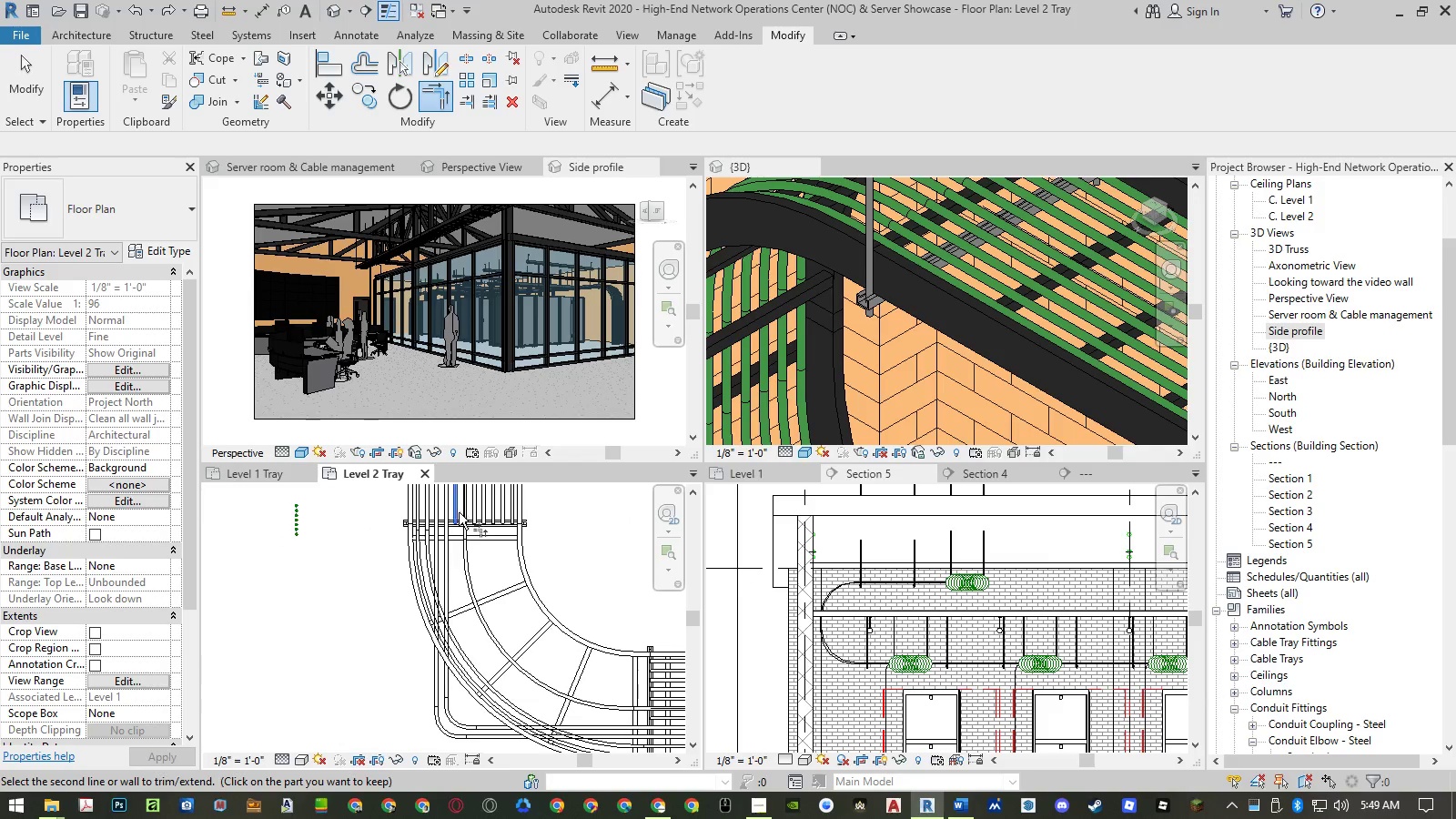 
scroll: coordinate [460, 513], scroll_direction: down, amount: 2.0
 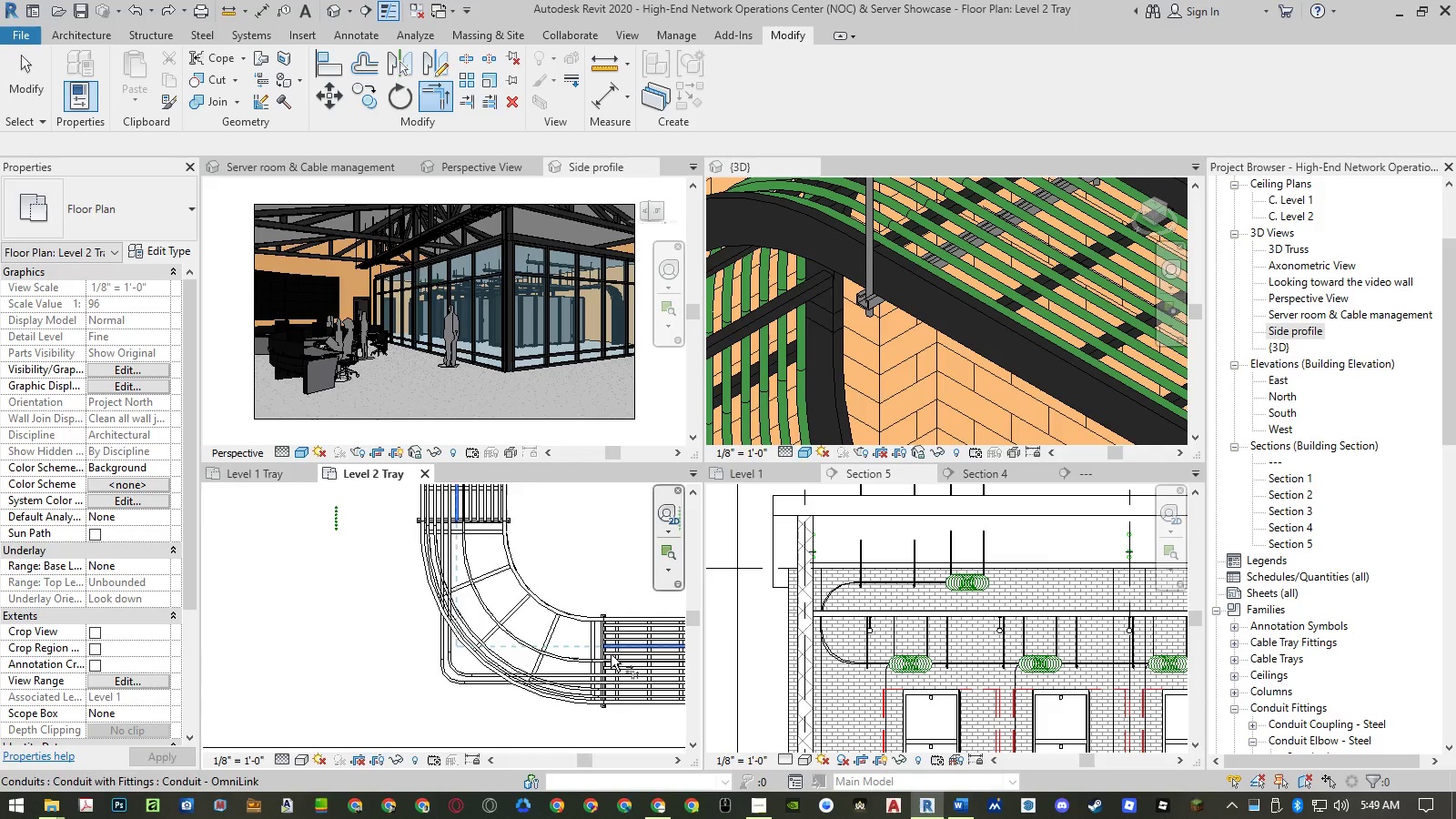 
scroll: coordinate [617, 661], scroll_direction: up, amount: 4.0
 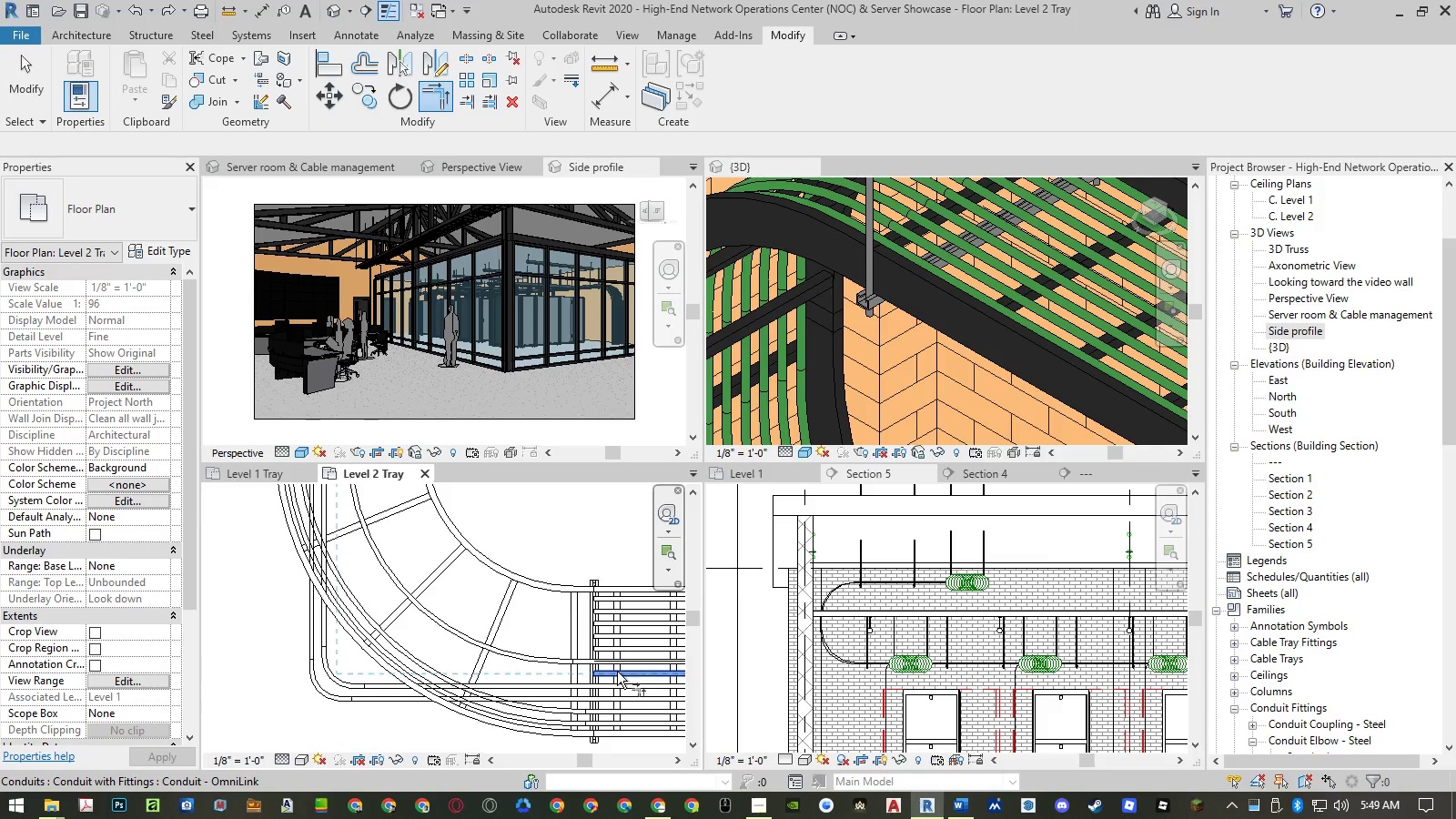 
left_click([617, 672])
 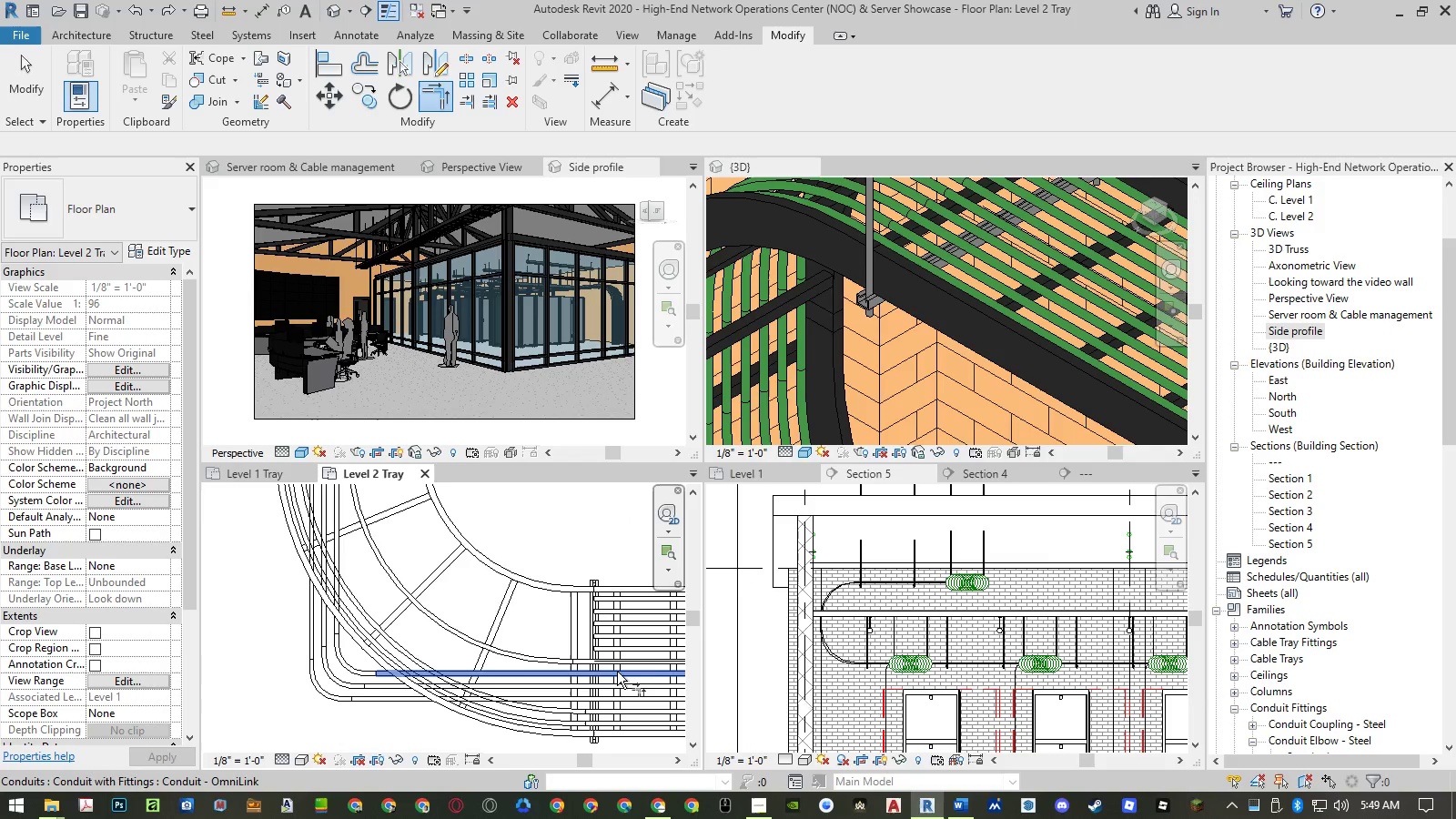 
scroll: coordinate [617, 672], scroll_direction: down, amount: 5.0
 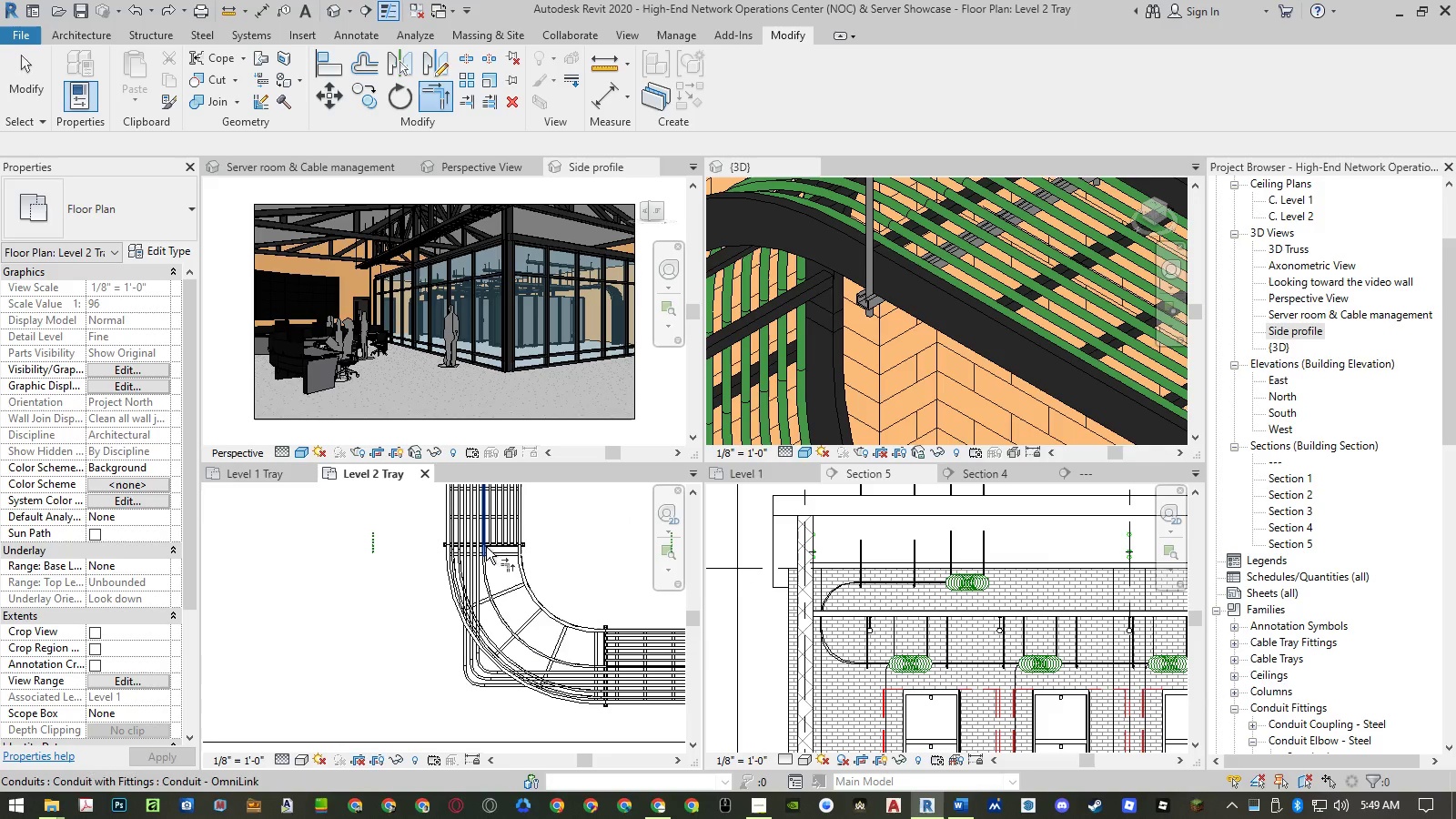 
scroll: coordinate [488, 531], scroll_direction: up, amount: 3.0
 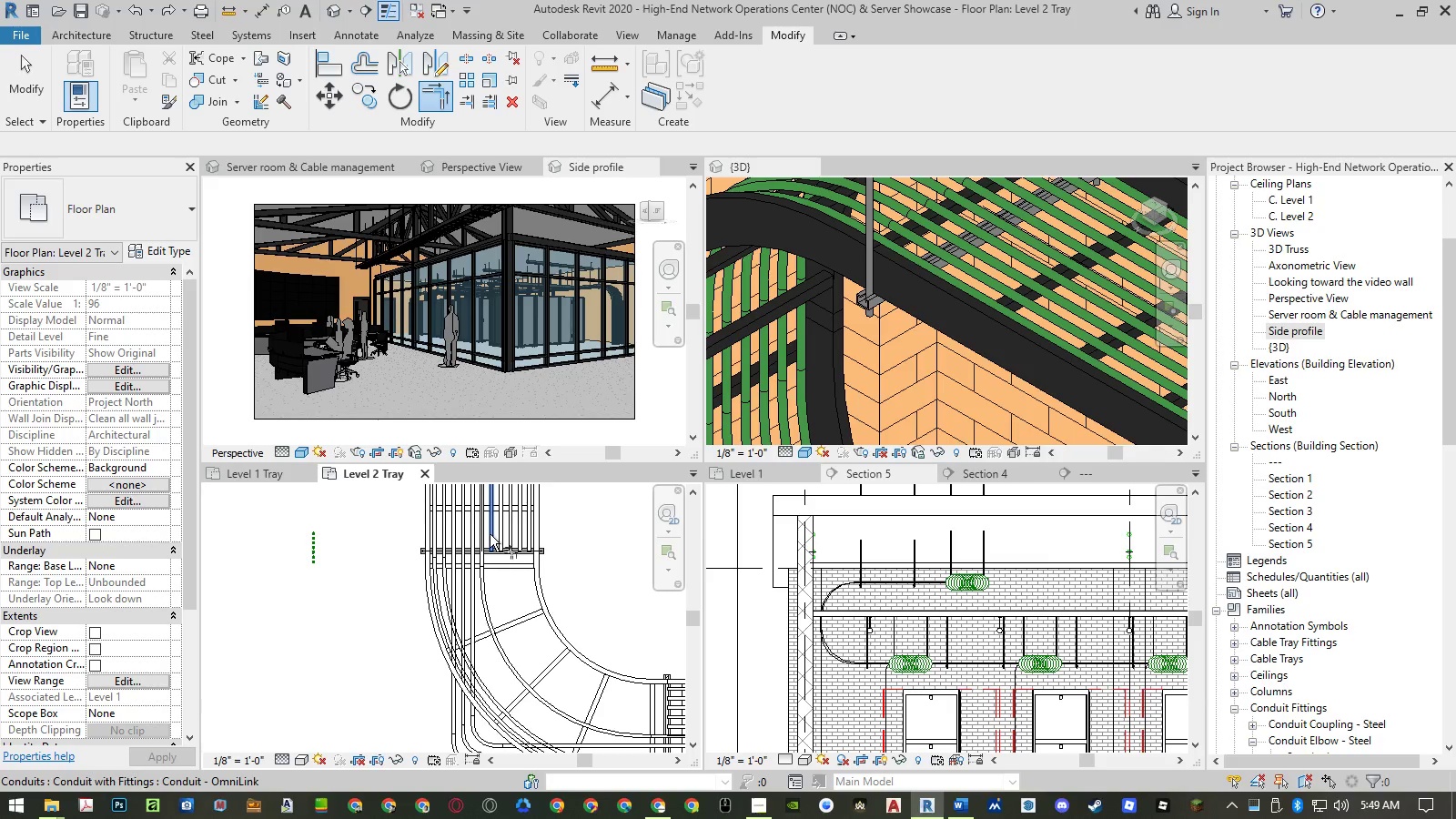 
left_click([490, 534])
 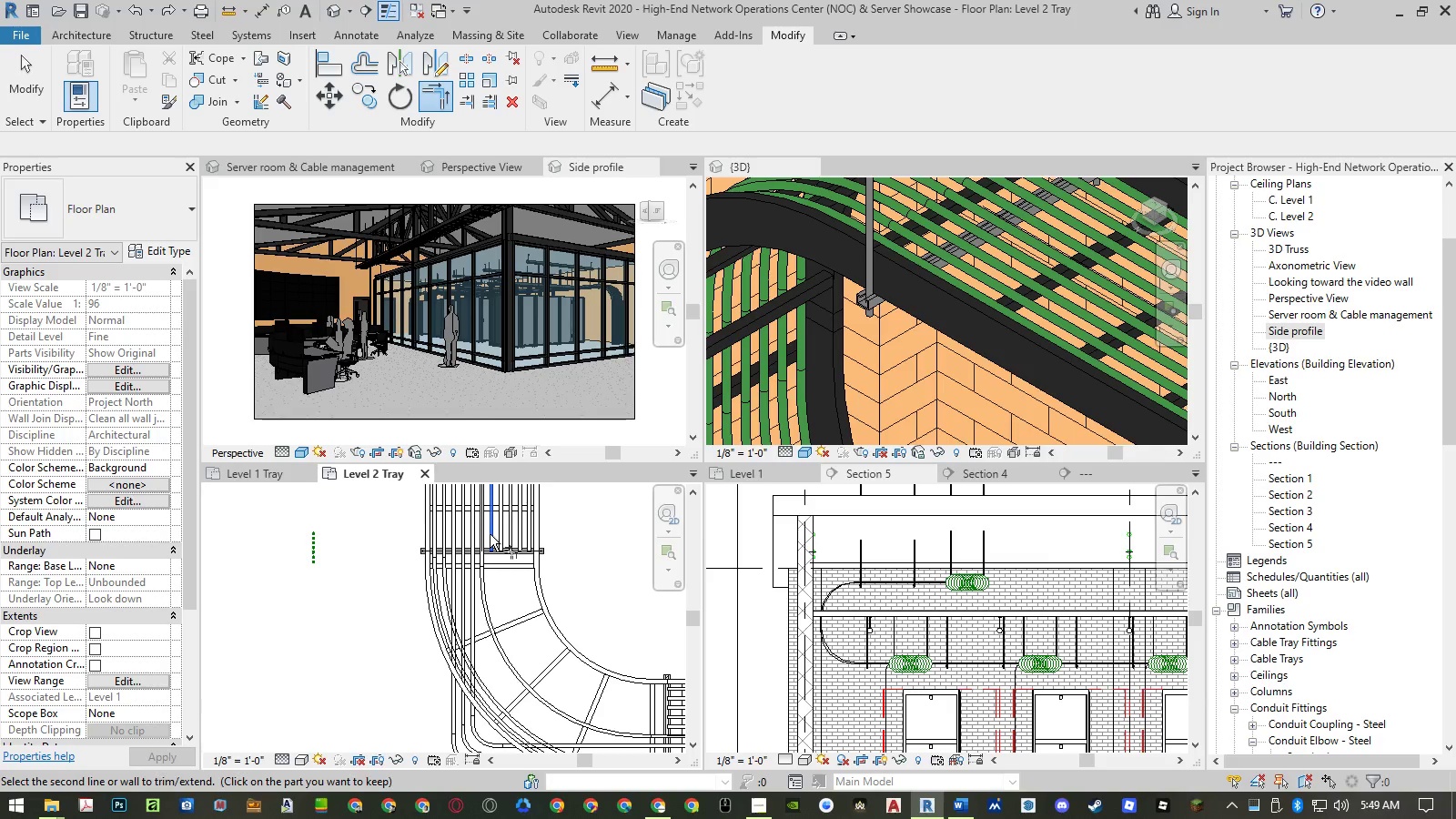 
scroll: coordinate [490, 534], scroll_direction: down, amount: 2.0
 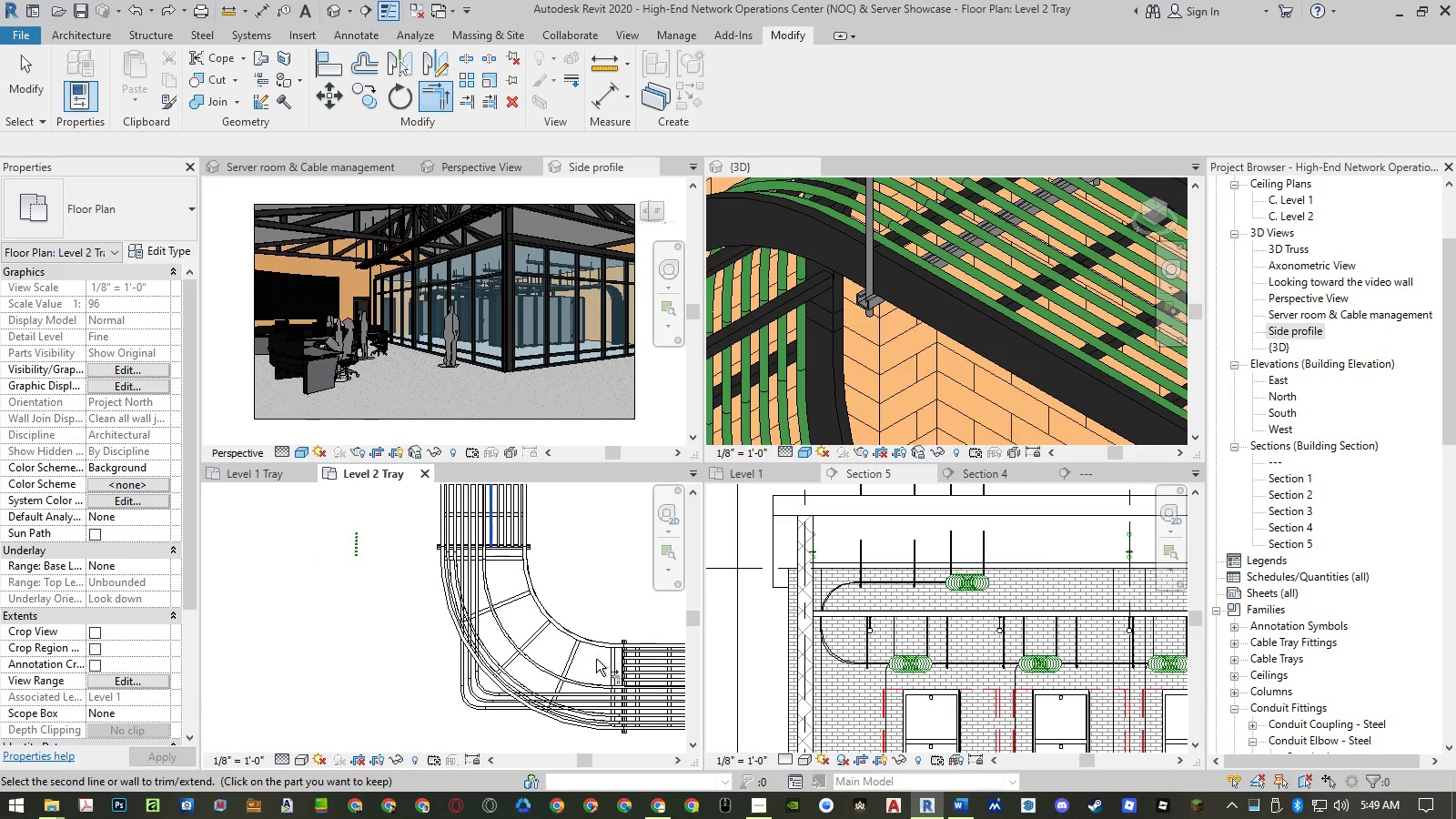 
left_click([638, 679])
 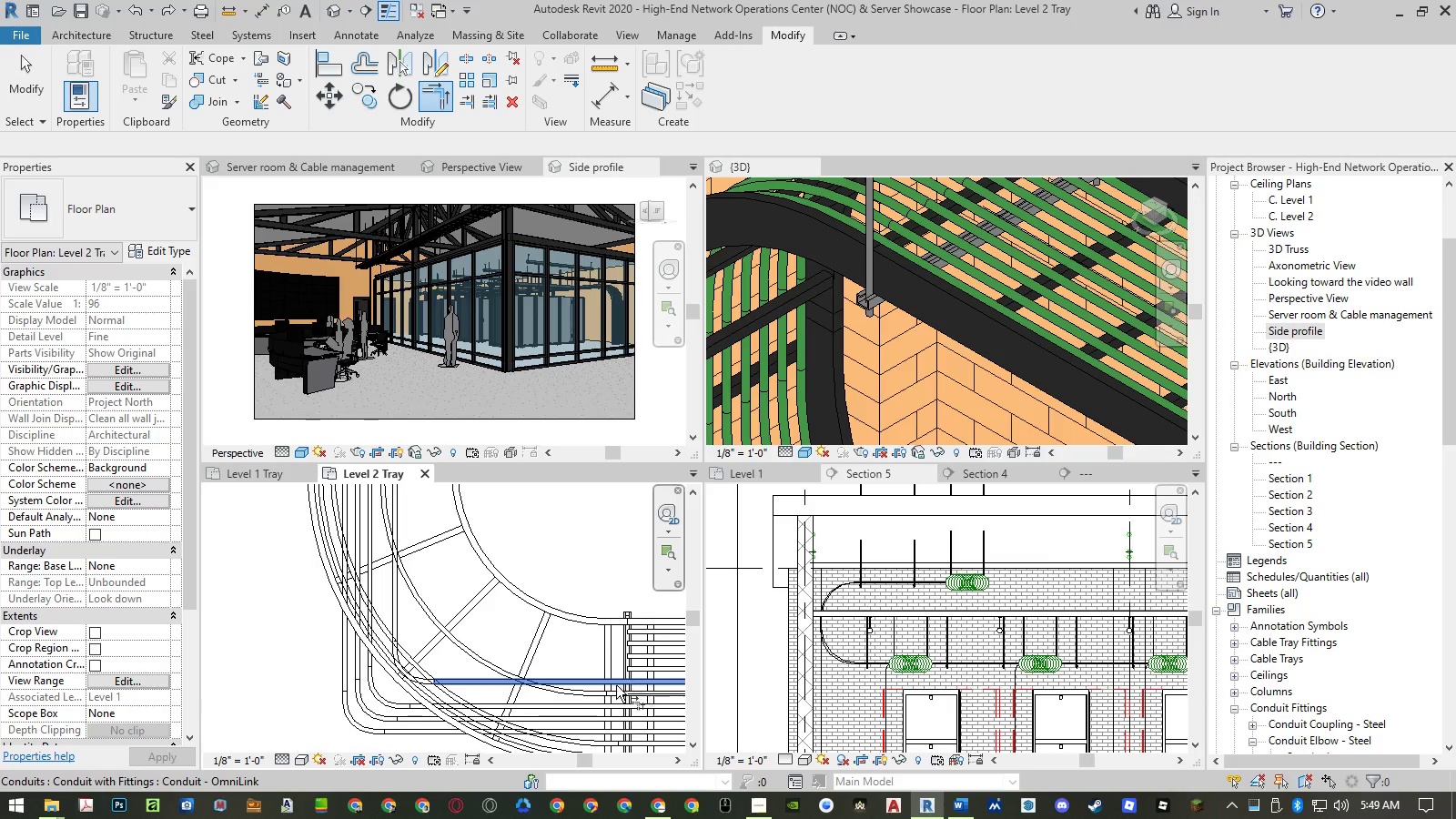 
scroll: coordinate [622, 679], scroll_direction: up, amount: 4.0
 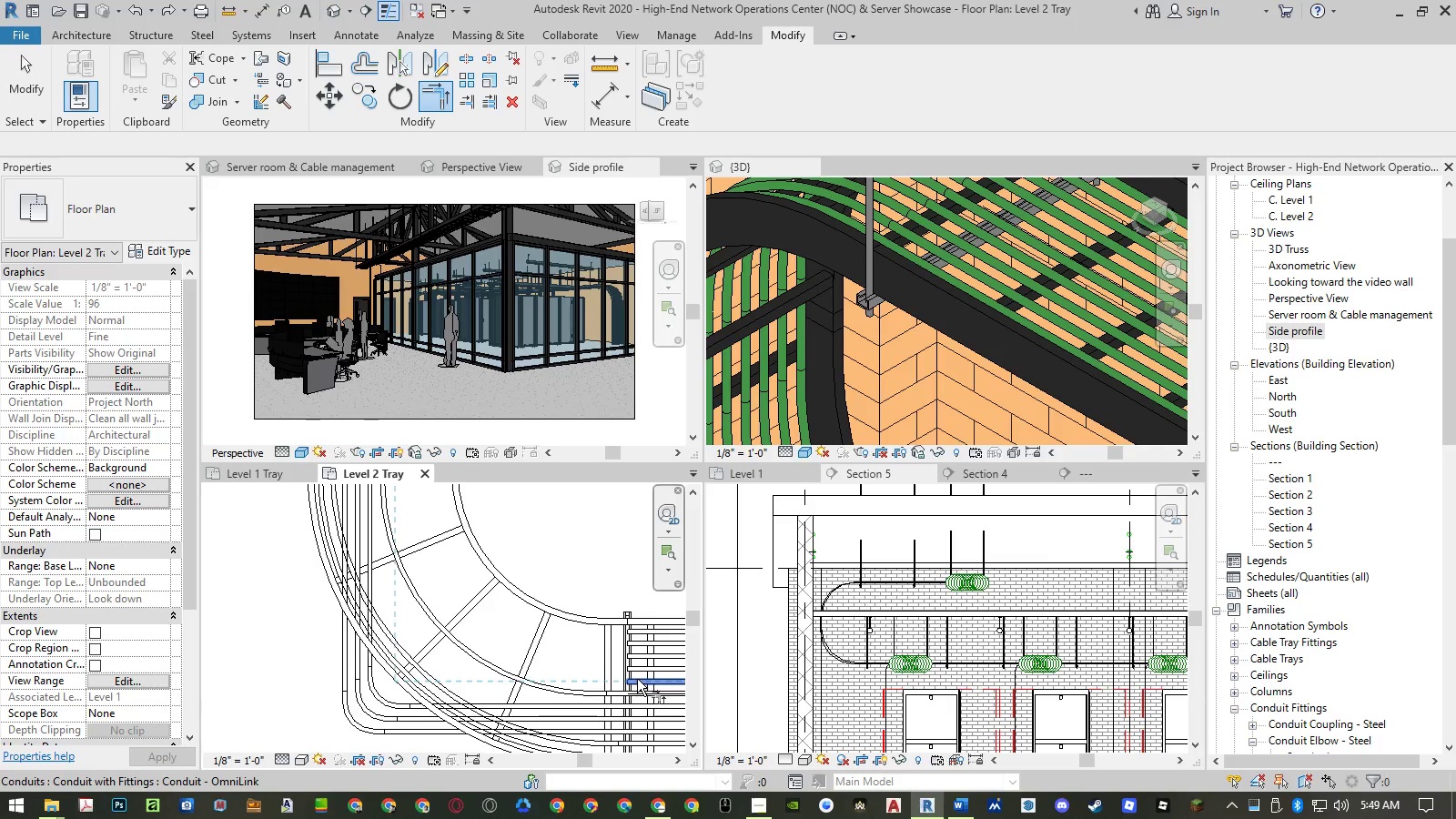 
scroll: coordinate [488, 558], scroll_direction: down, amount: 1.0
 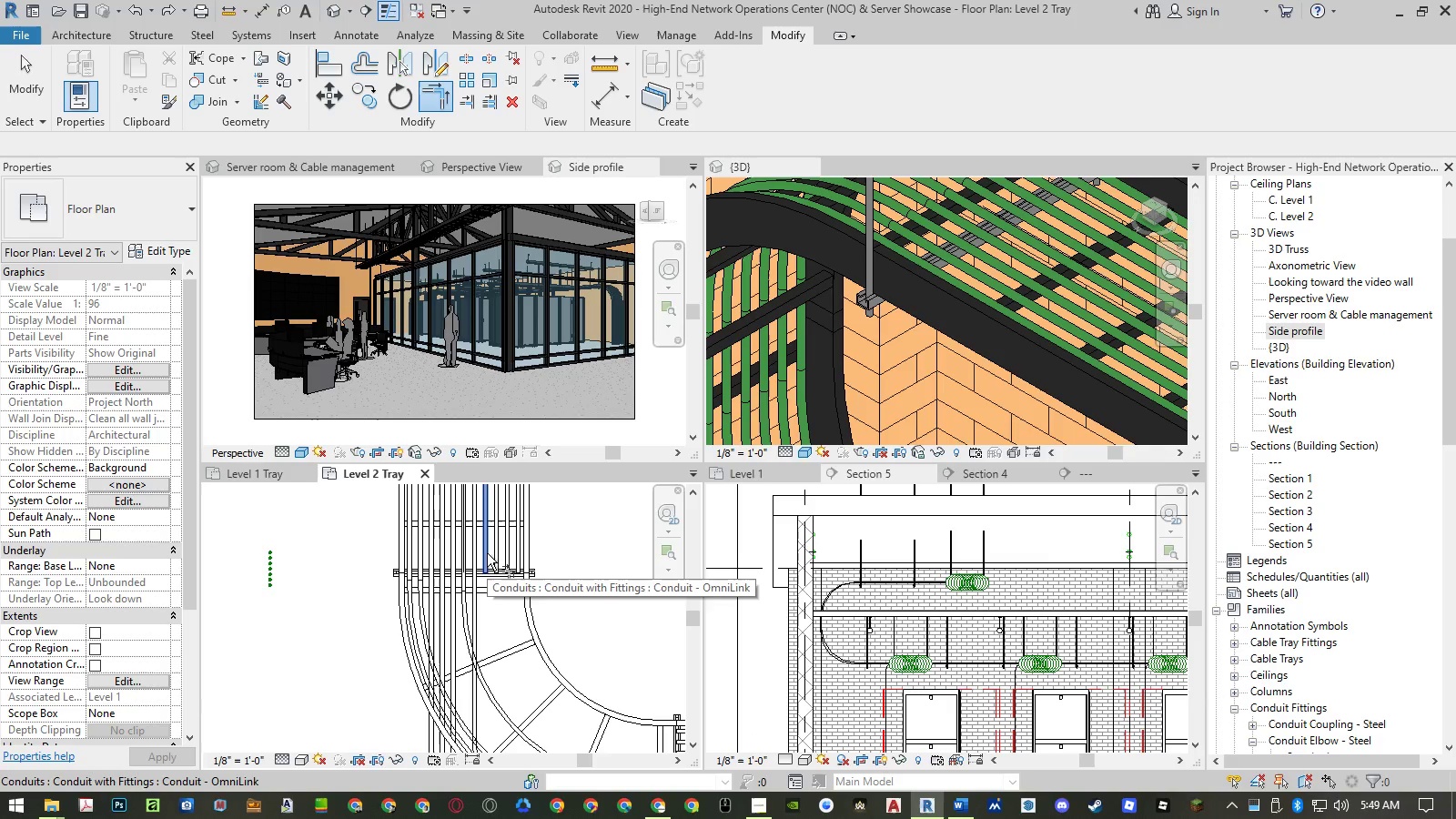 
left_click([487, 553])
 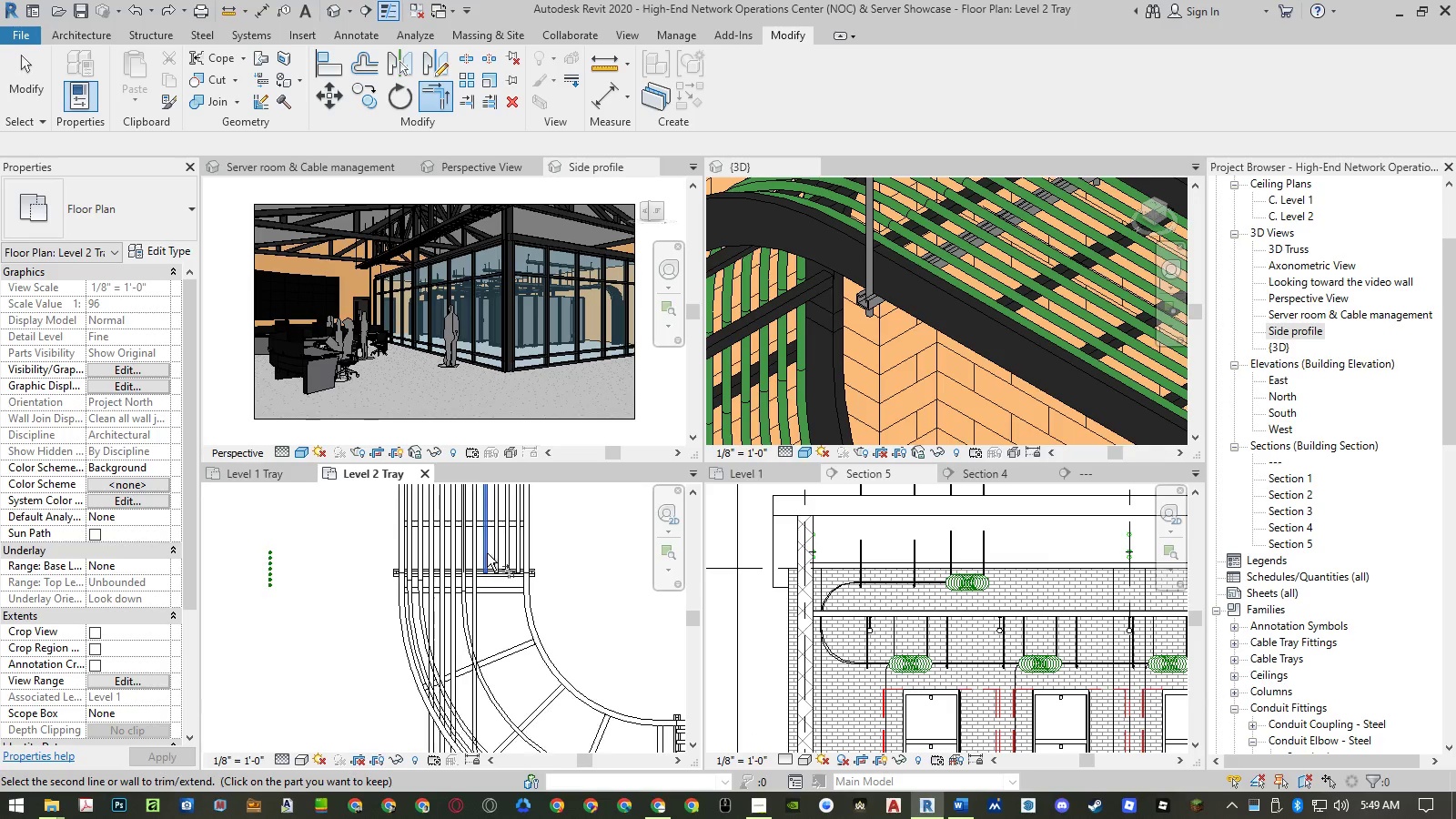 
scroll: coordinate [487, 553], scroll_direction: down, amount: 4.0
 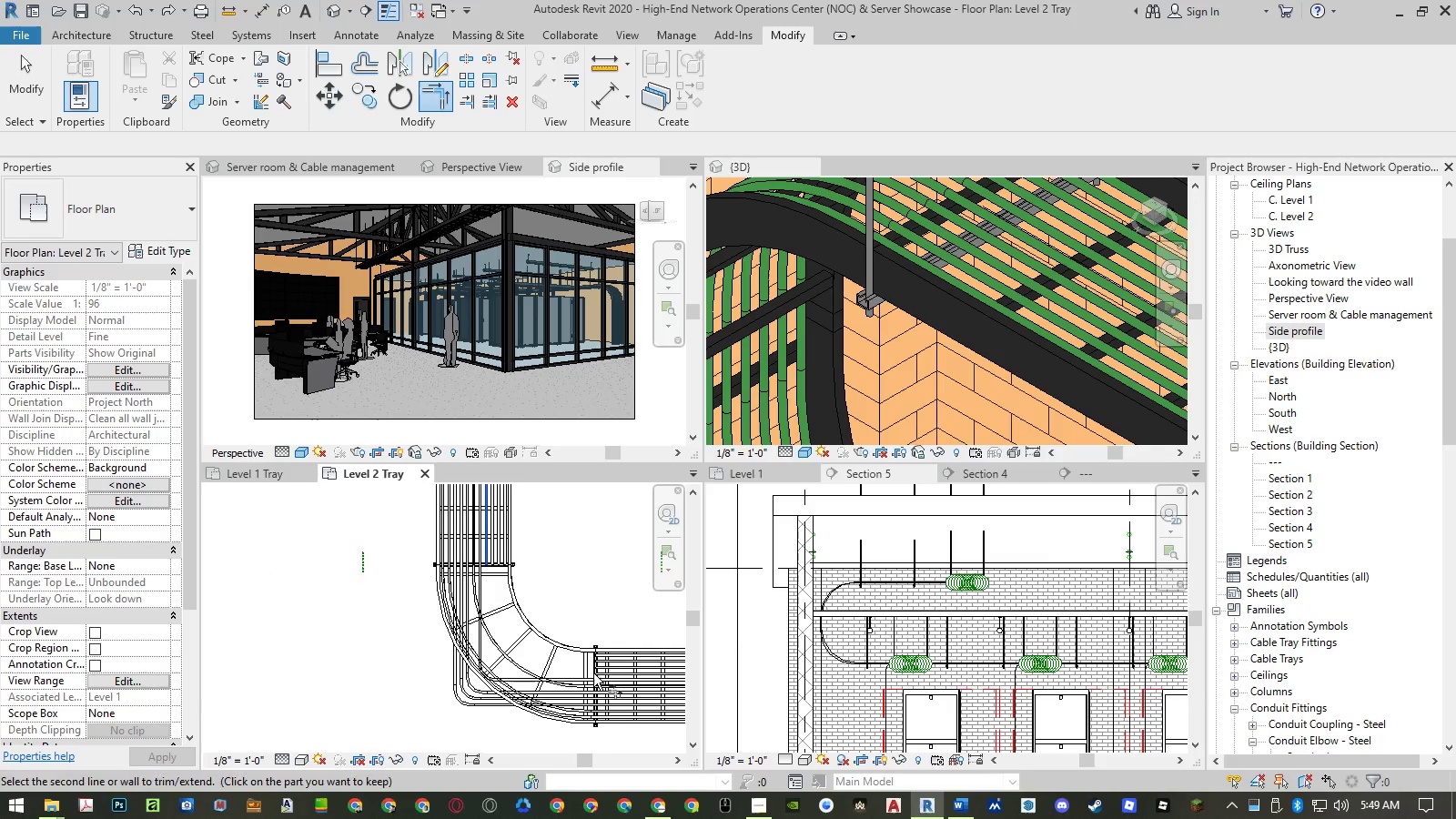 
scroll: coordinate [605, 679], scroll_direction: up, amount: 4.0
 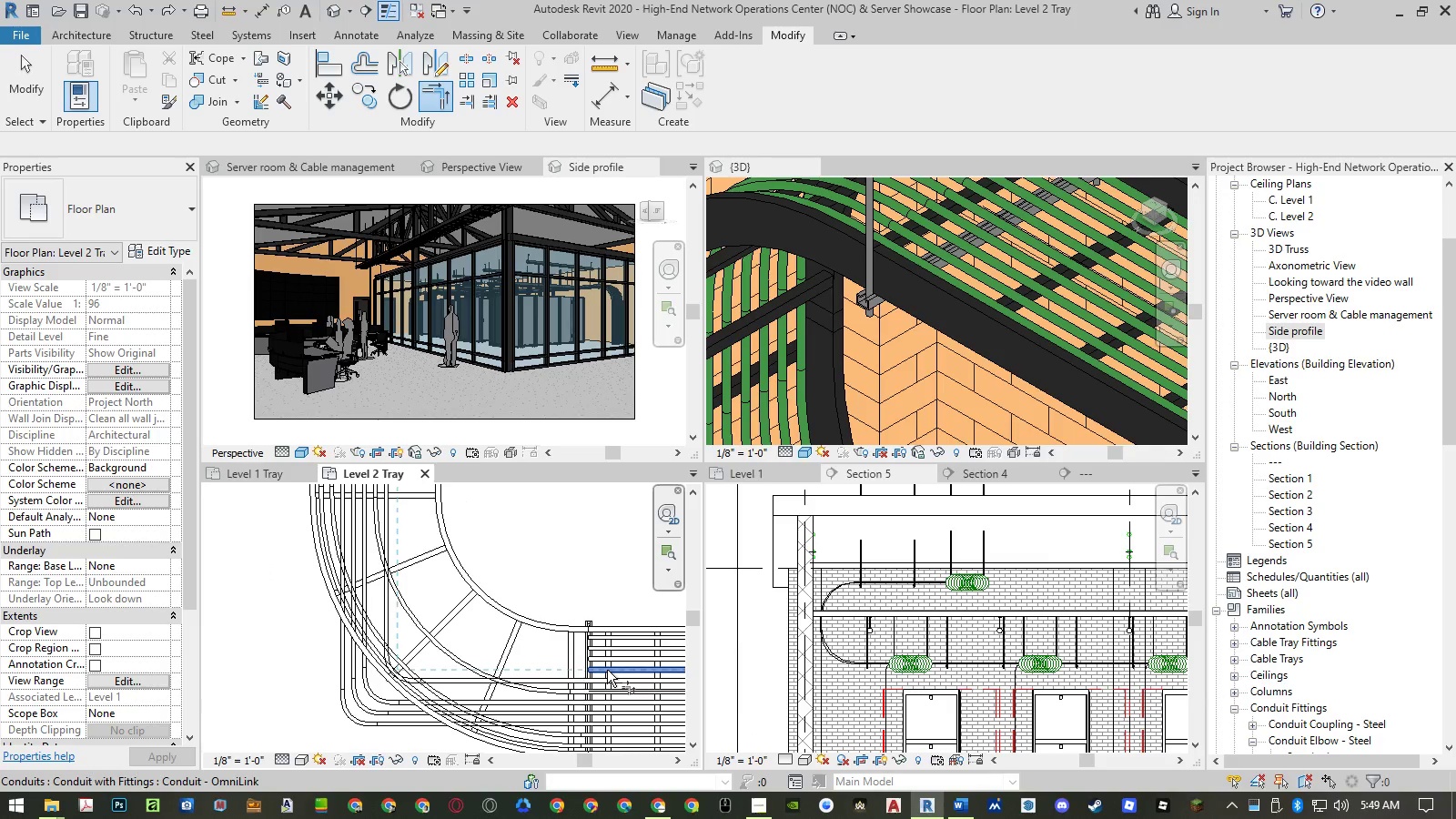 
left_click([607, 670])
 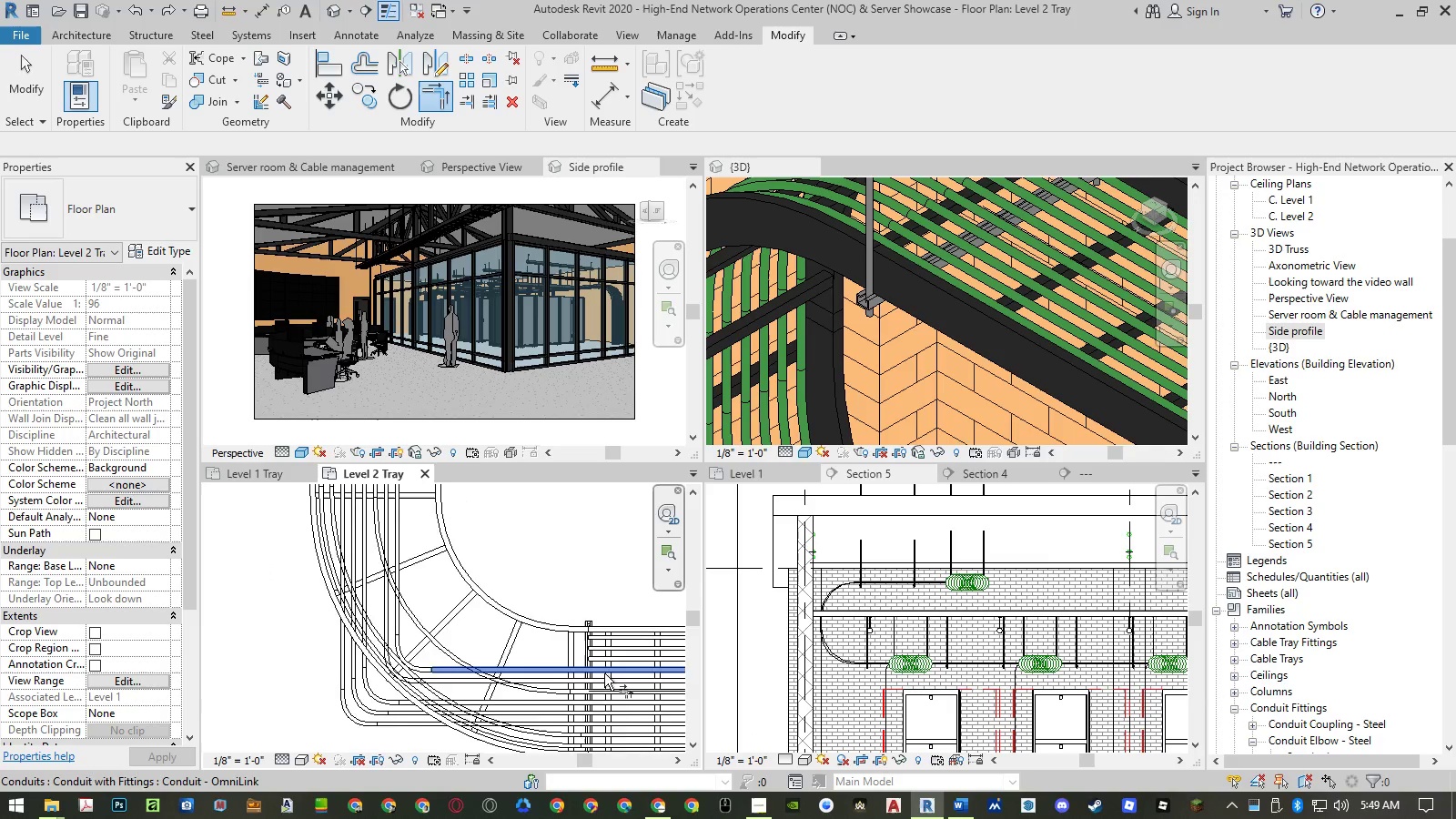 
scroll: coordinate [603, 674], scroll_direction: down, amount: 2.0
 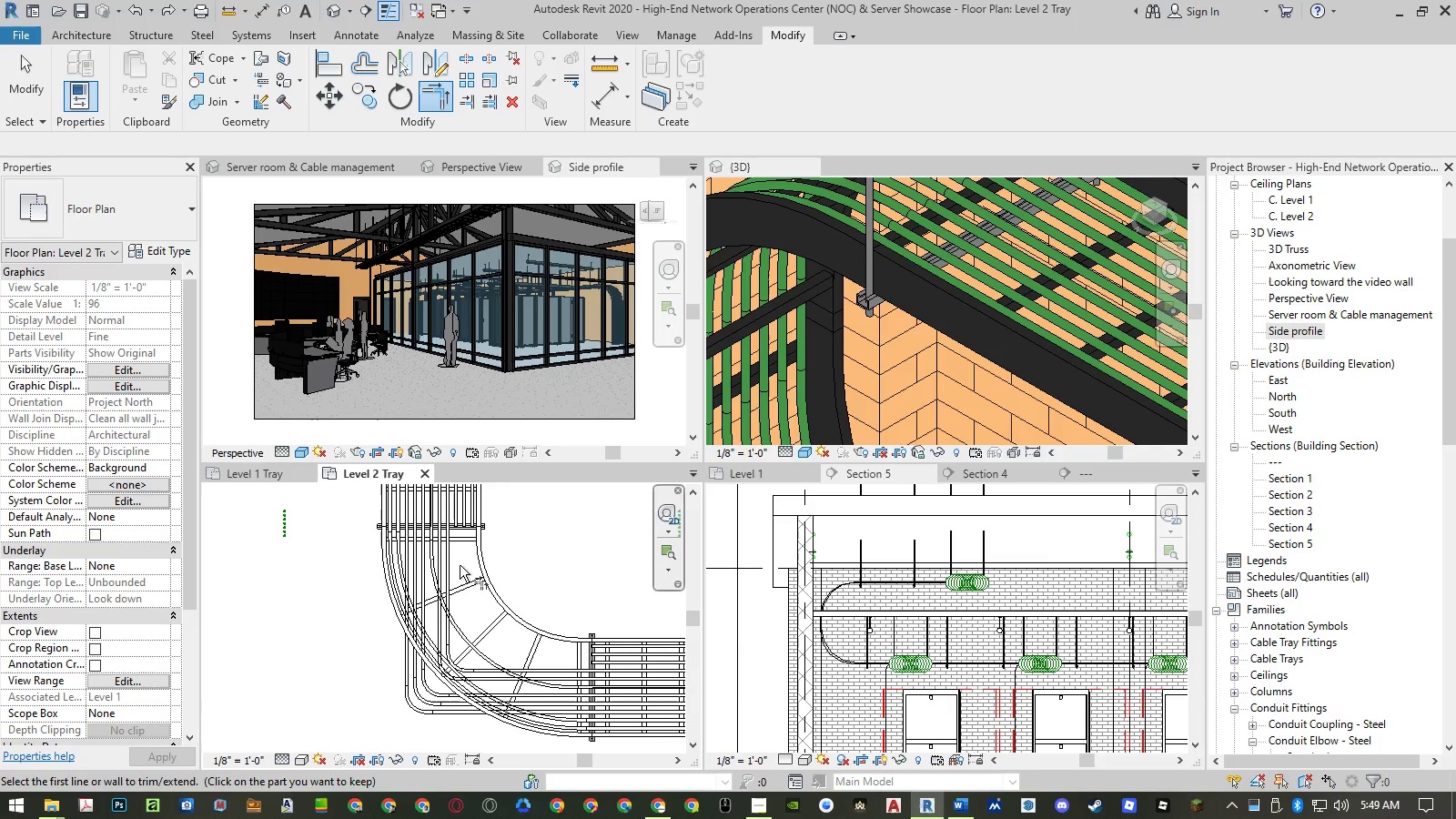 
scroll: coordinate [449, 538], scroll_direction: up, amount: 3.0
 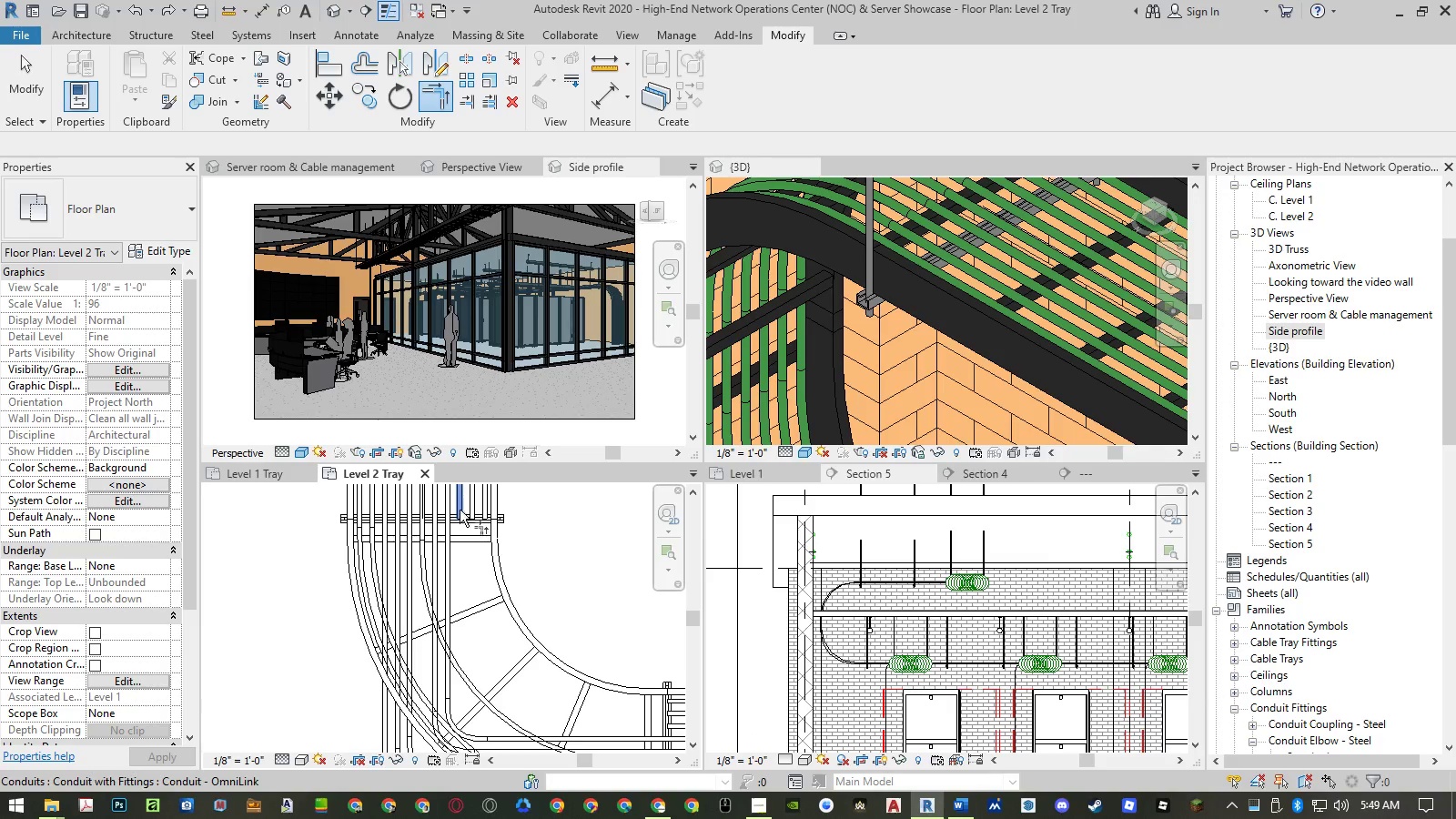 
left_click([460, 509])
 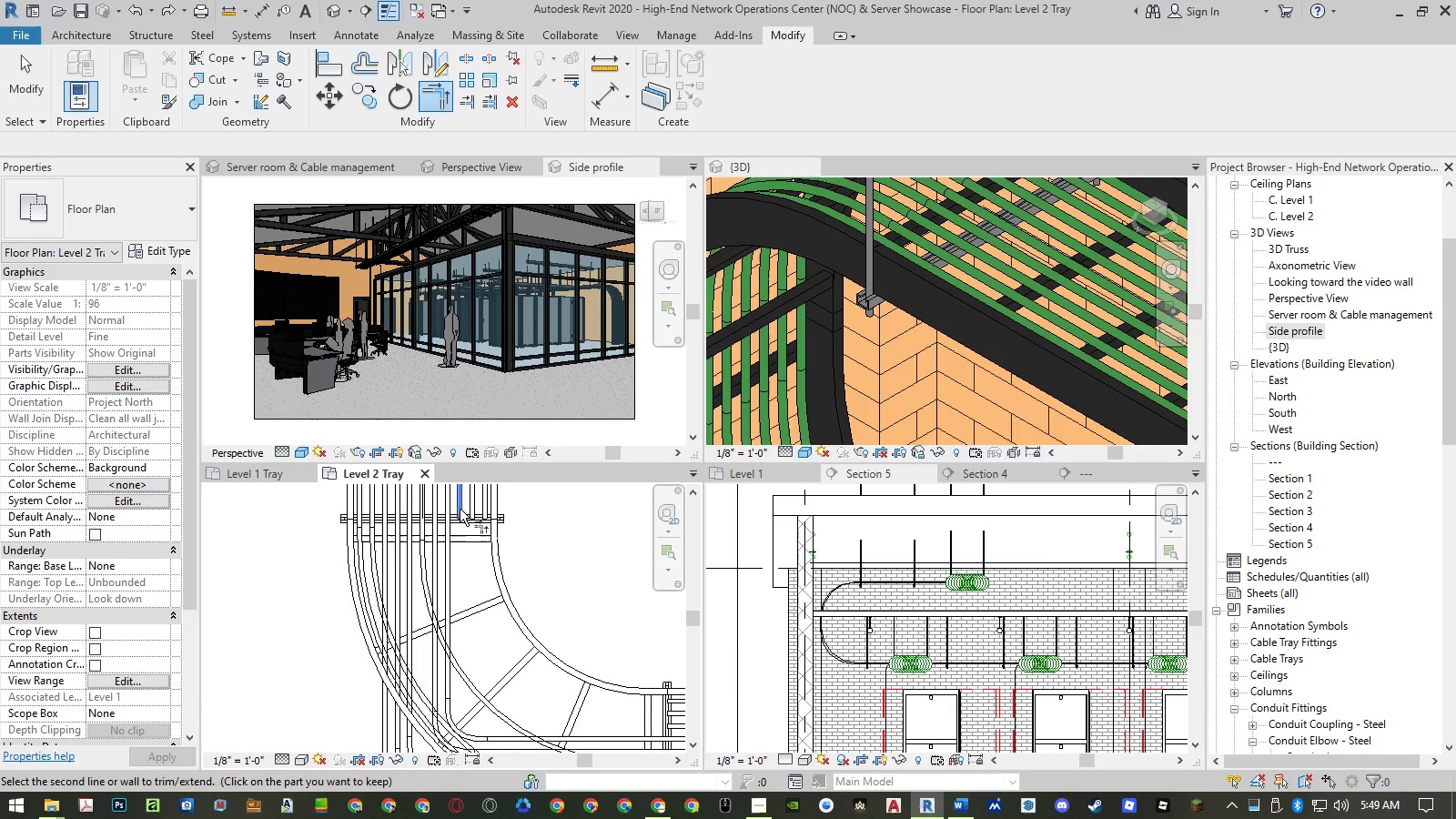 
scroll: coordinate [460, 511], scroll_direction: down, amount: 2.0
 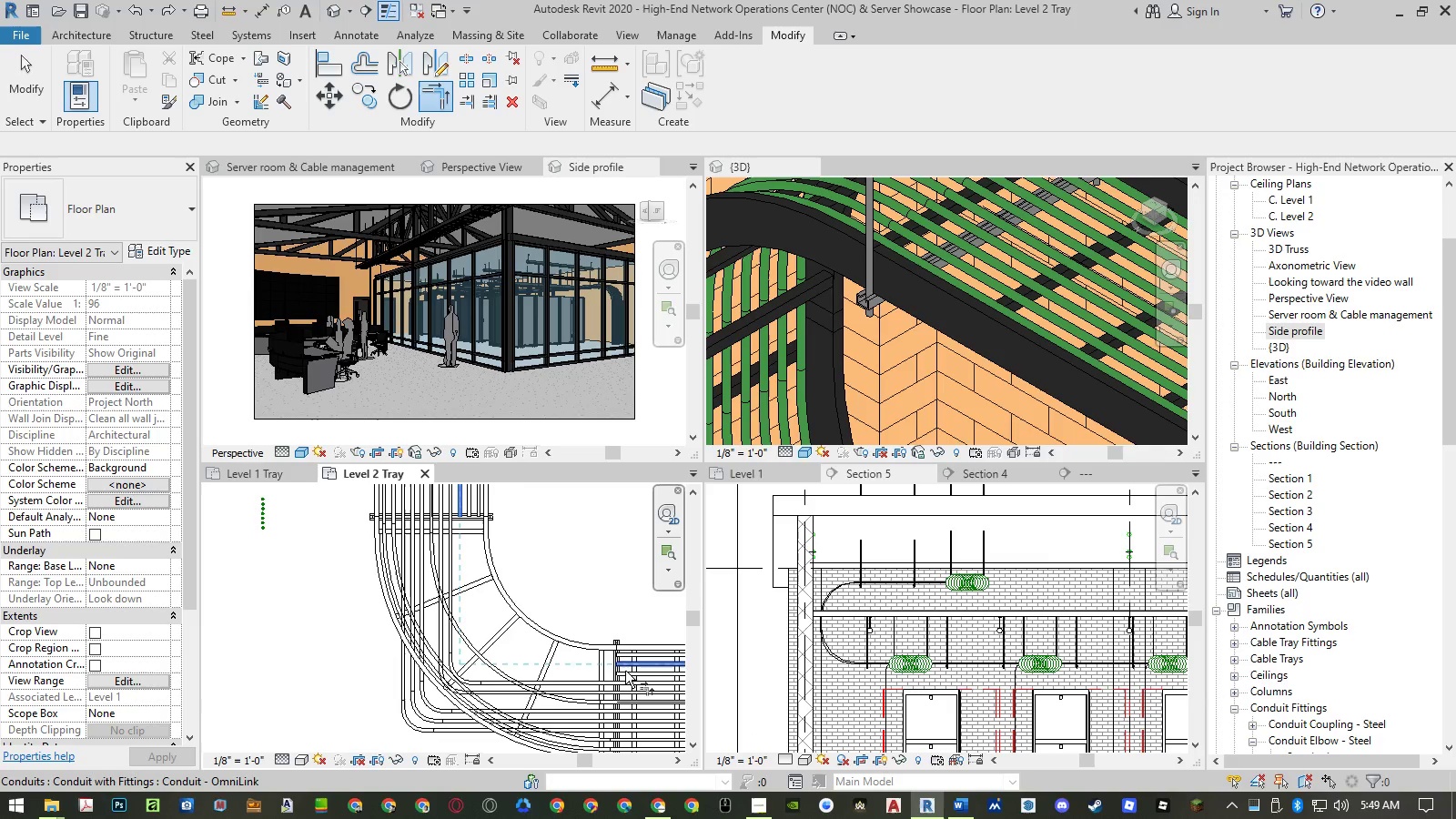 
left_click([626, 672])
 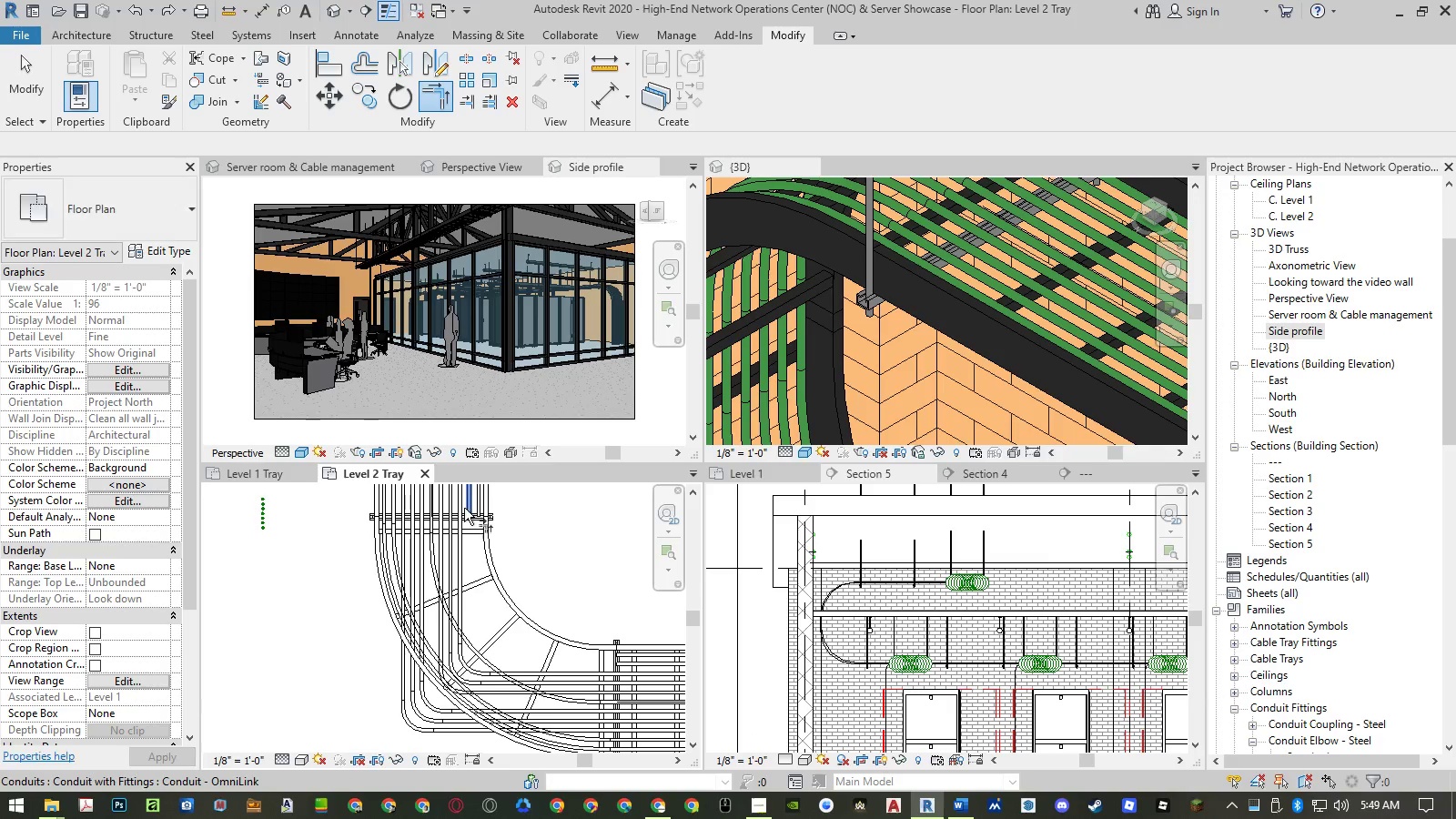 
left_click([466, 504])
 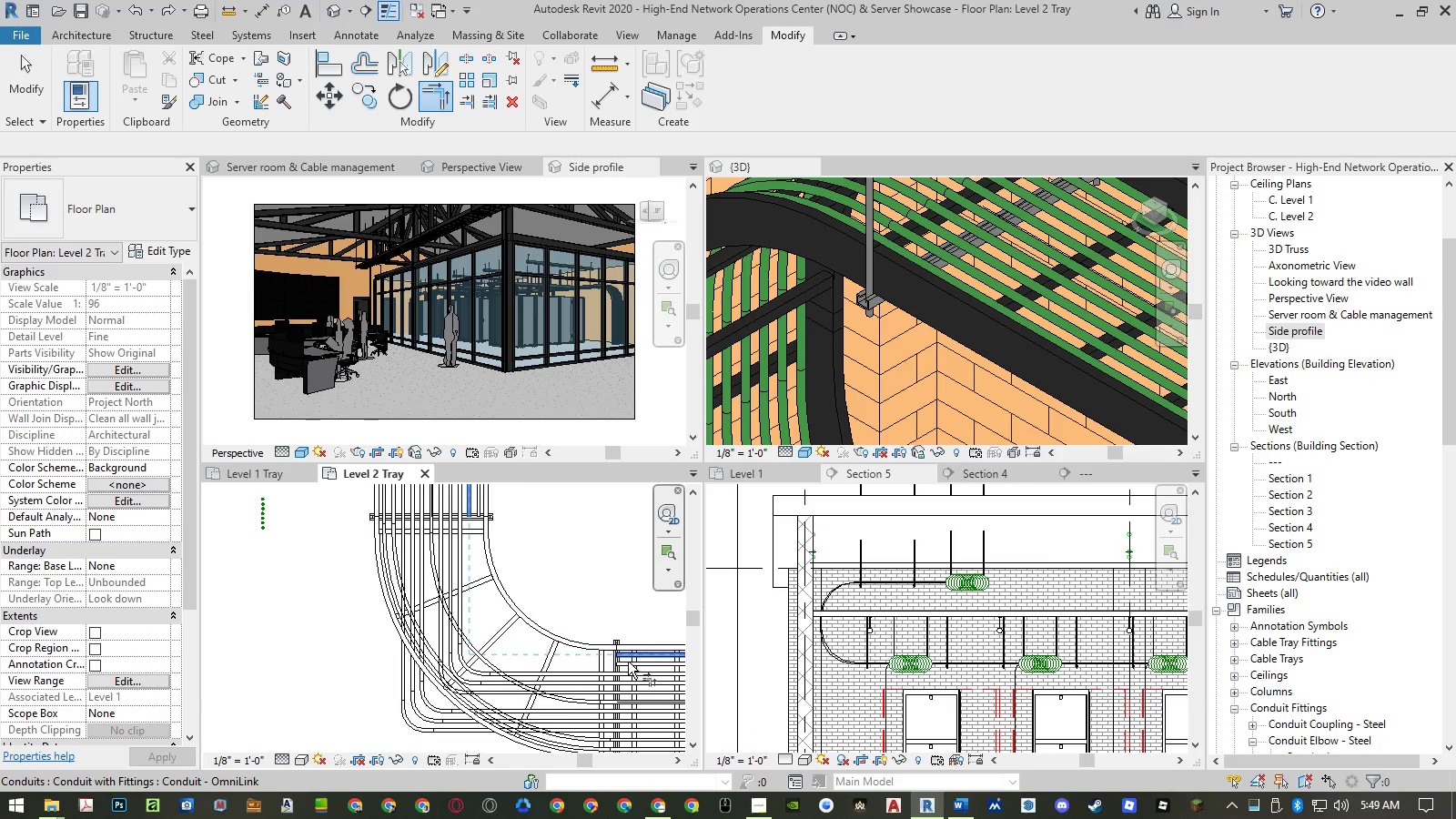 
left_click([629, 662])
 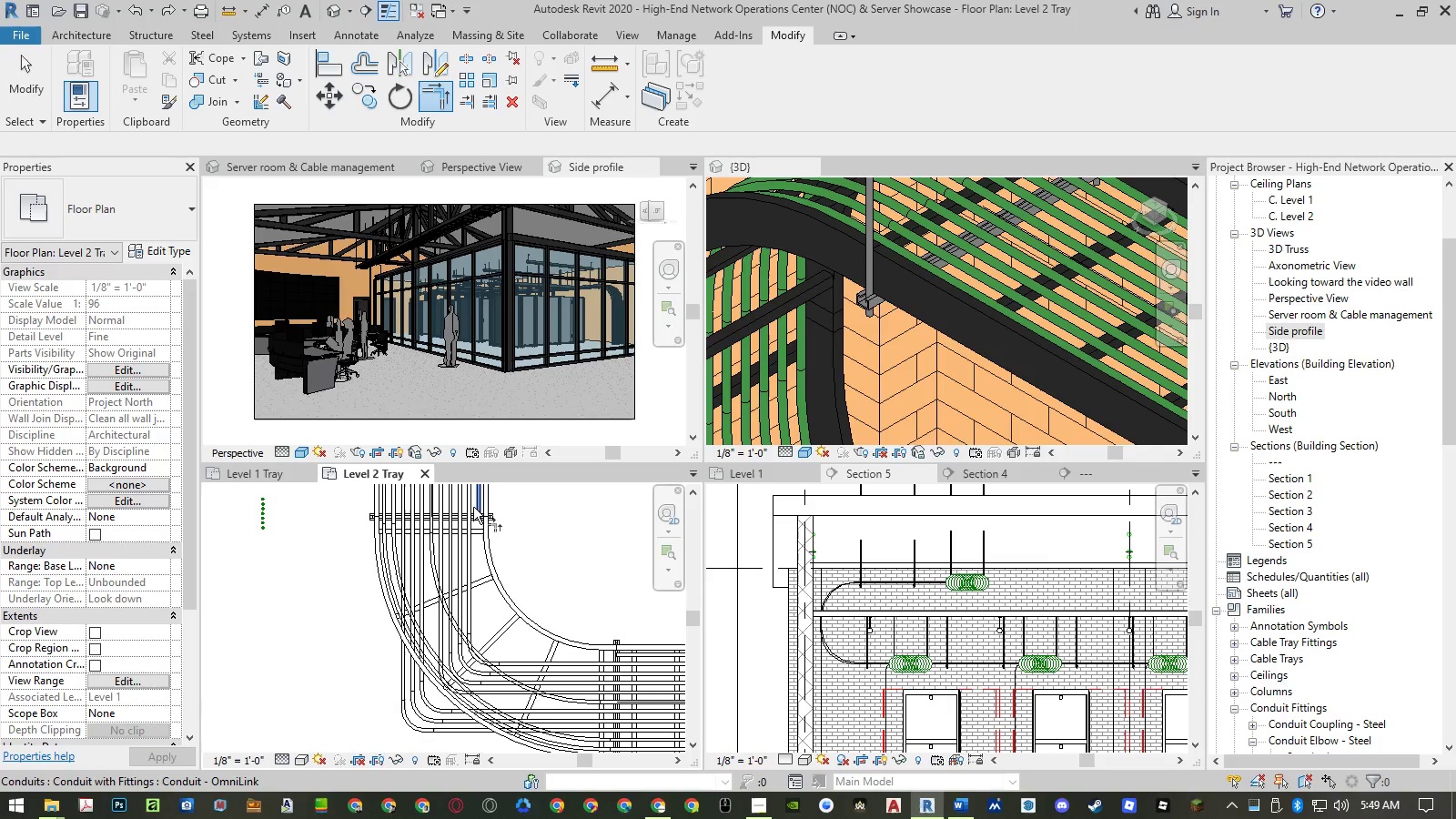 
left_click([479, 506])
 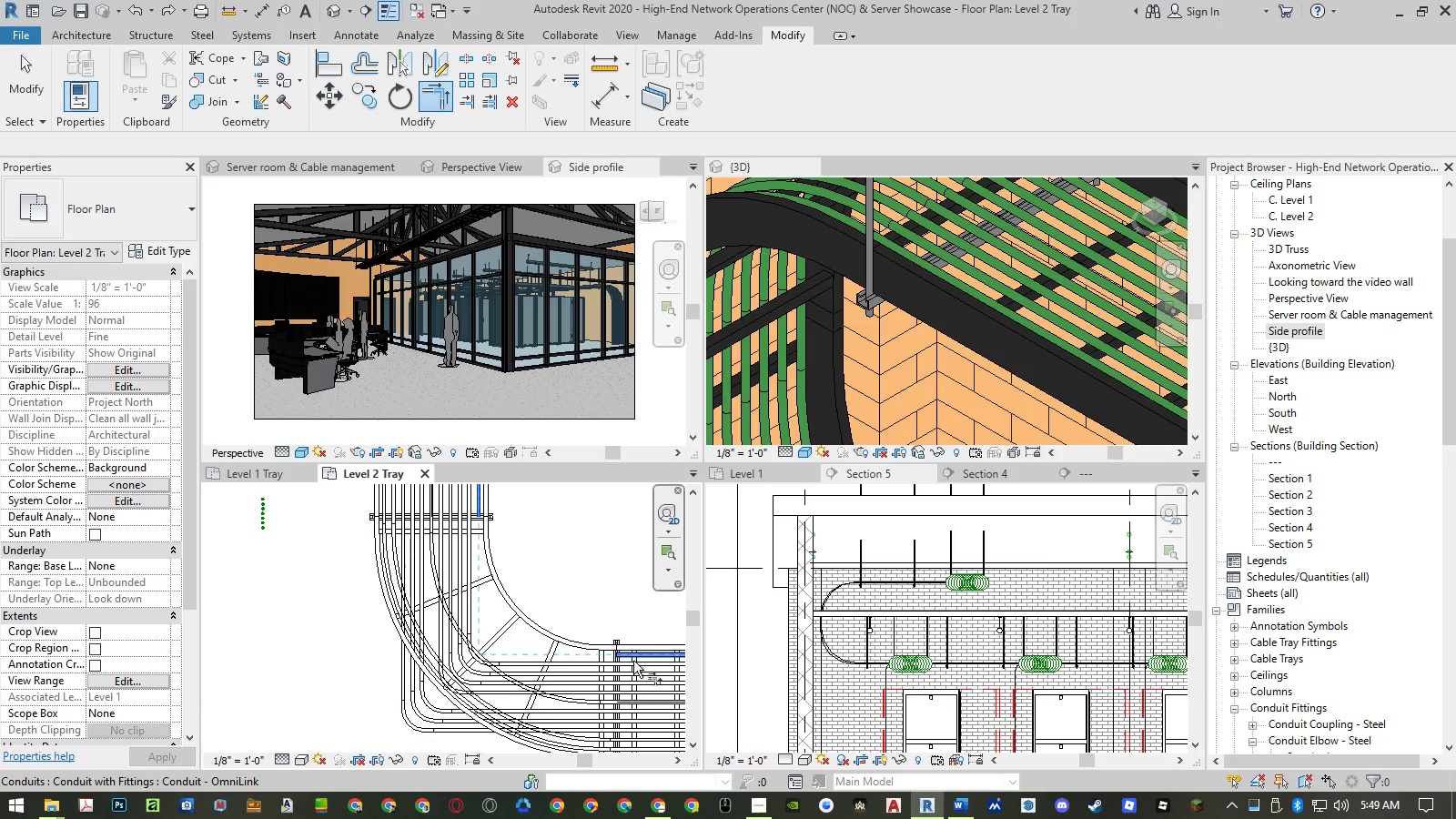 
left_click([633, 656])
 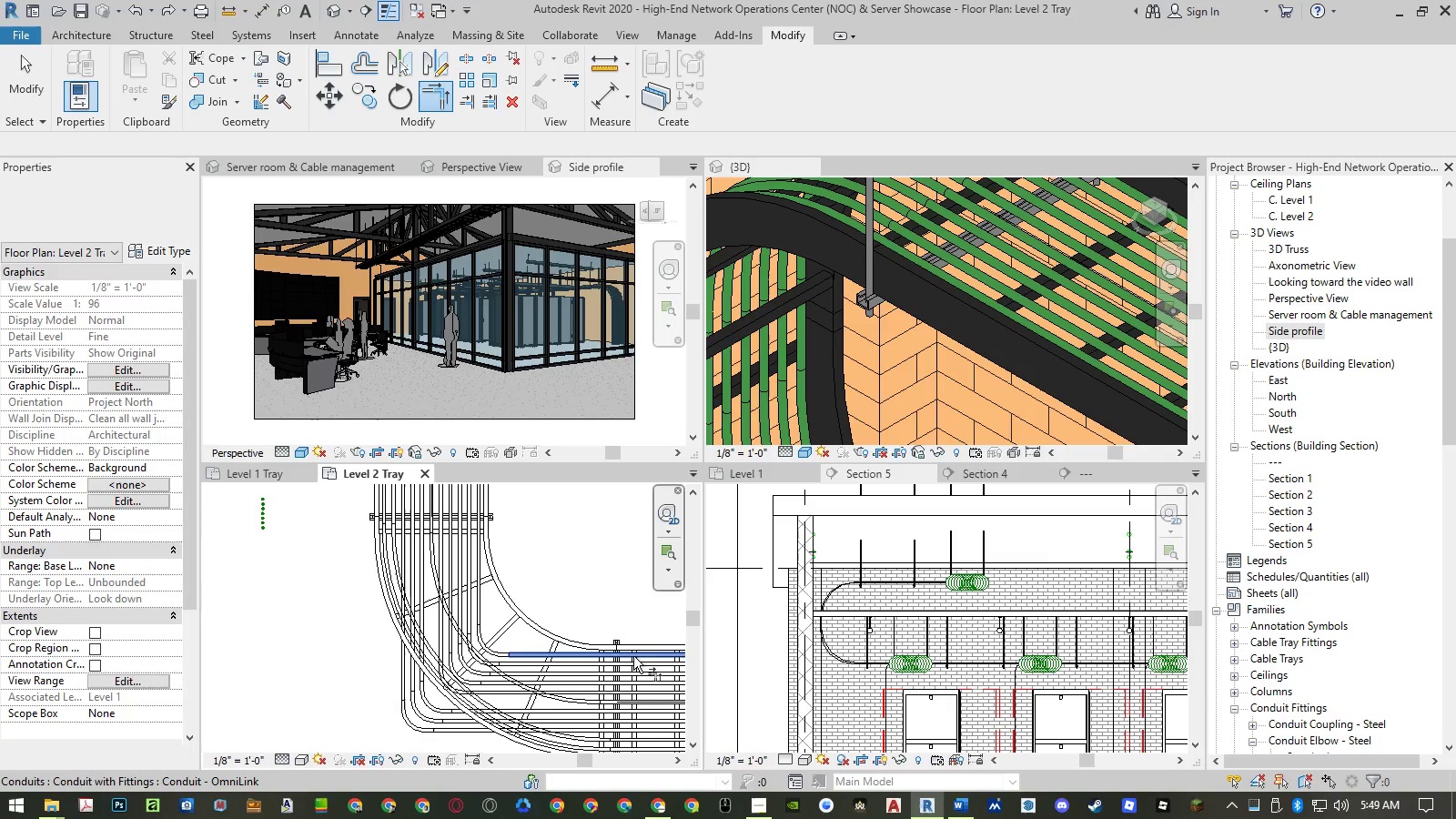 
key(Escape)
 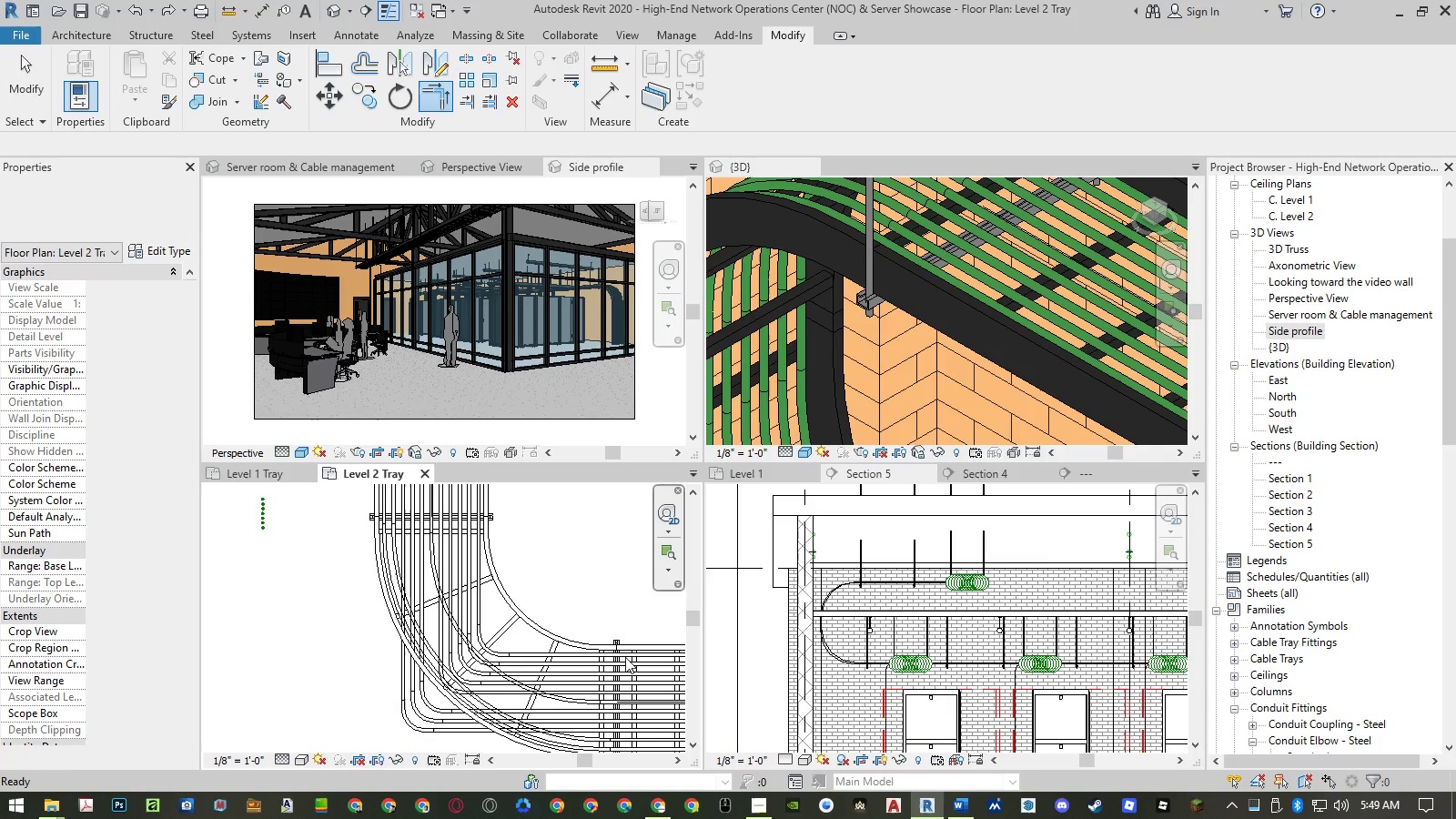 
key(Escape)
 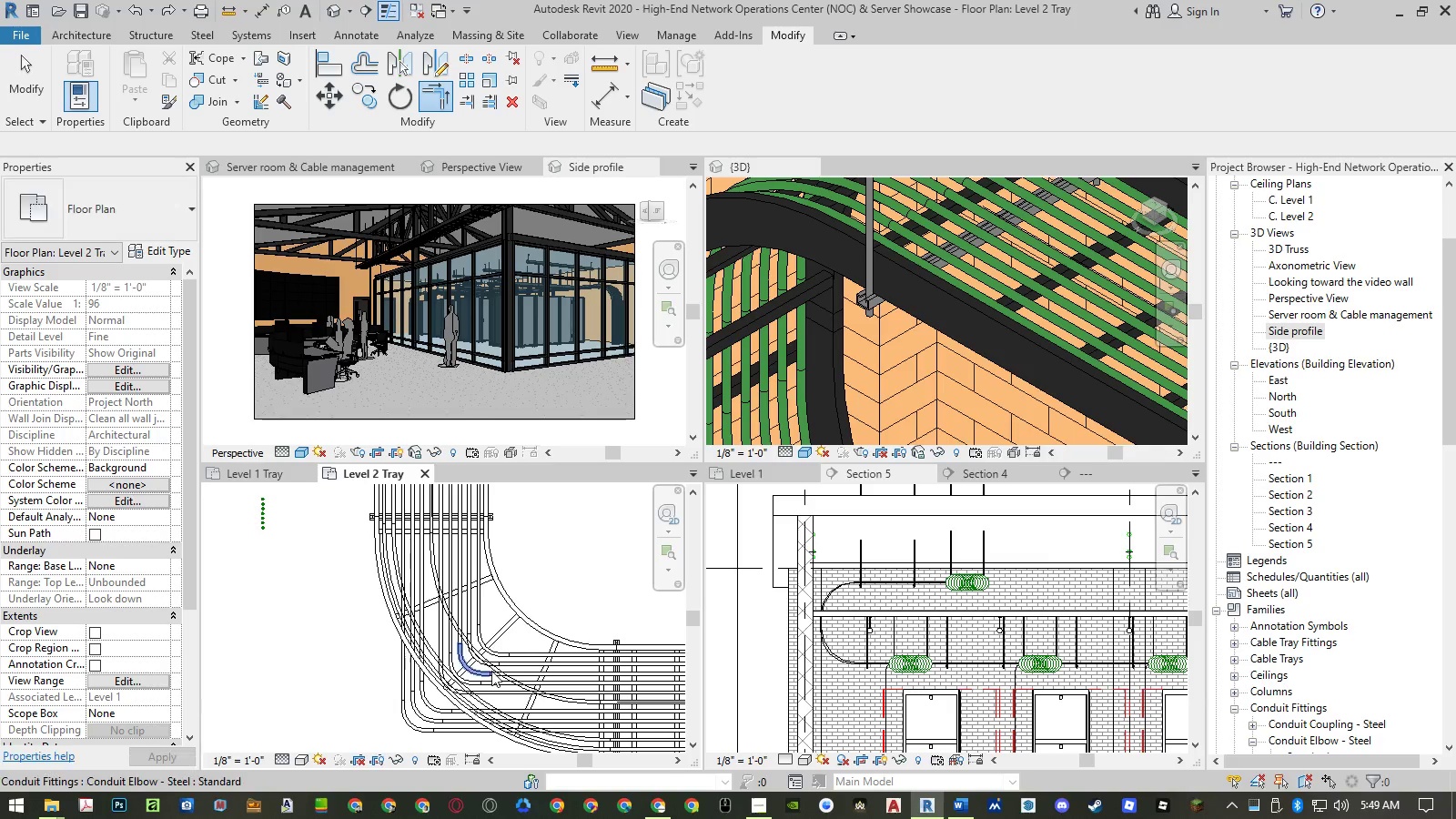 
type(ma)
 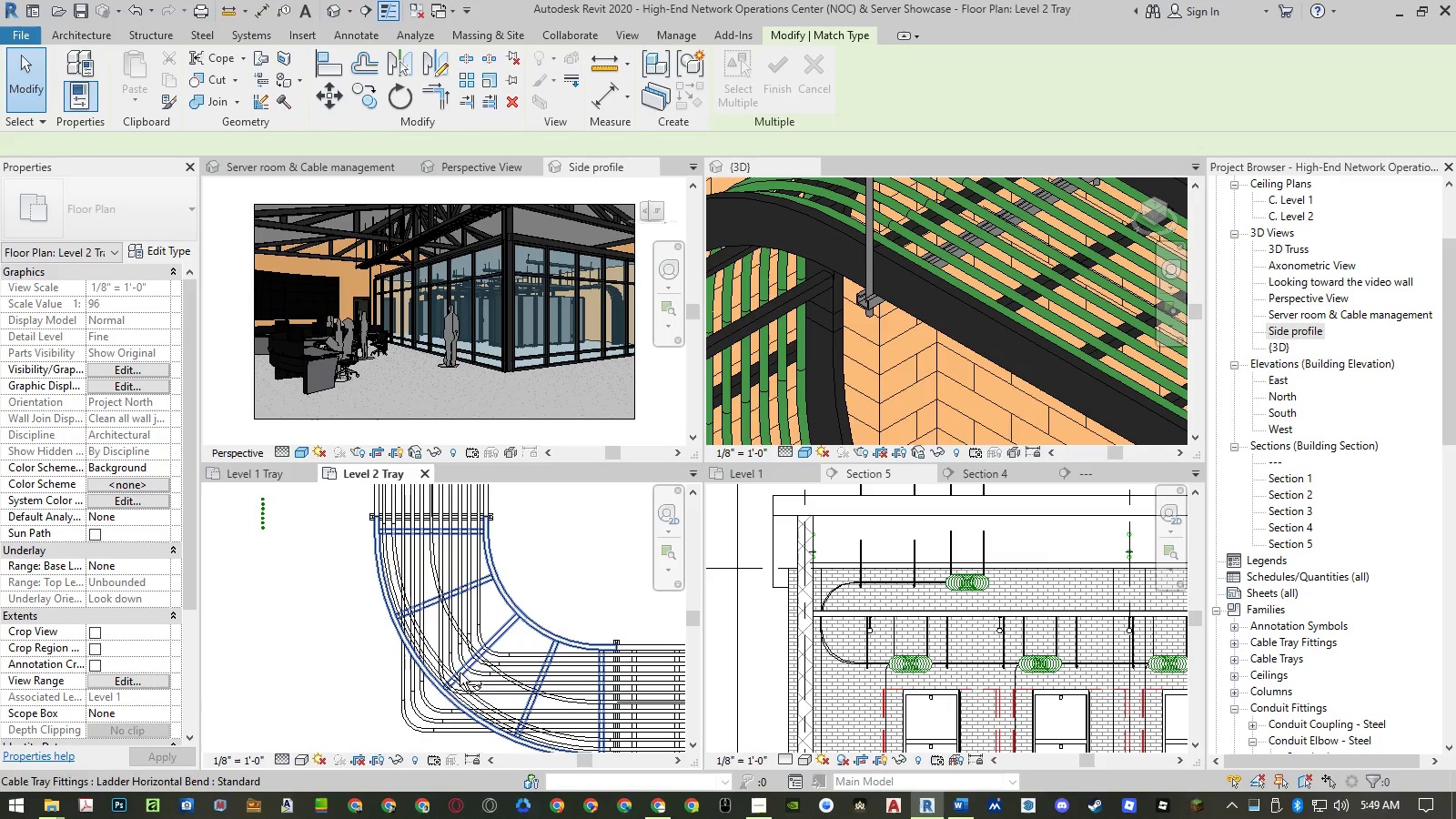 
scroll: coordinate [459, 672], scroll_direction: up, amount: 3.0
 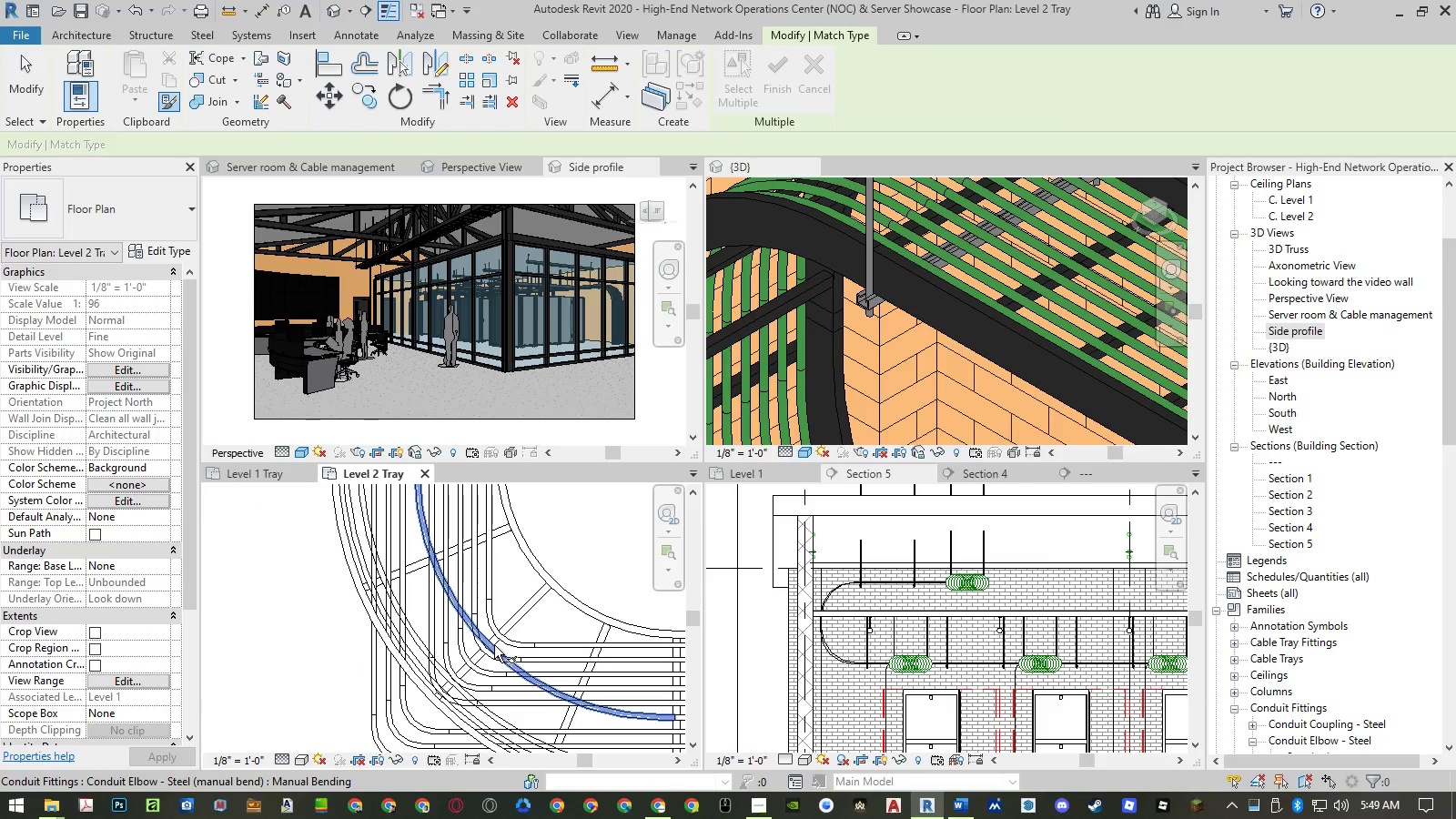 
left_click([495, 645])
 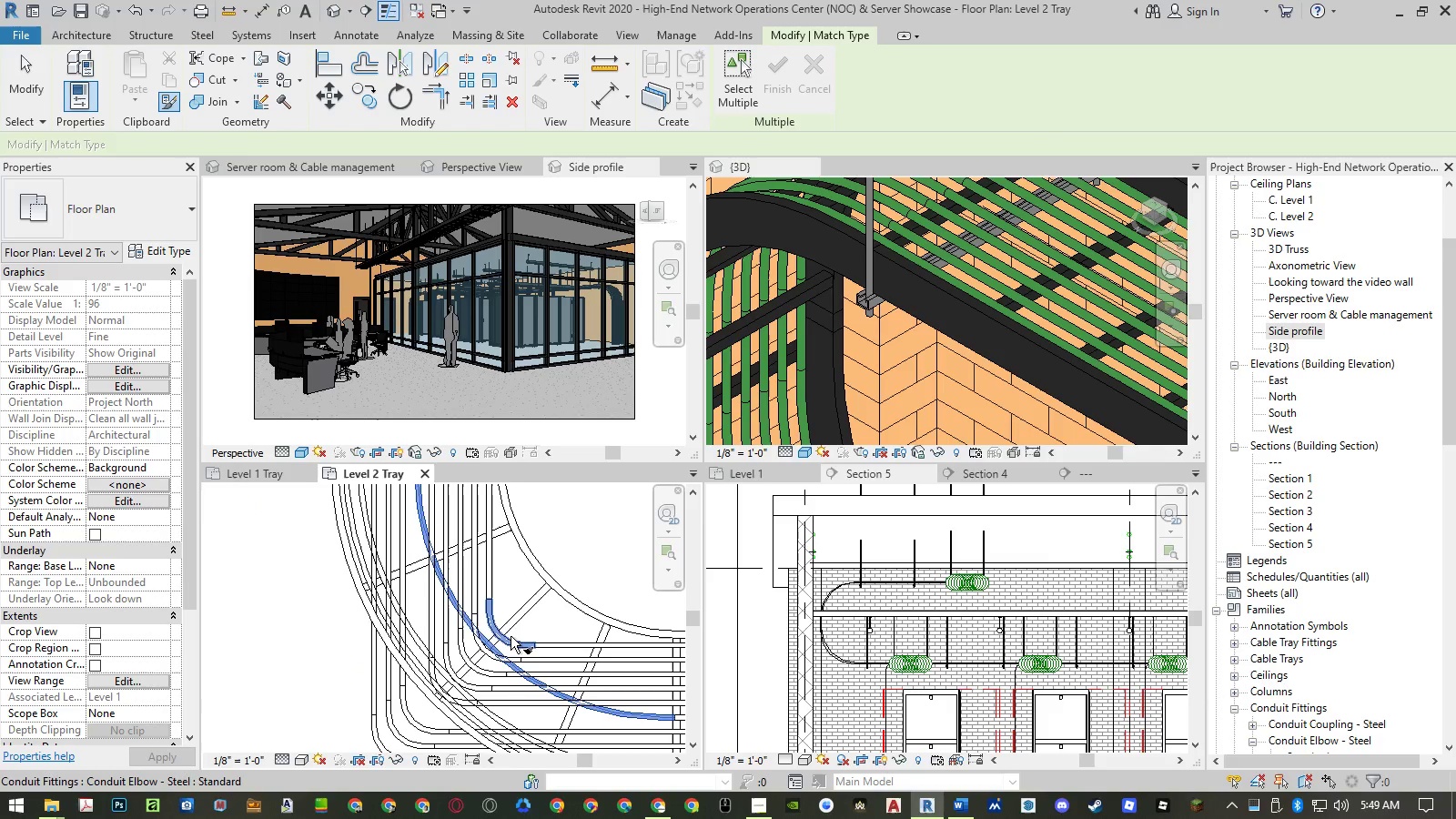 
left_click([511, 636])
 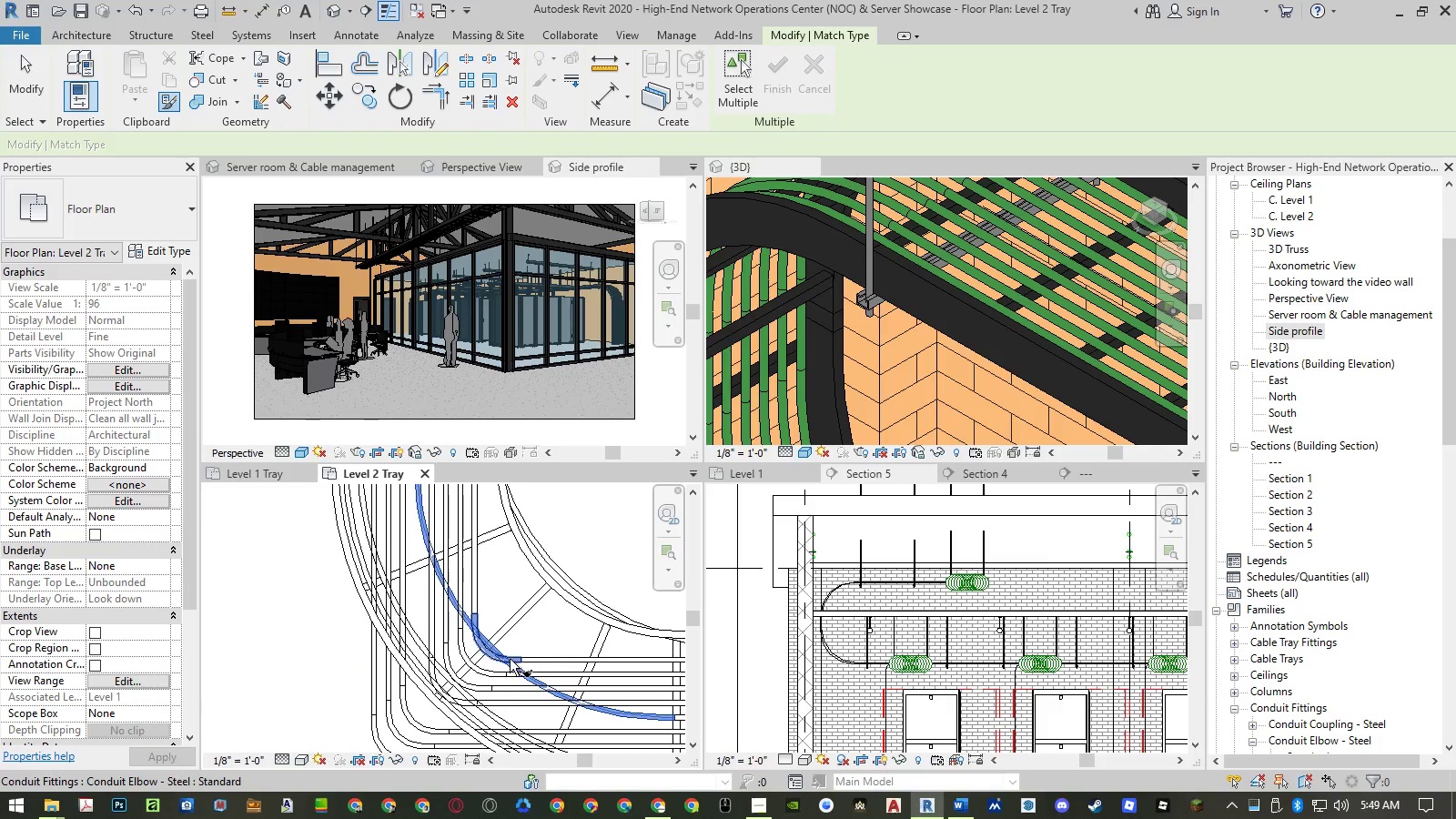 
left_click([507, 659])
 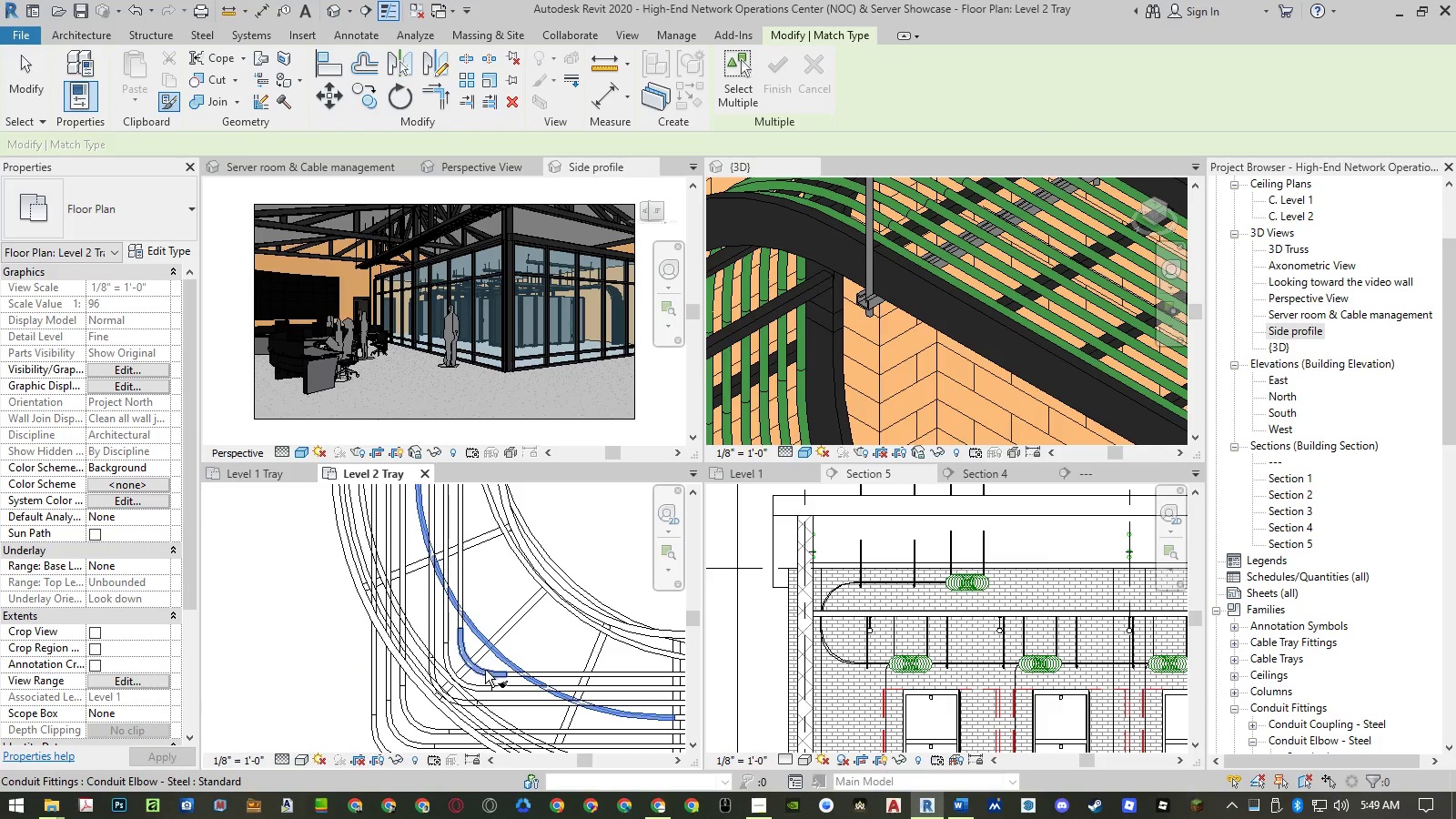 
left_click([485, 670])
 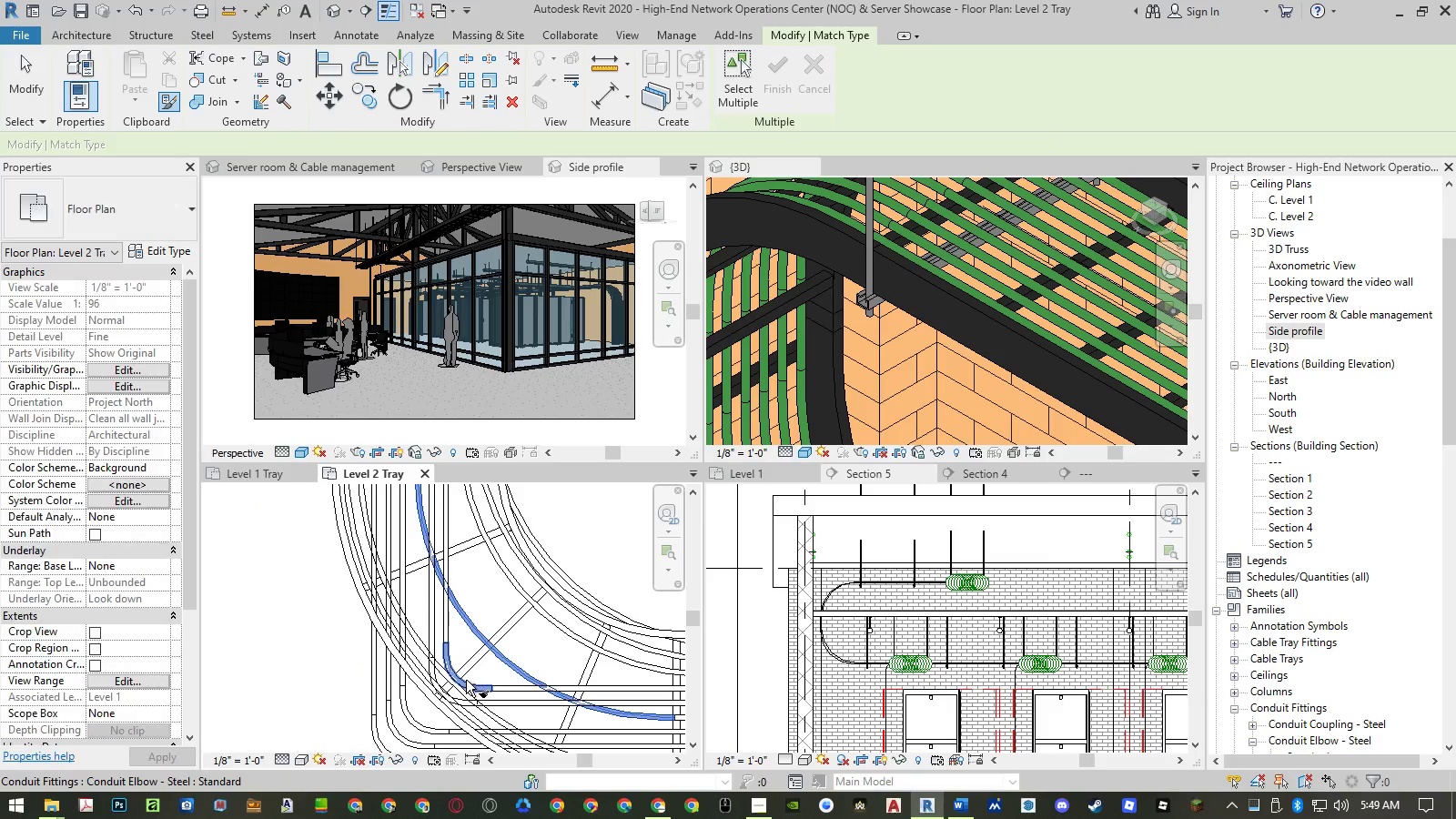 
left_click([466, 680])
 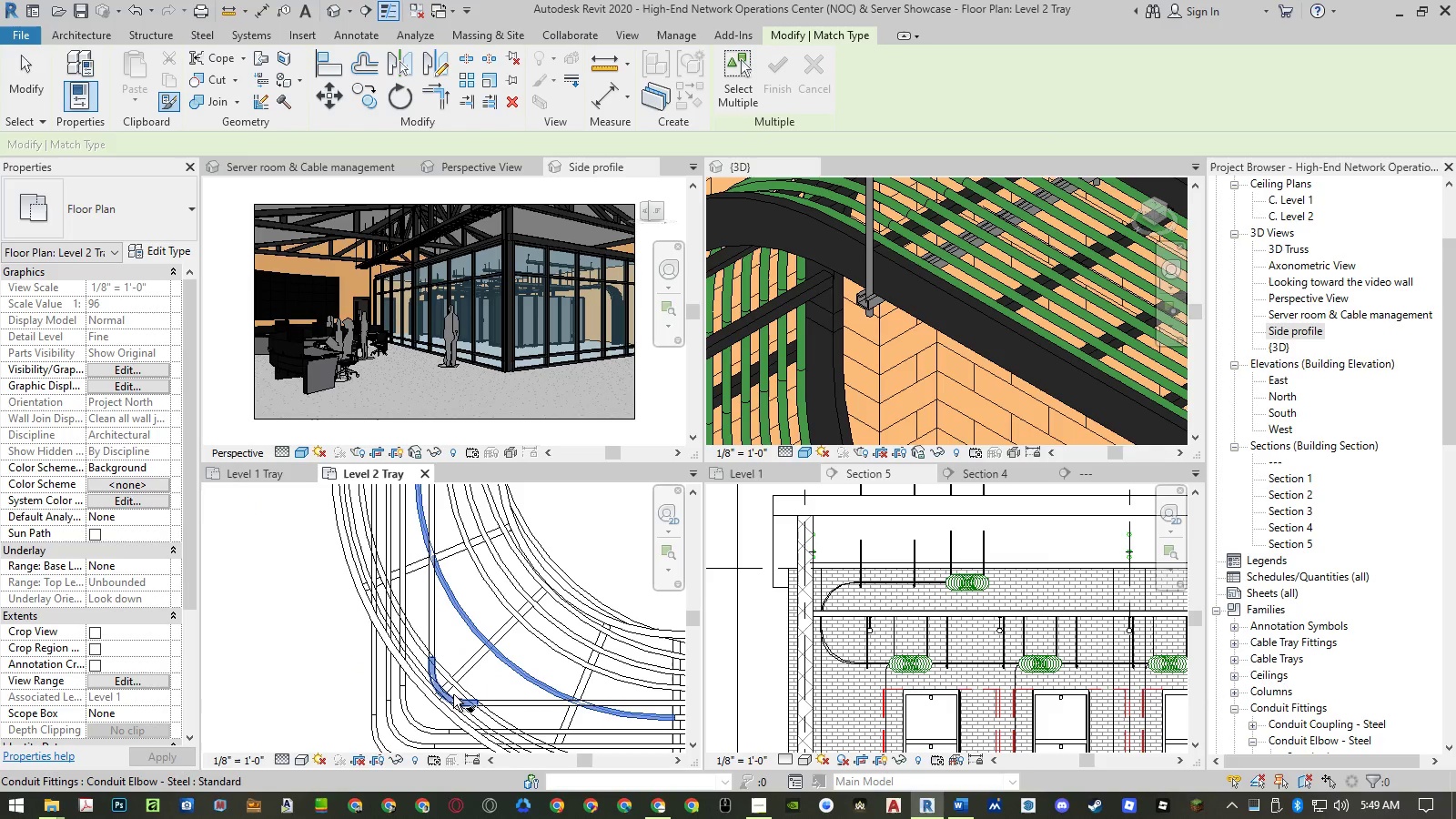 
left_click([453, 695])
 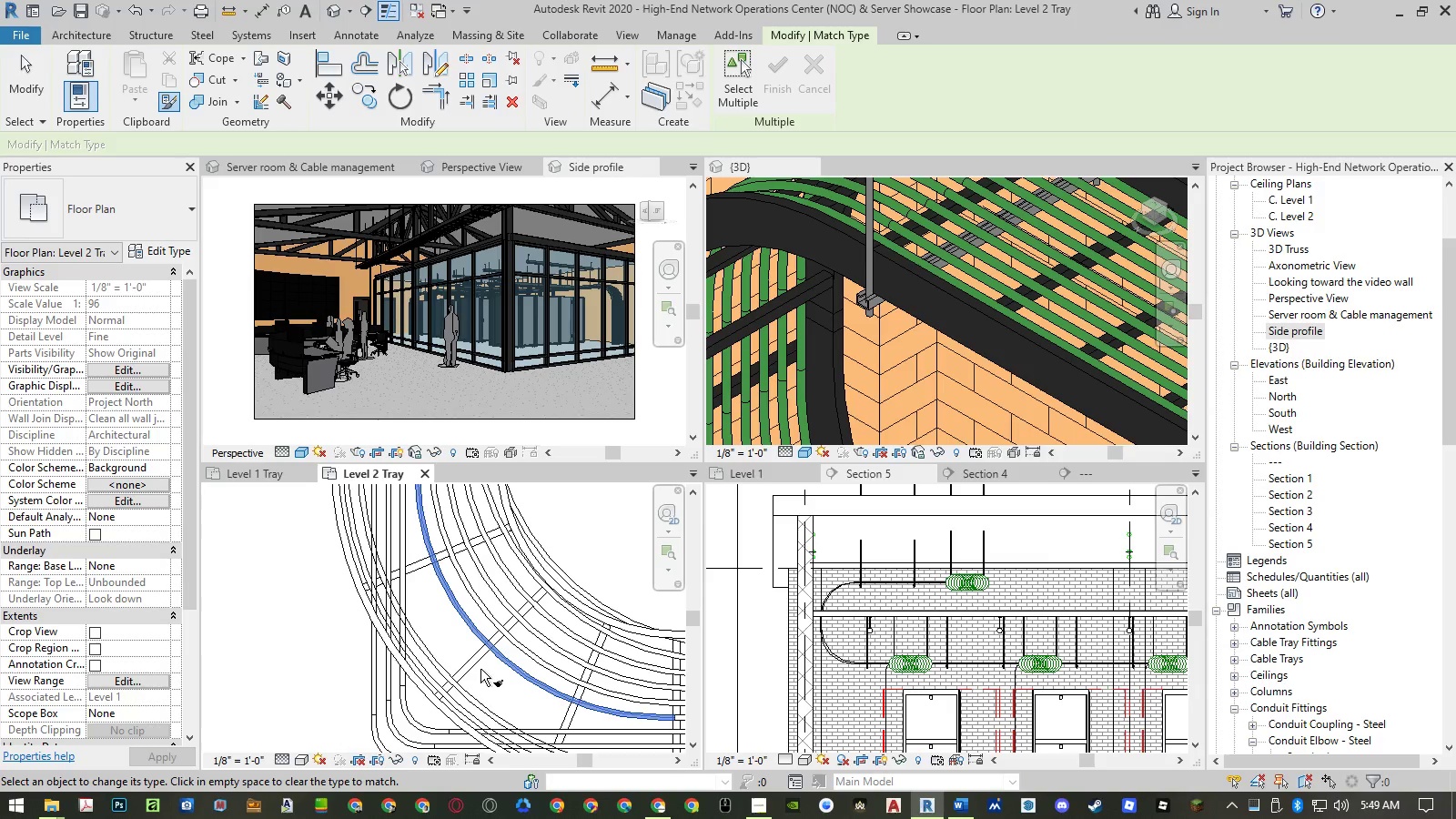 
key(Escape)
 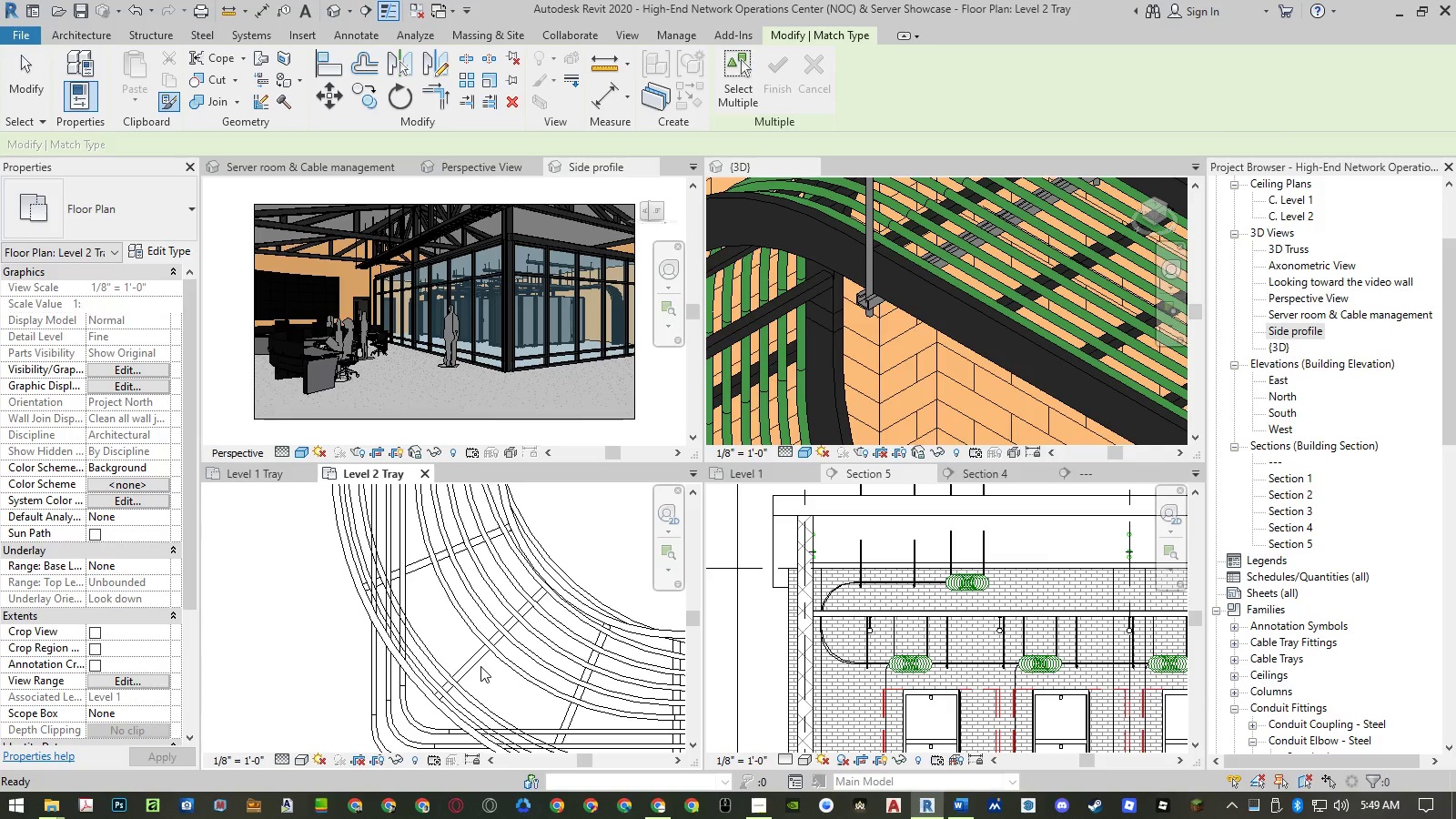 
key(Escape)
 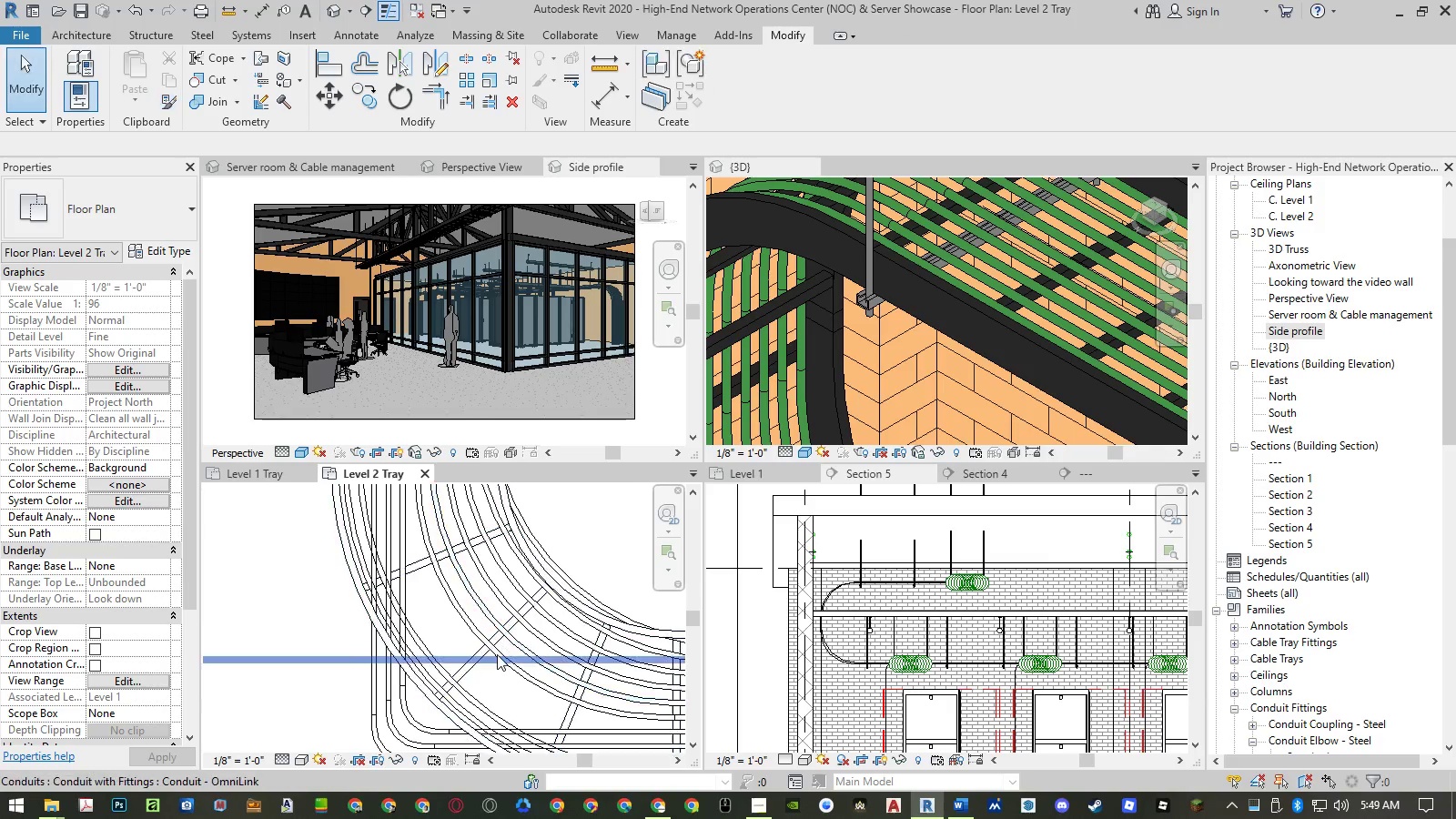 
left_click([497, 654])
 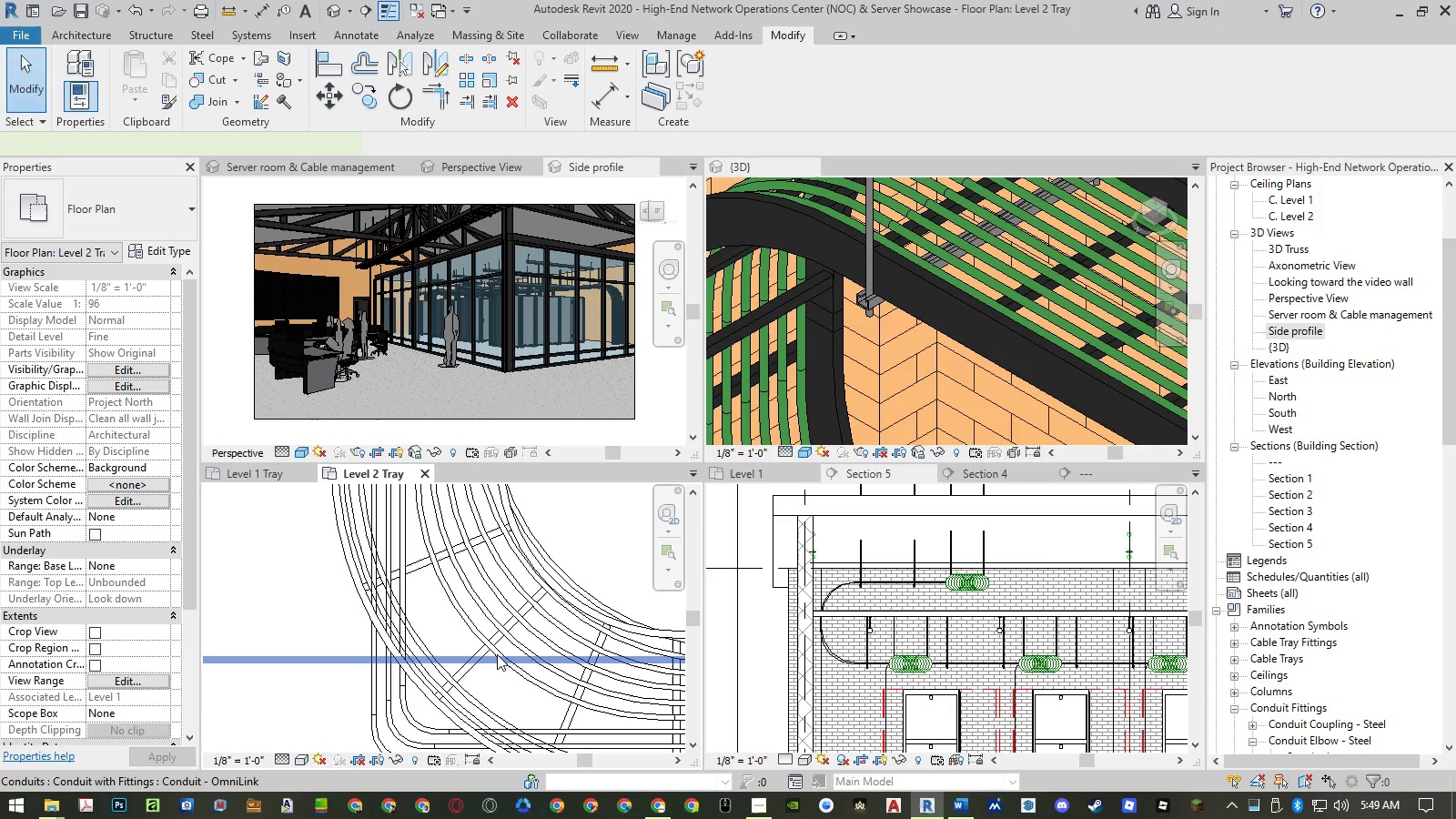 
key(Escape)
 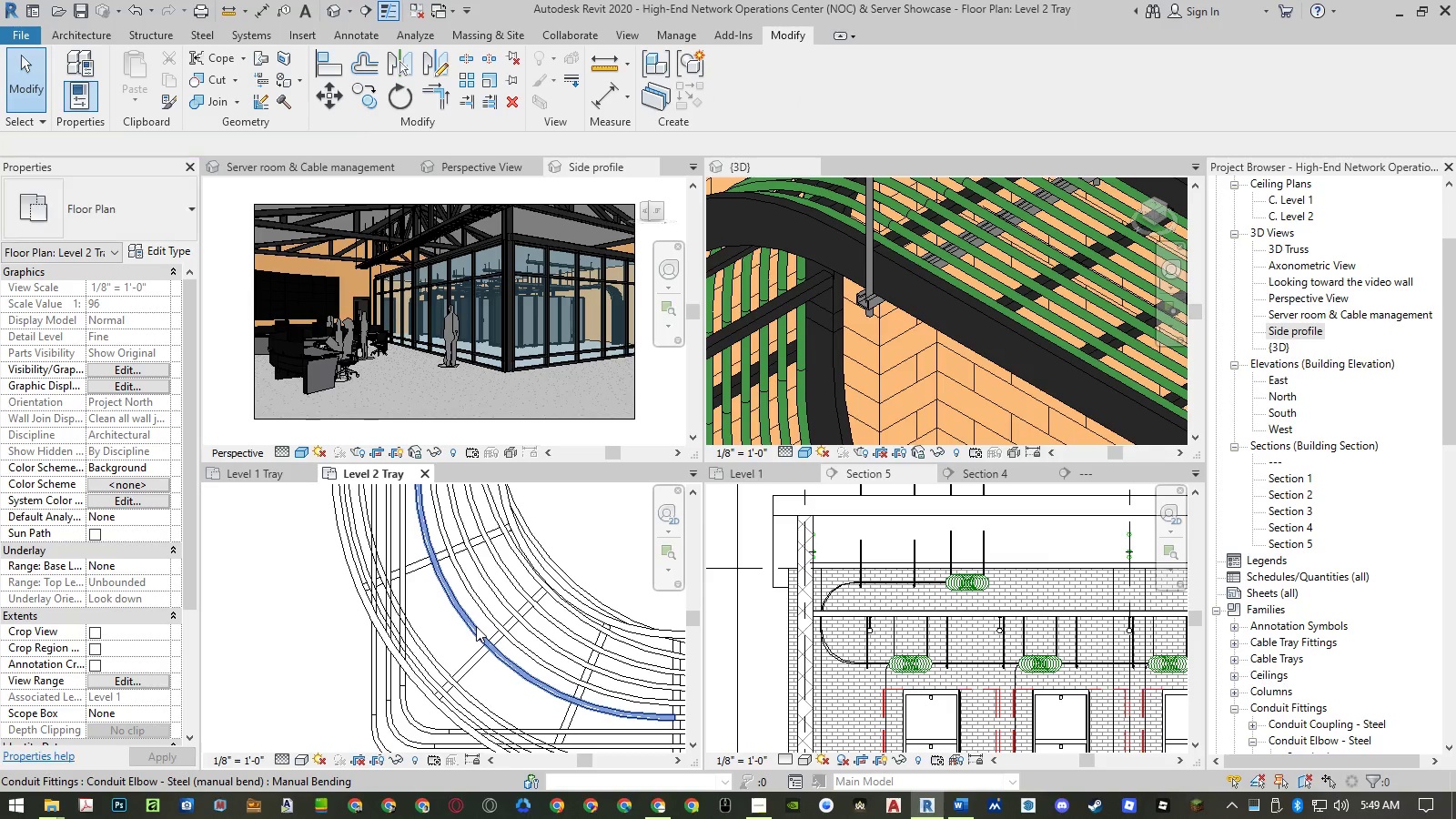 
left_click([476, 626])
 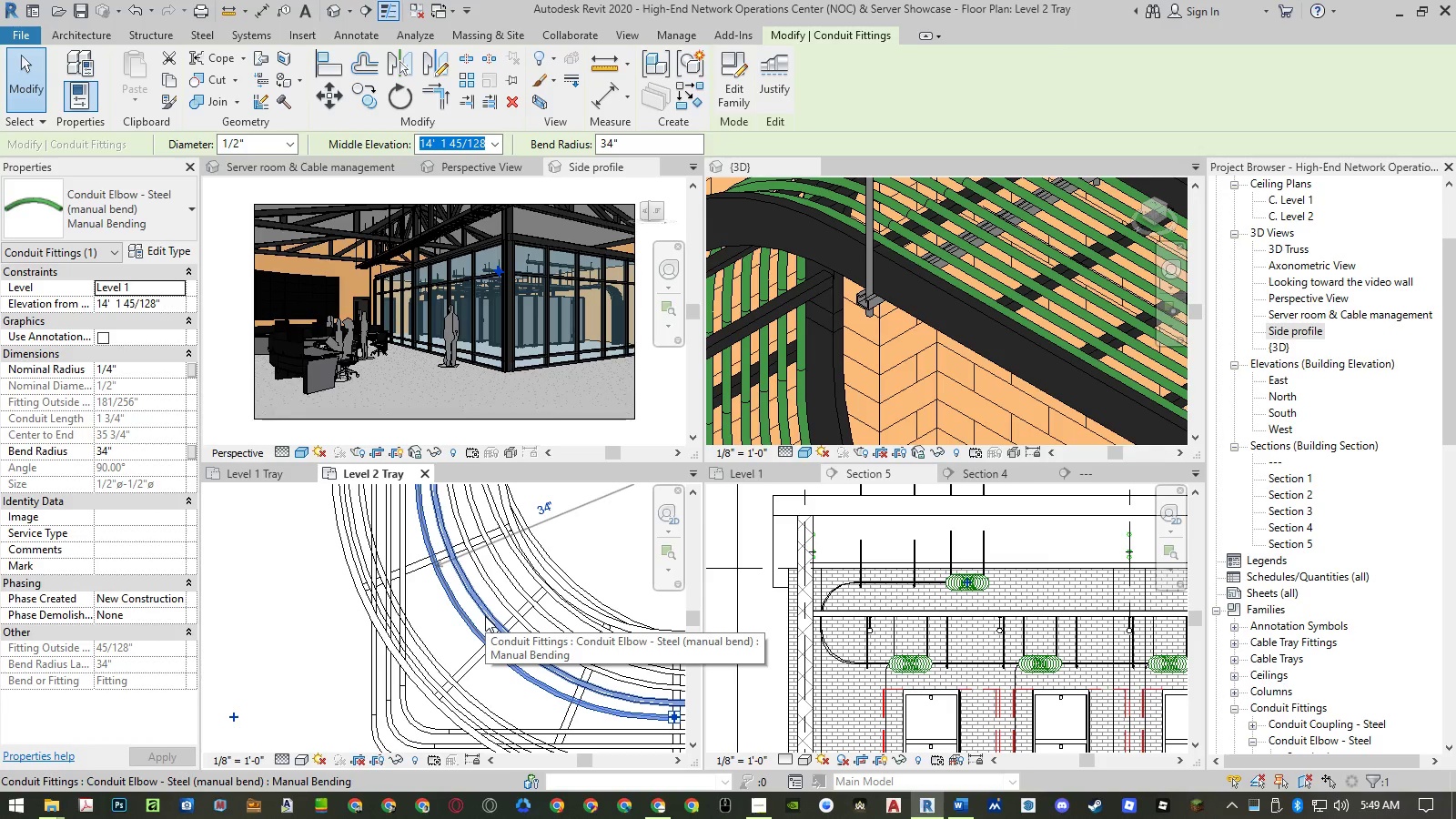 
key(Escape)
 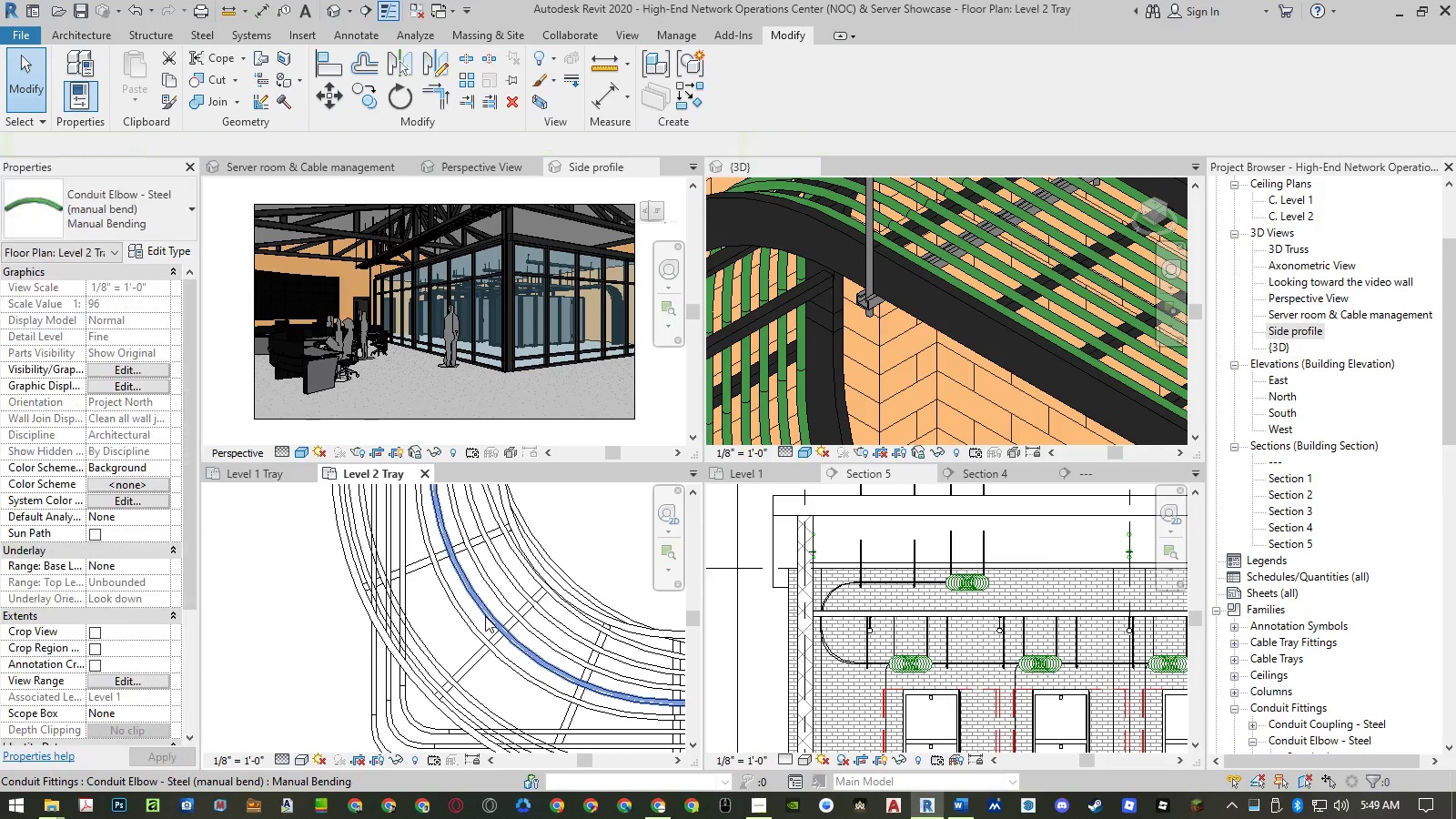 
left_click([485, 616])
 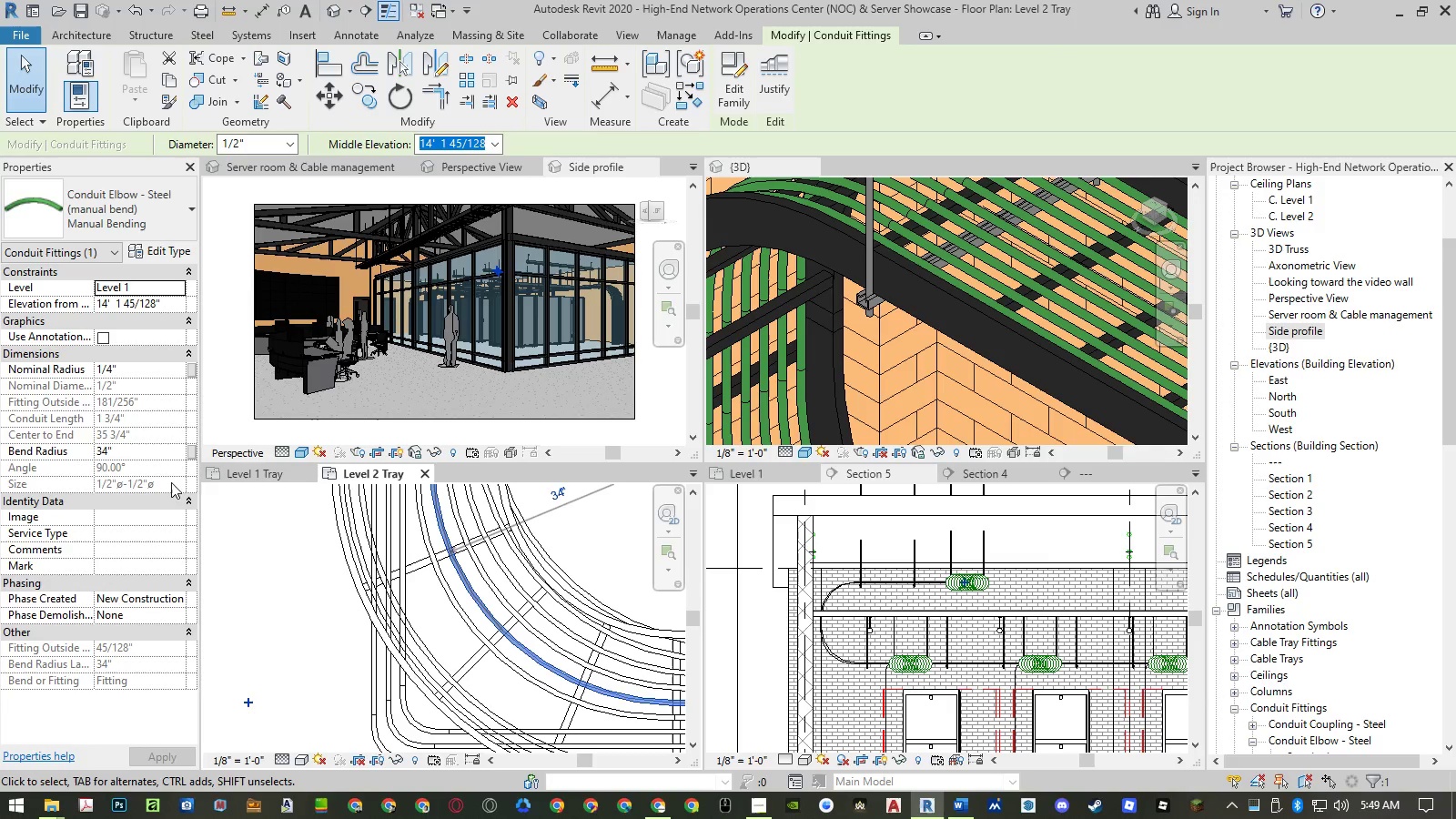 
left_click([150, 450])
 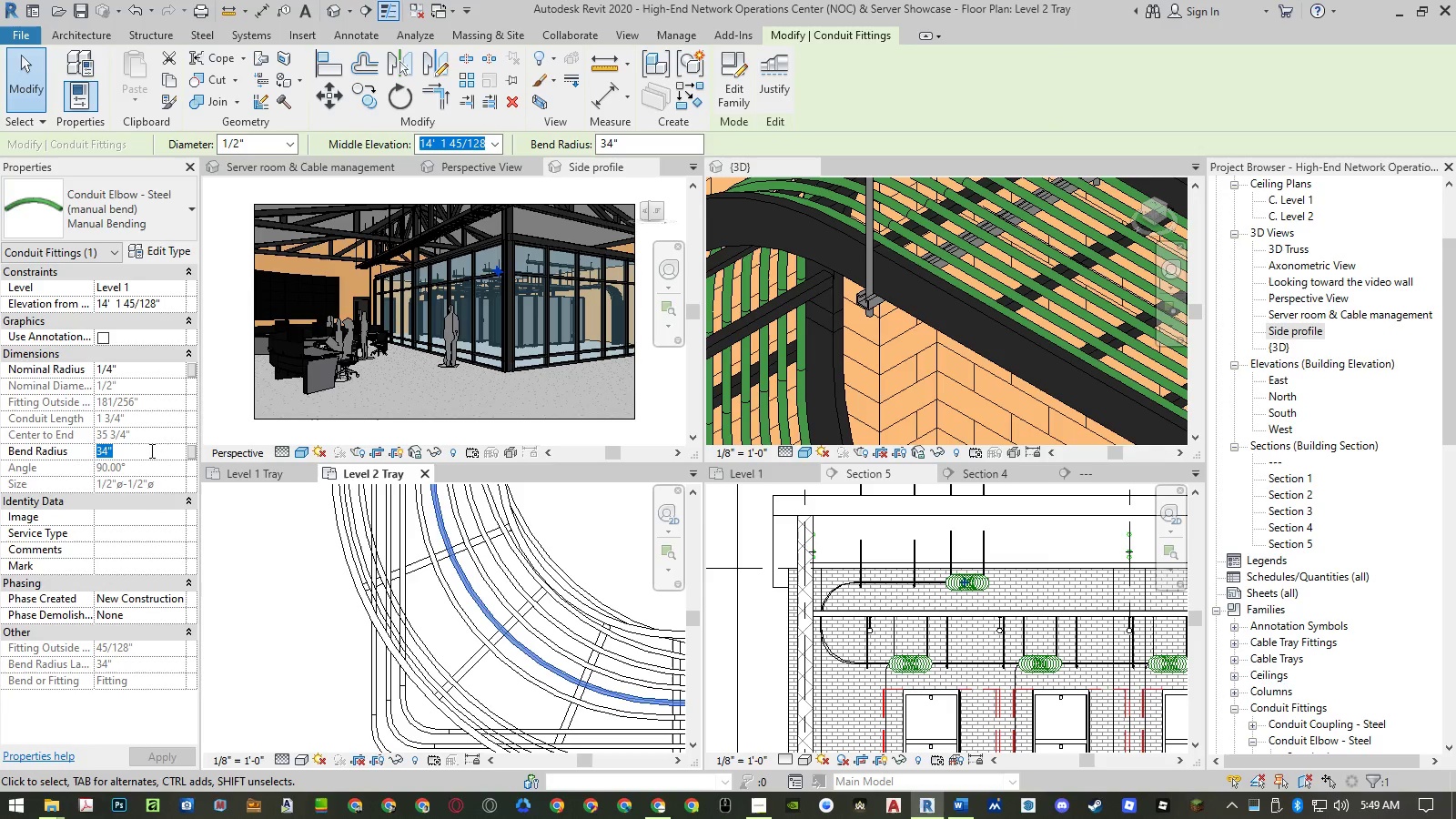 
key(Numpad3)
 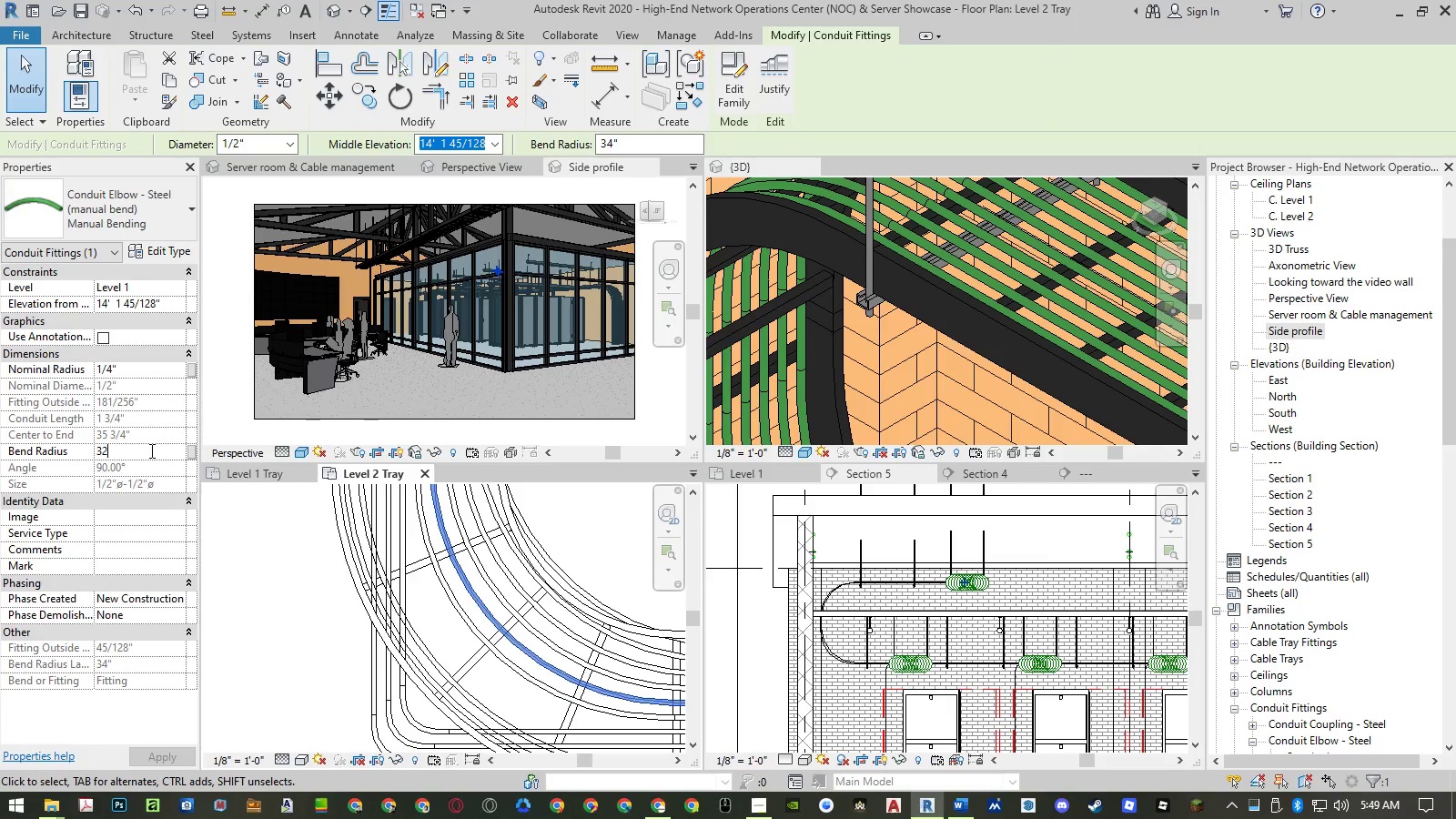 
key(Numpad2)
 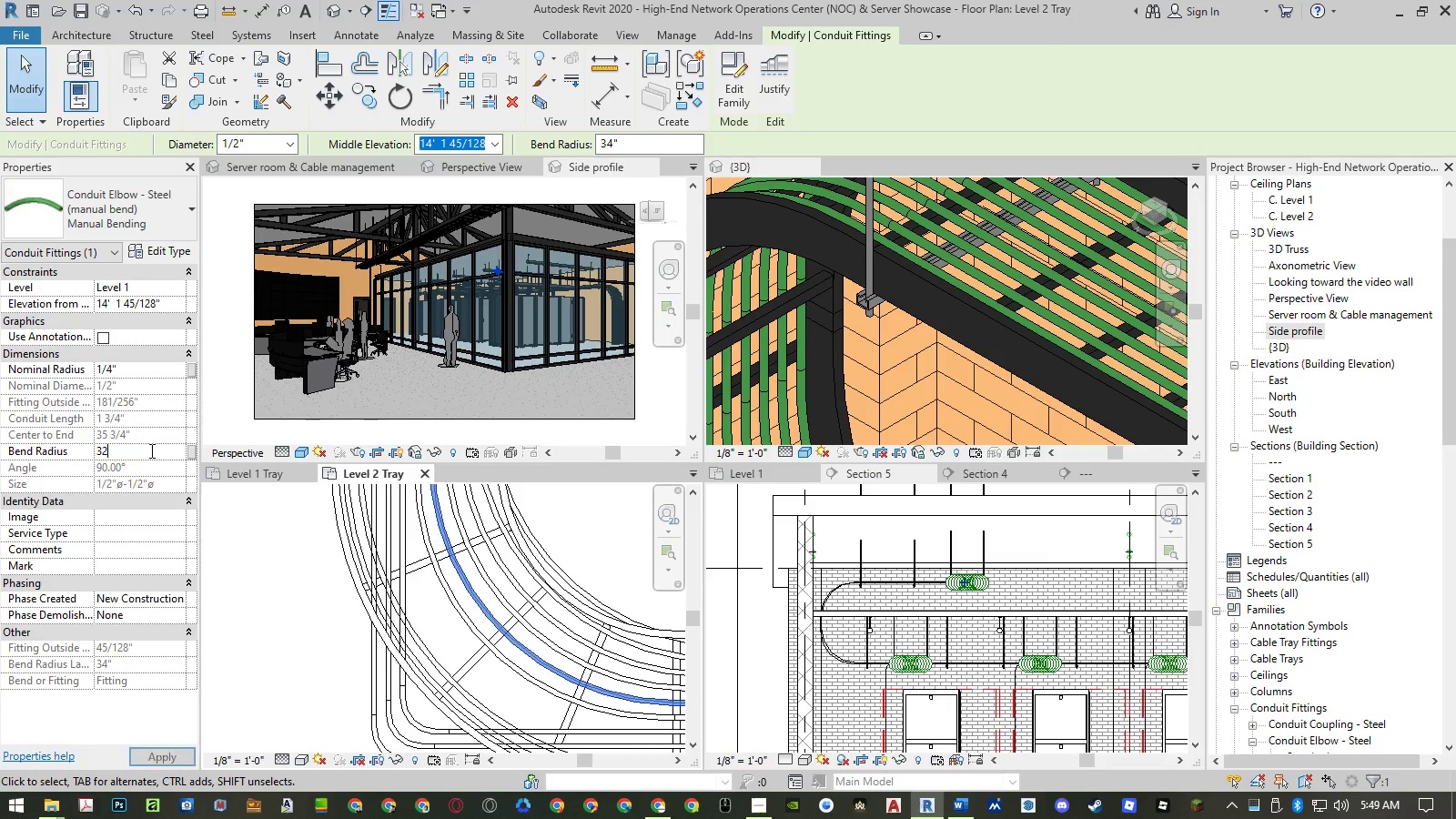 
key(NumpadEnter)
 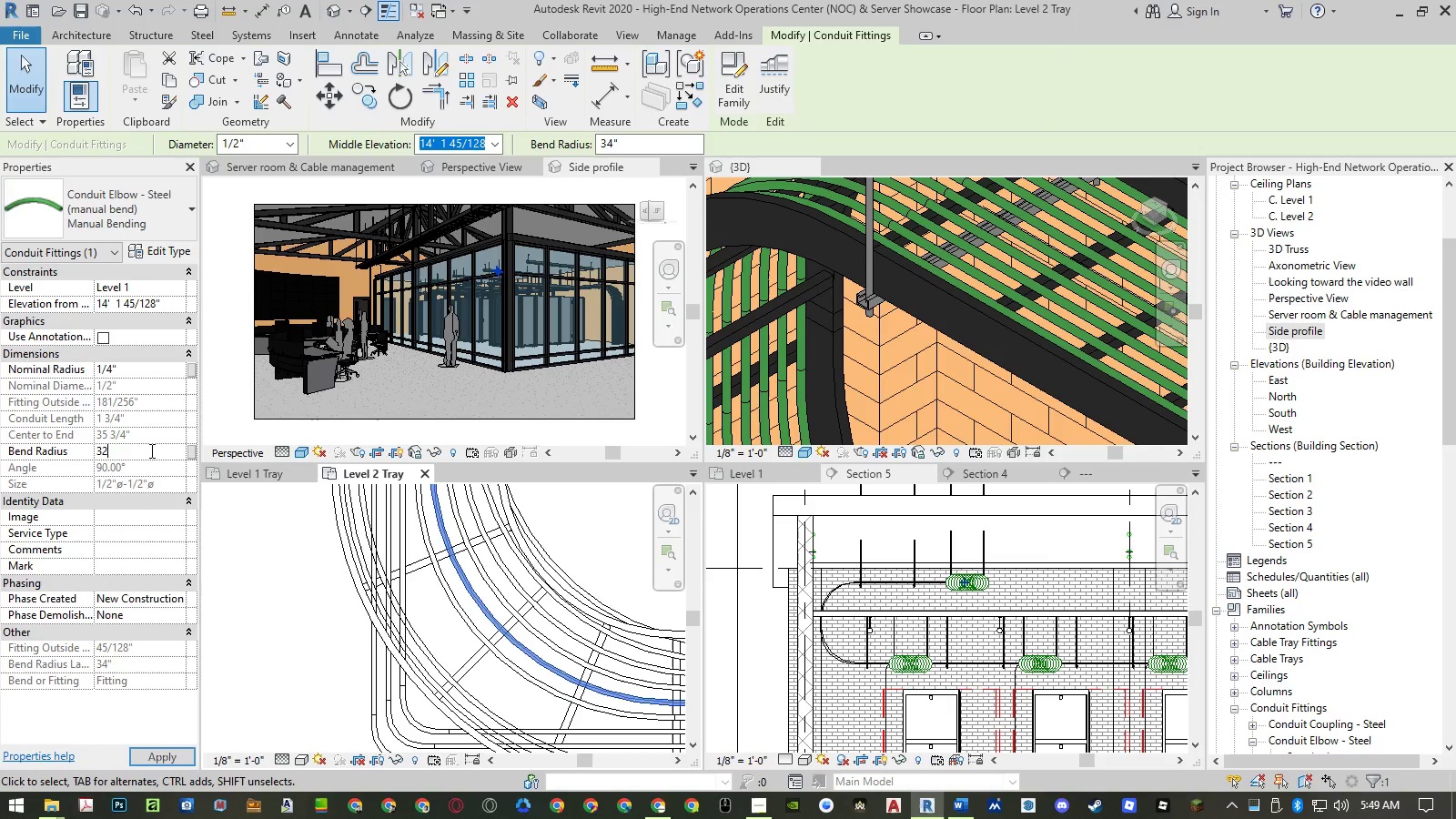 
key(NumpadEnter)
 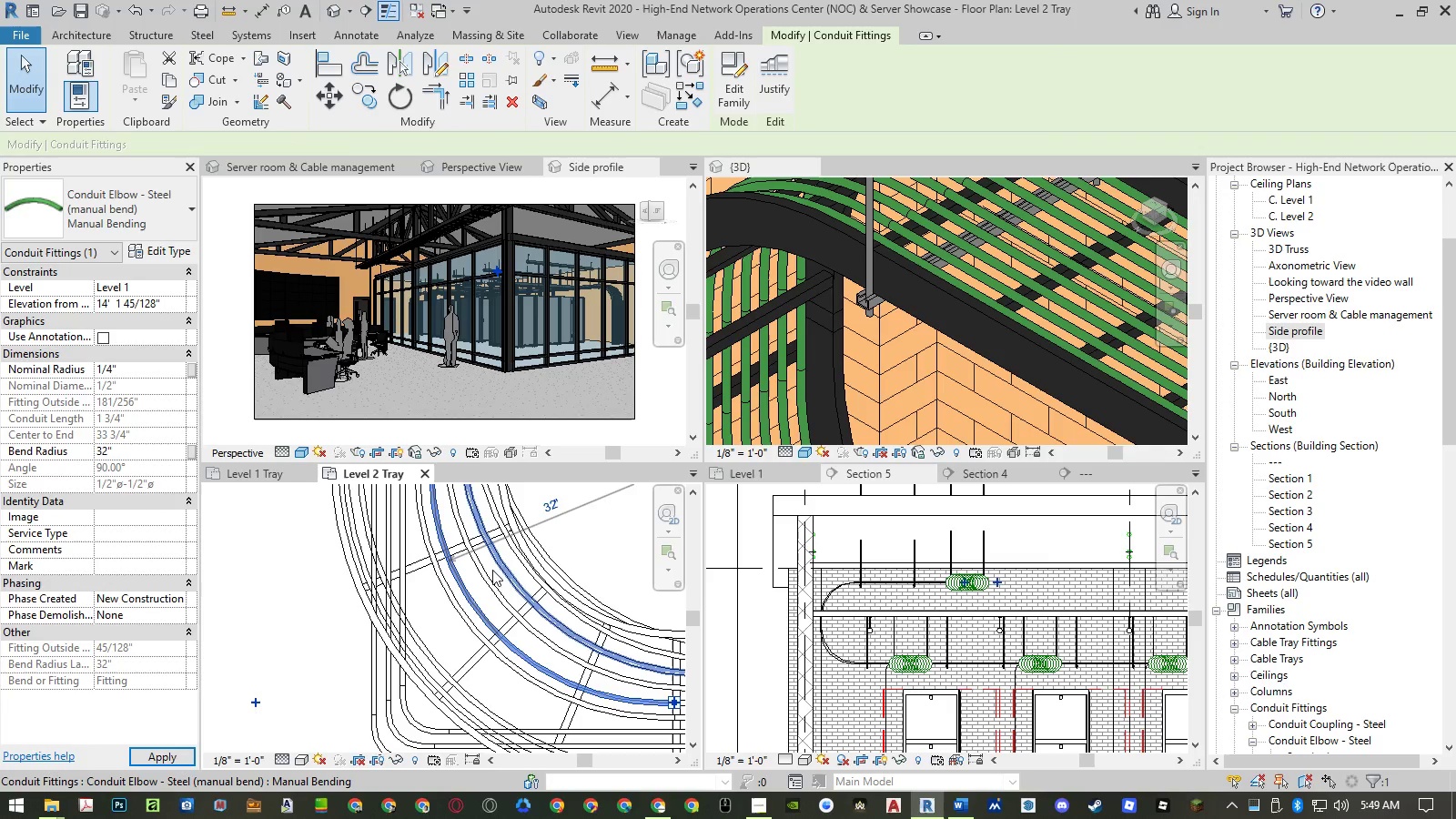 
left_click([488, 581])
 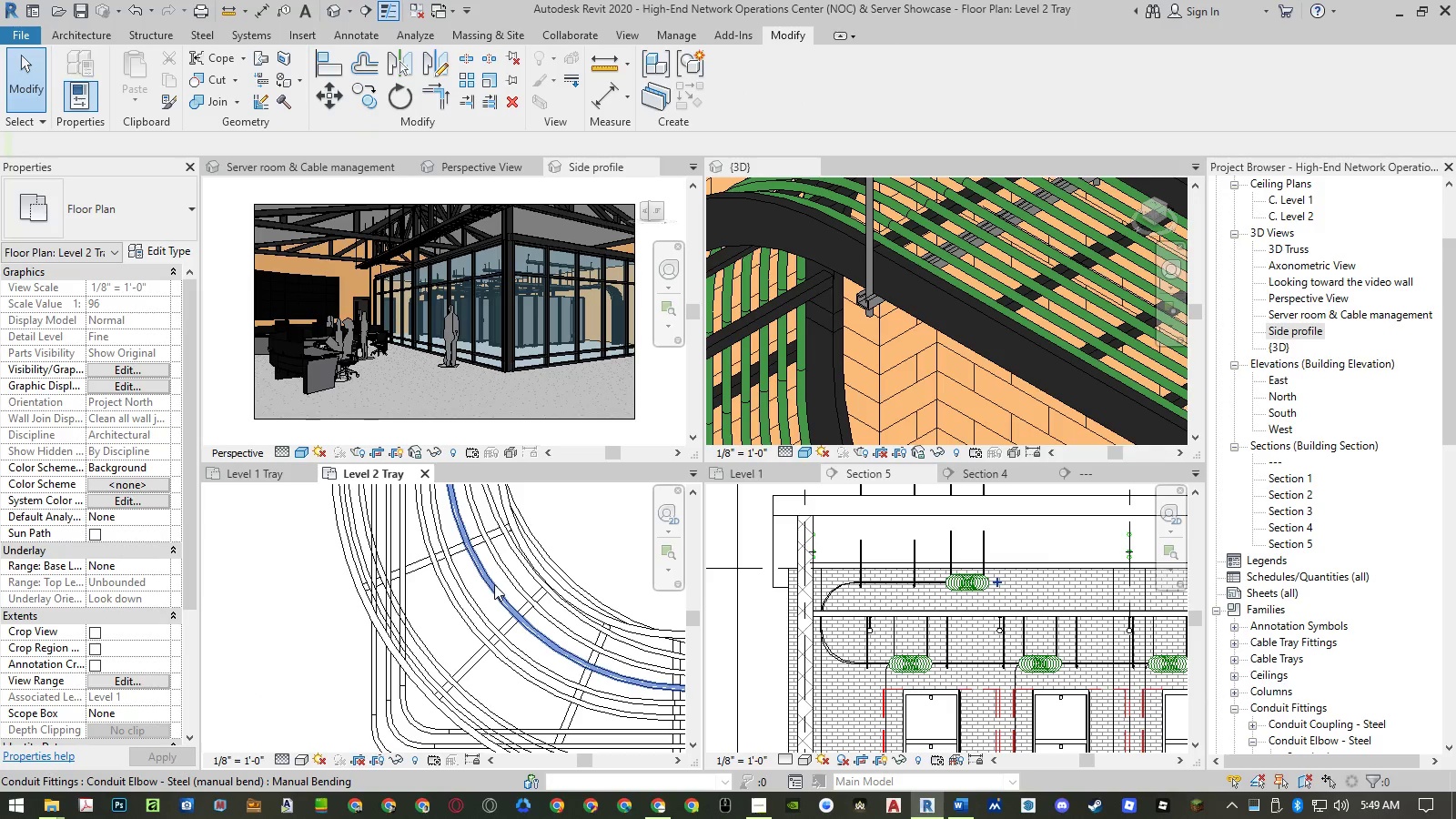 
left_click([494, 584])
 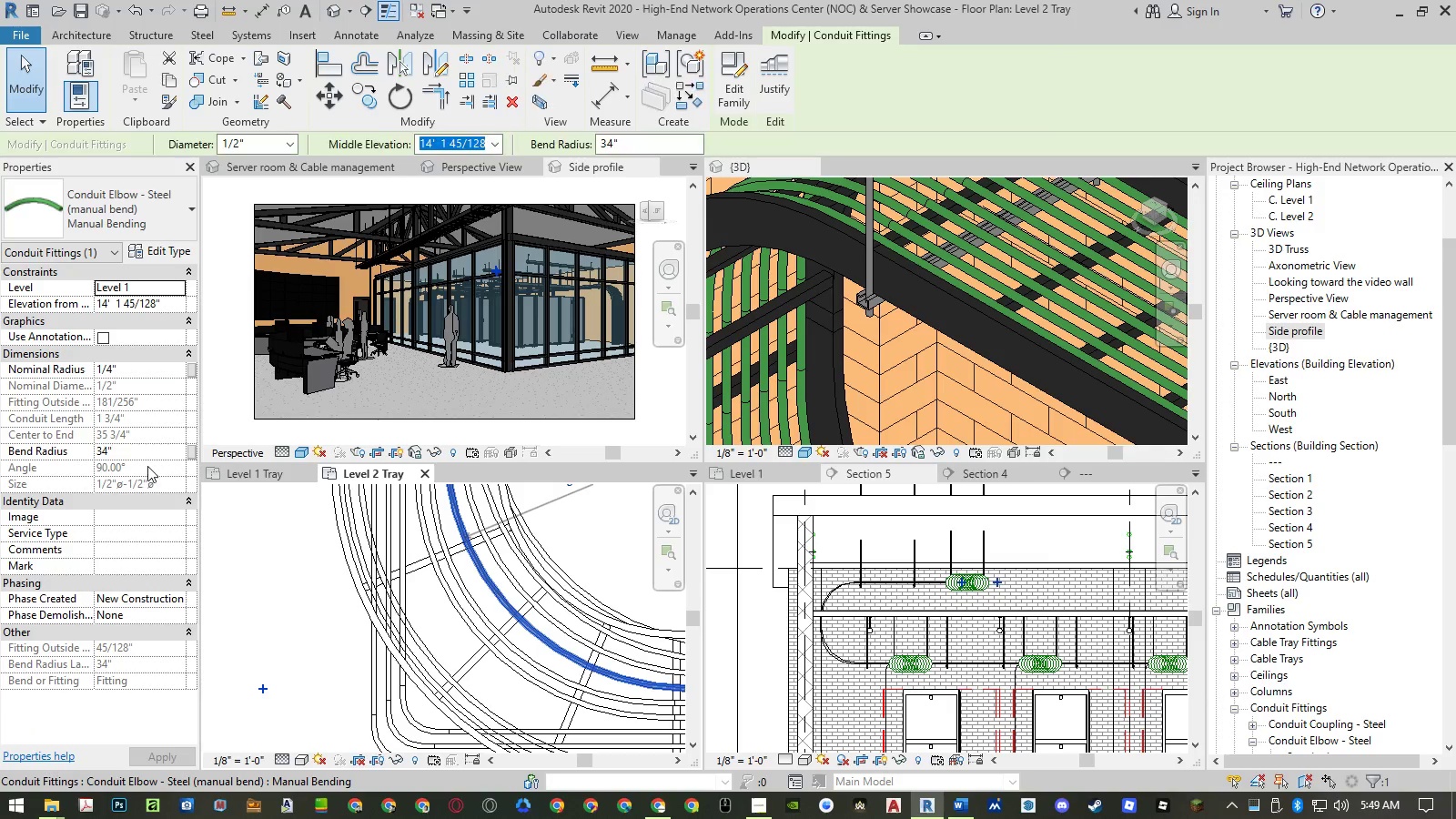 
left_click([147, 455])
 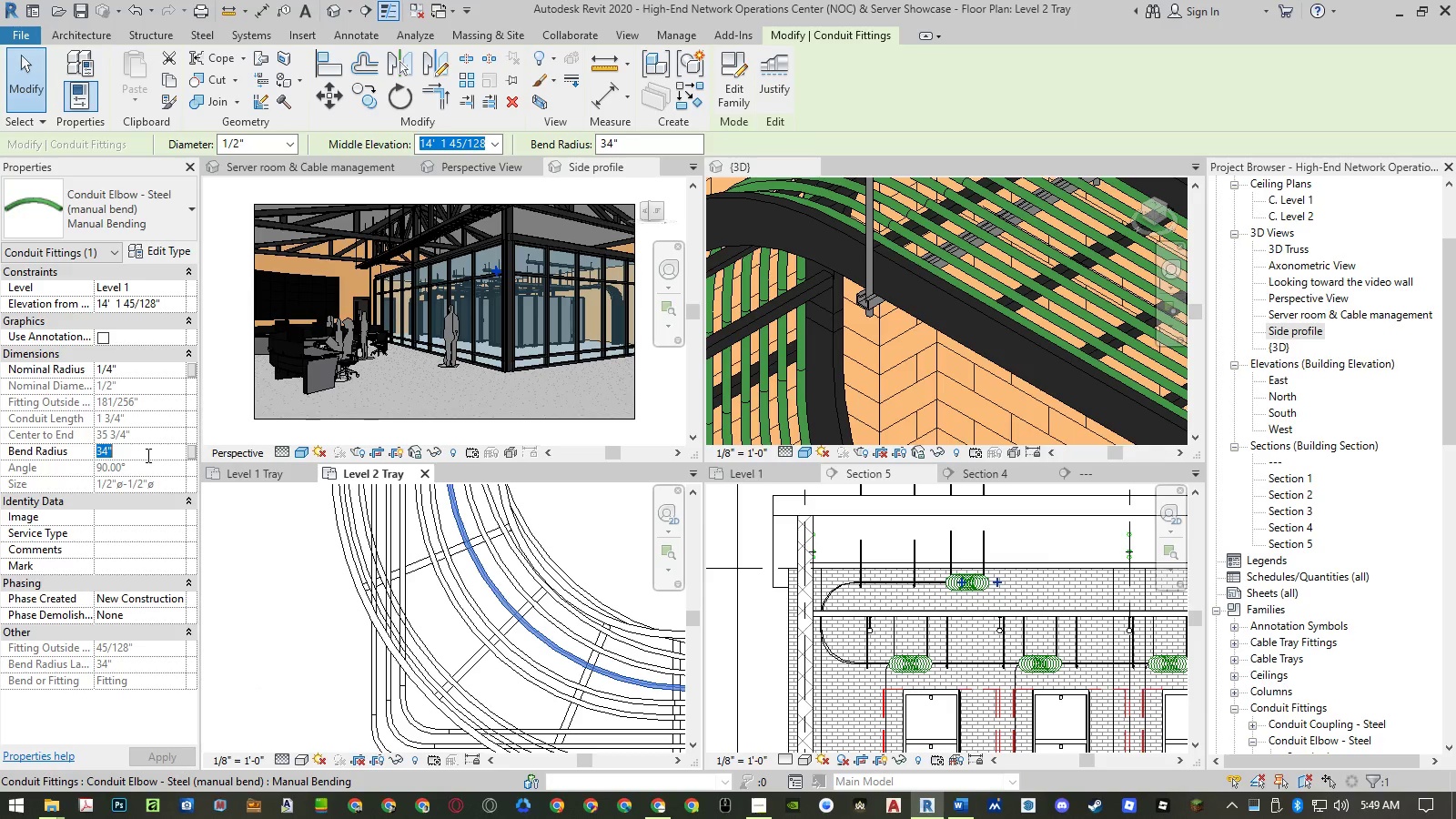 
key(Numpad3)
 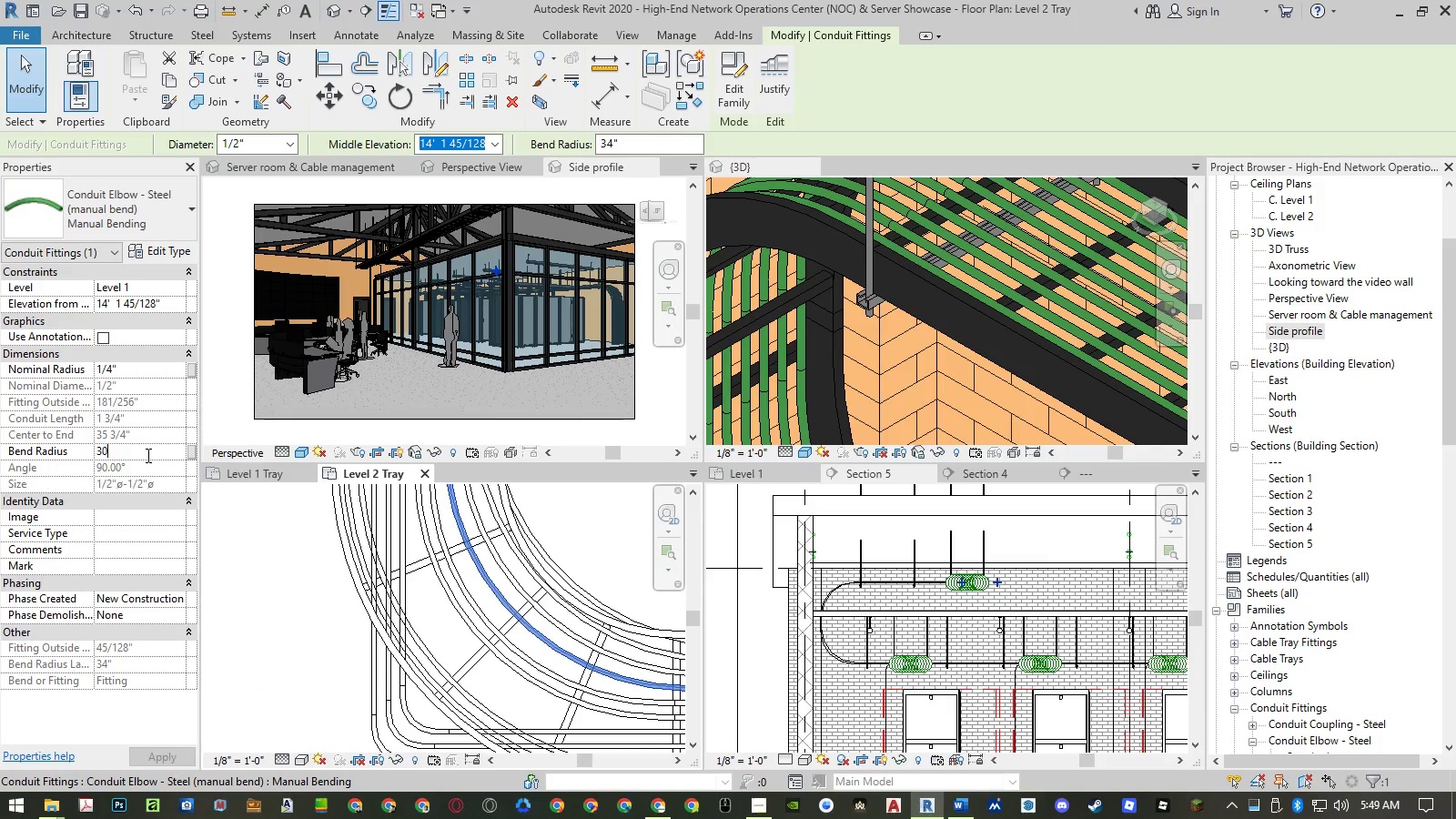 
key(Numpad0)
 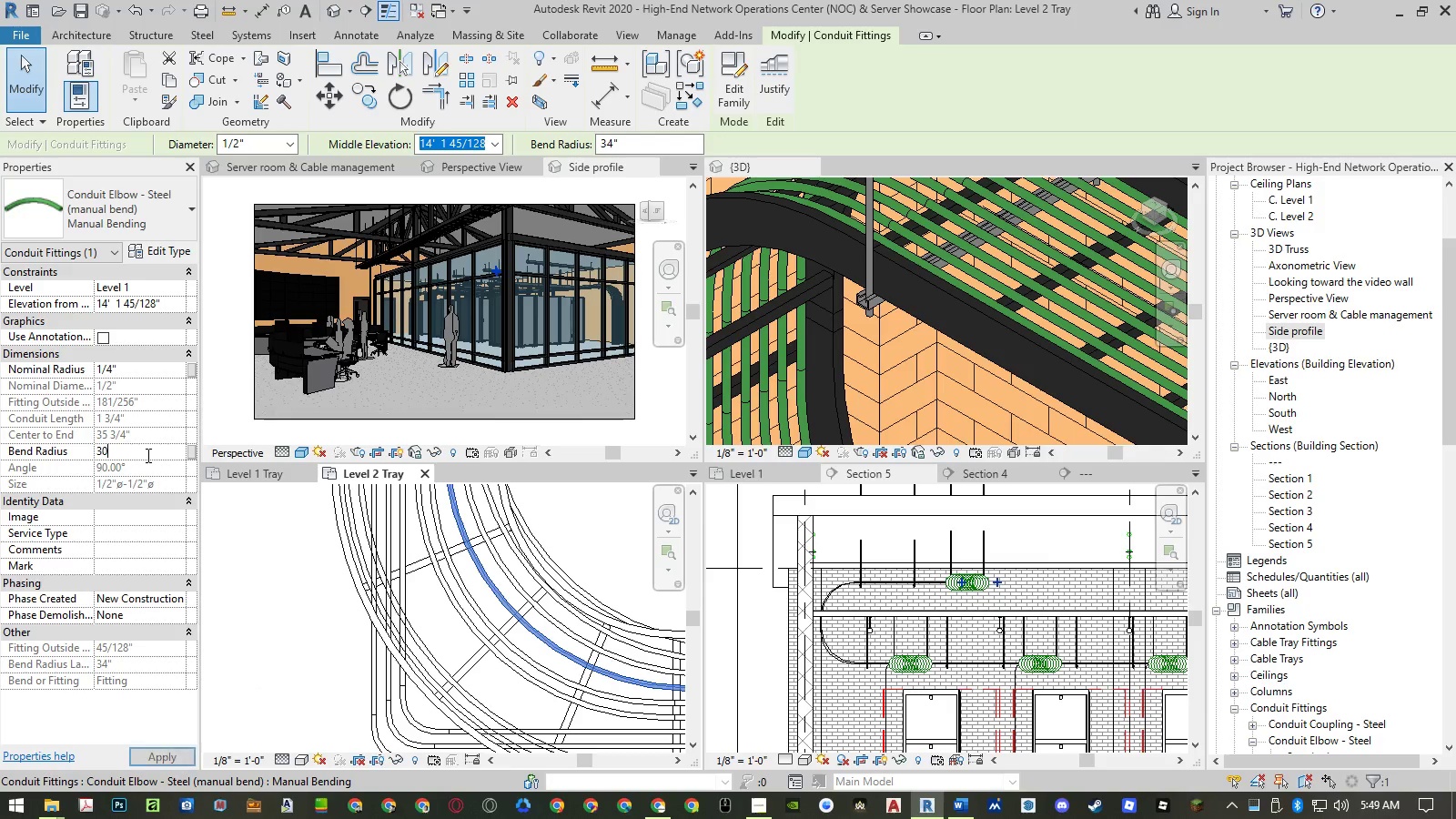 
key(NumpadEnter)
 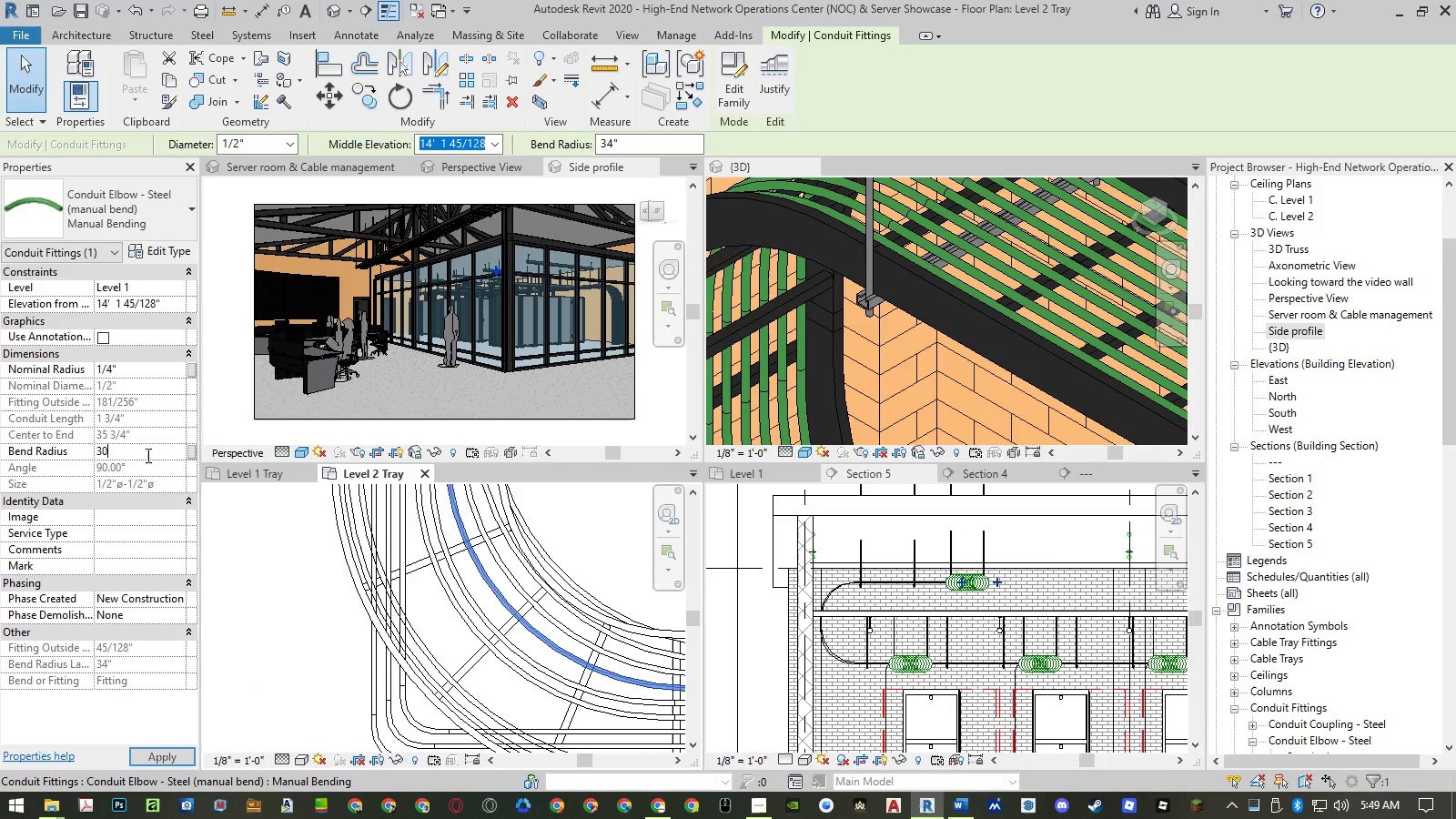 
key(NumpadEnter)
 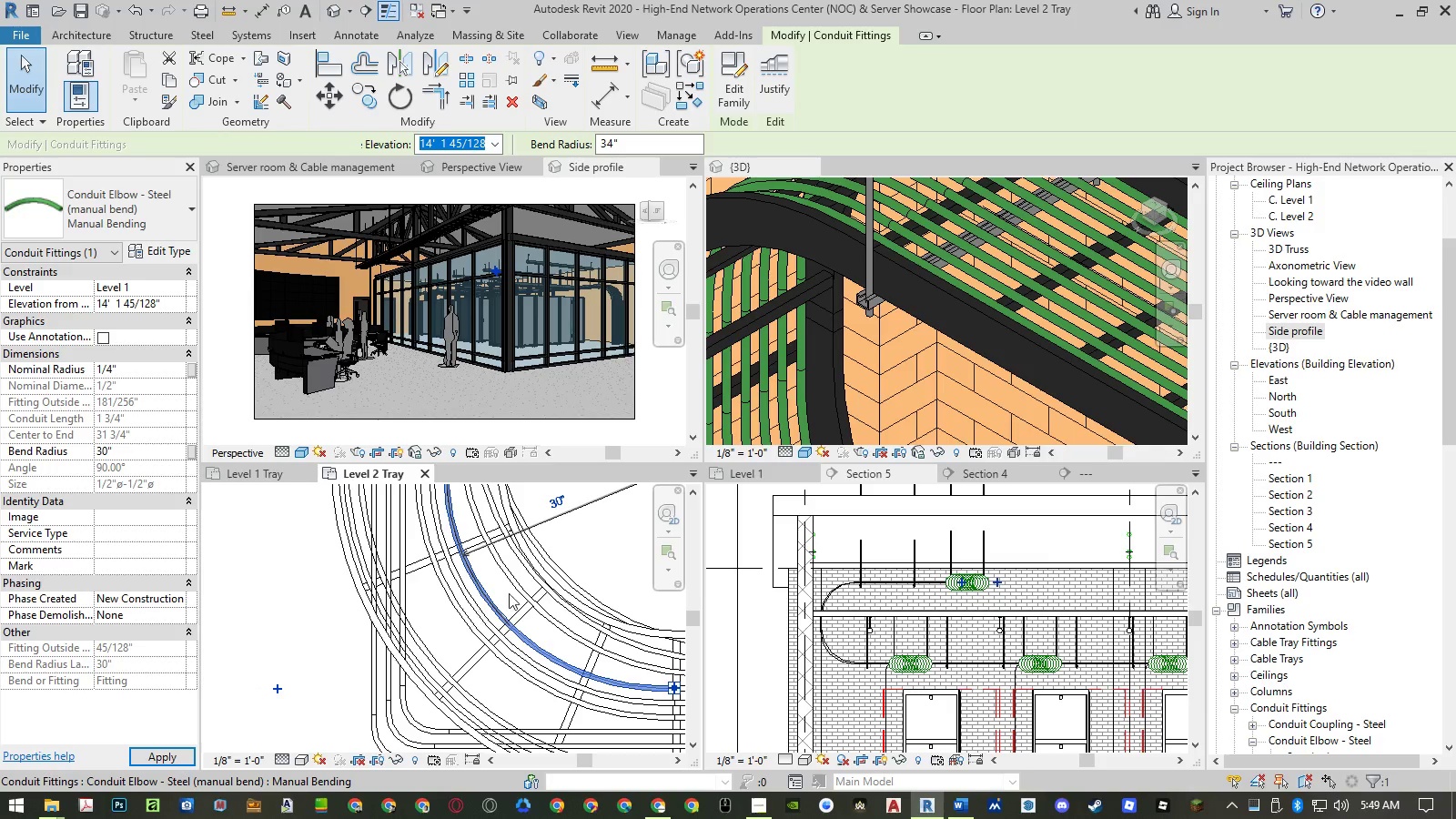 
left_click([518, 586])
 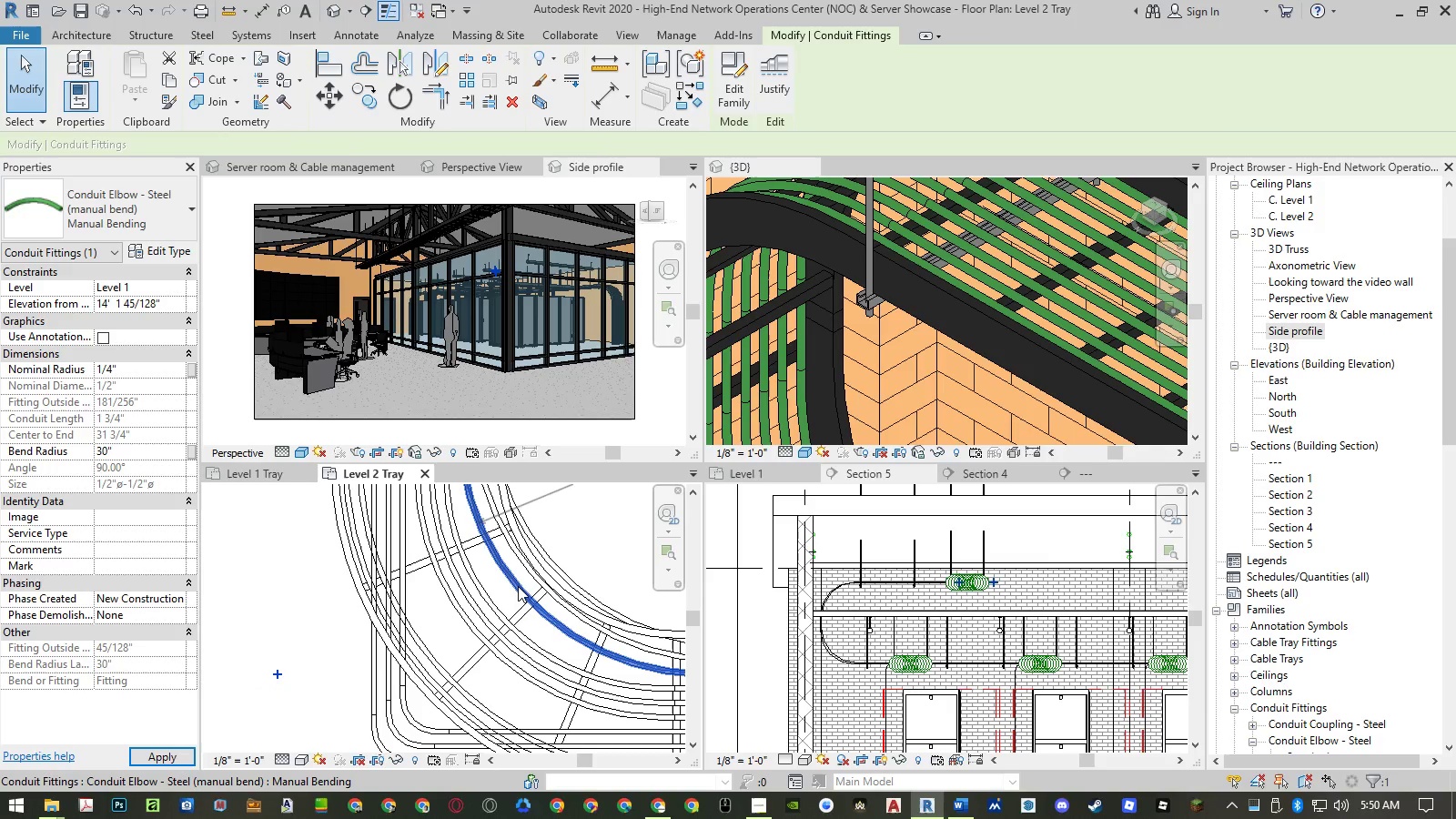 
left_click([518, 586])
 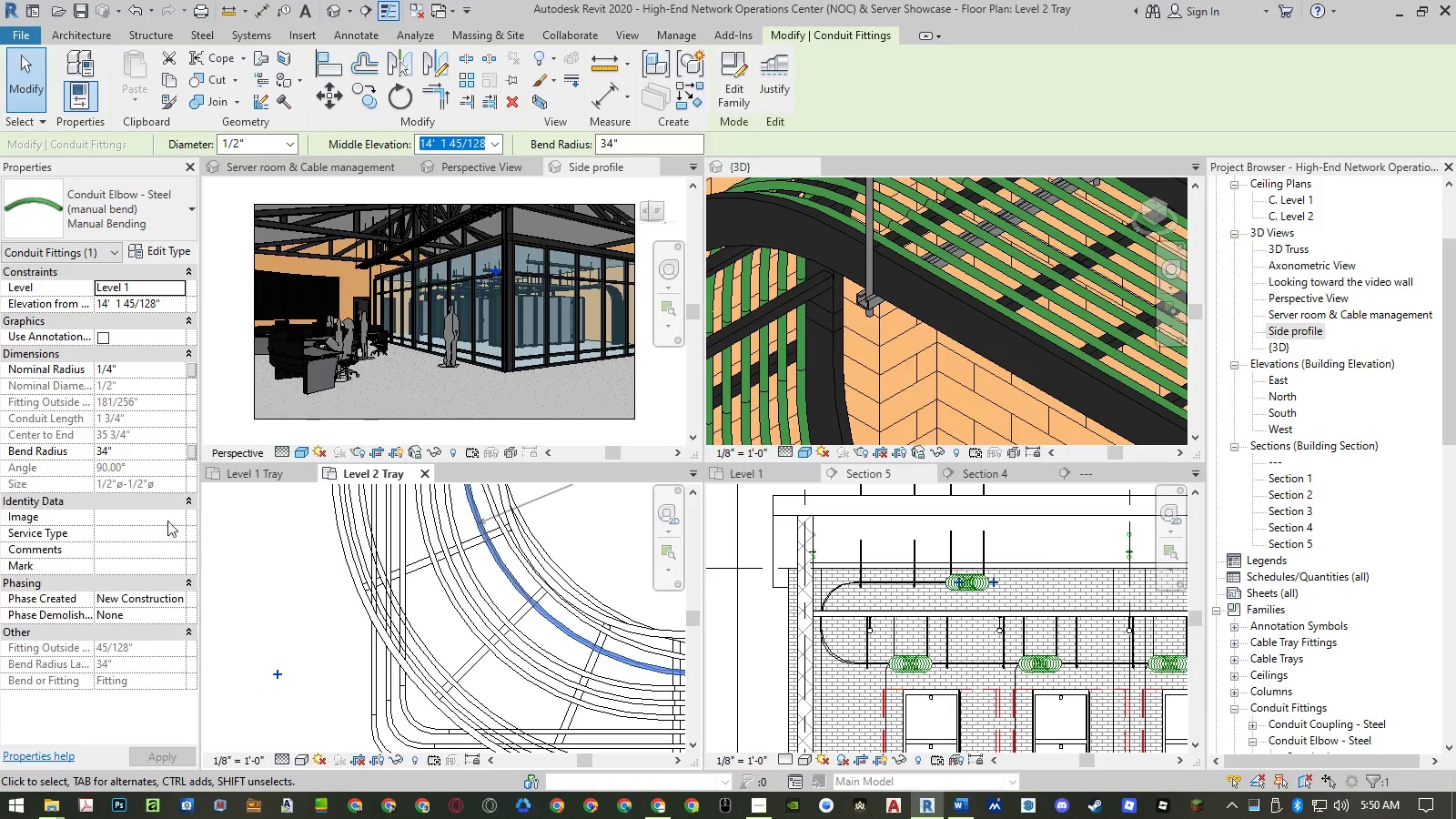 
scroll: coordinate [332, 635], scroll_direction: down, amount: 5.0
 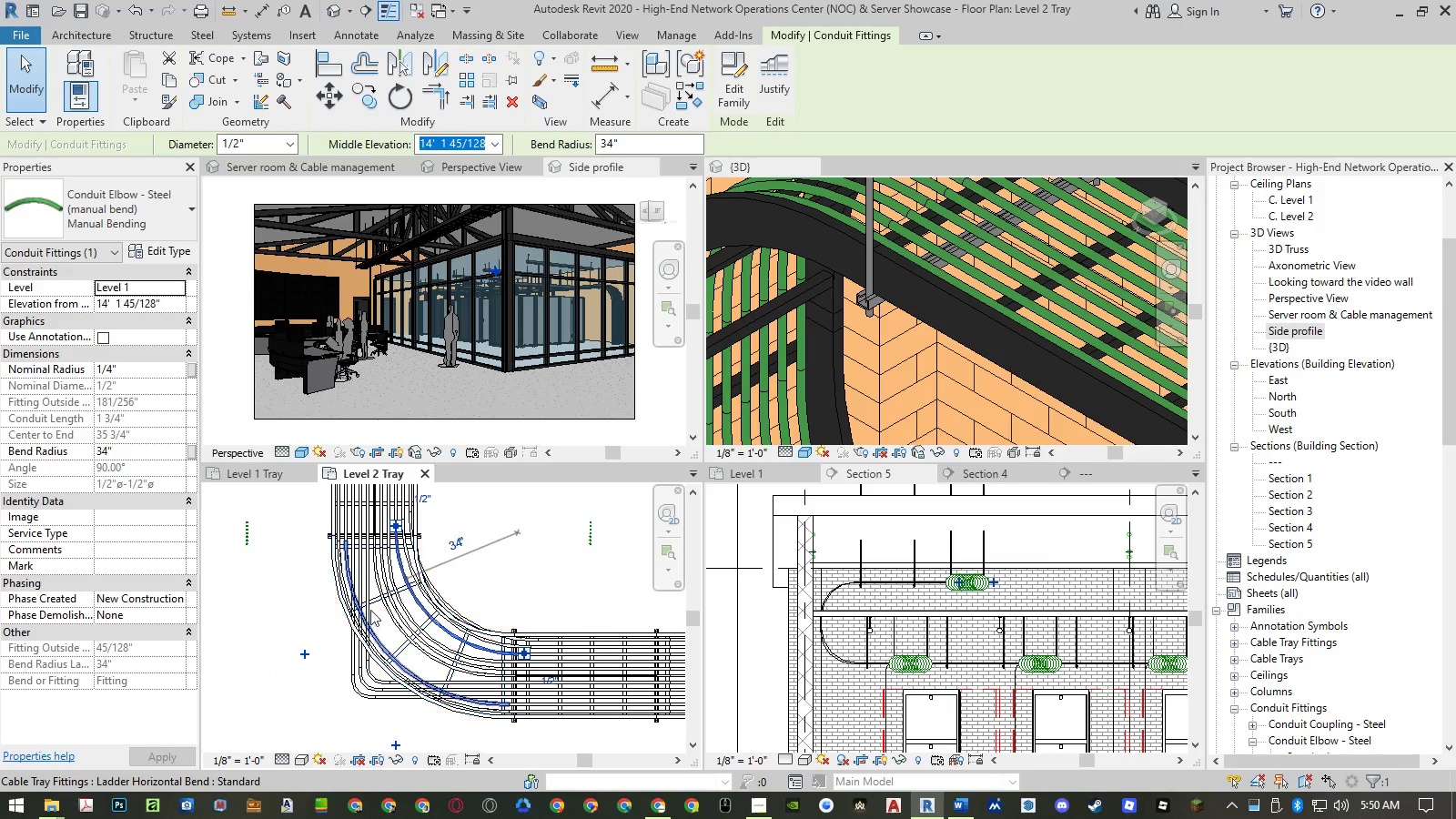 
scroll: coordinate [417, 579], scroll_direction: up, amount: 5.0
 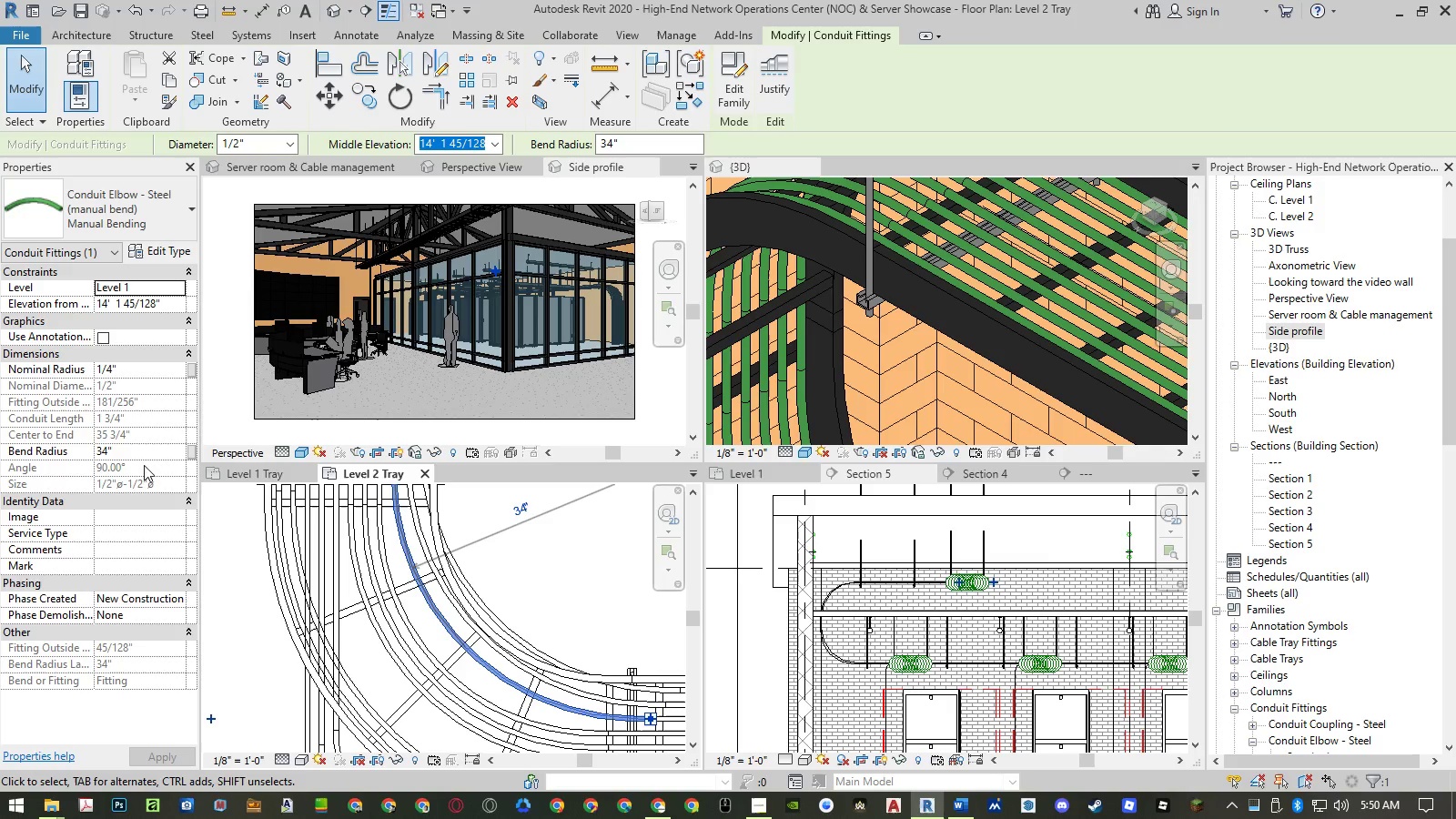 
left_click([147, 452])
 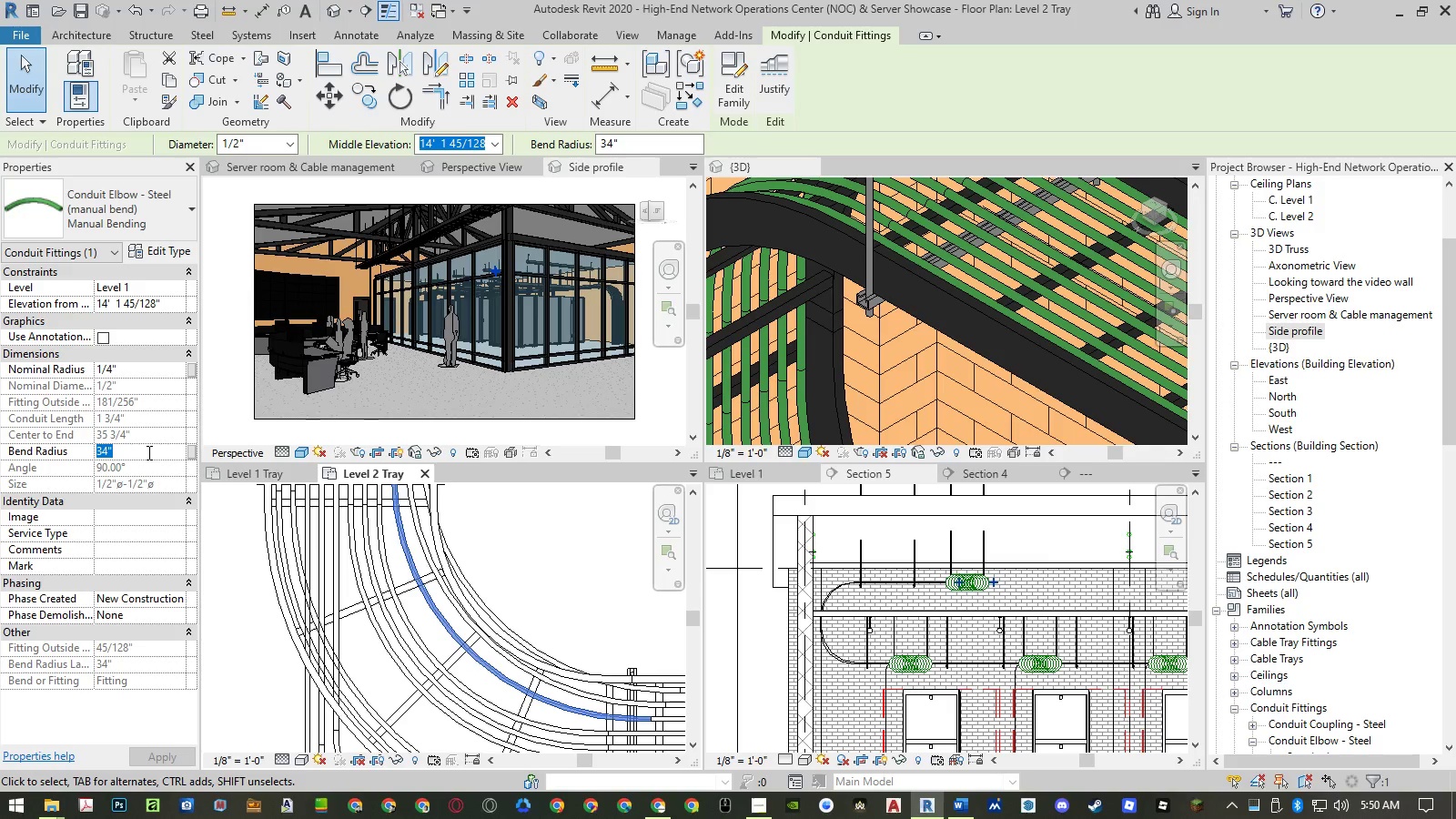 
key(Numpad2)
 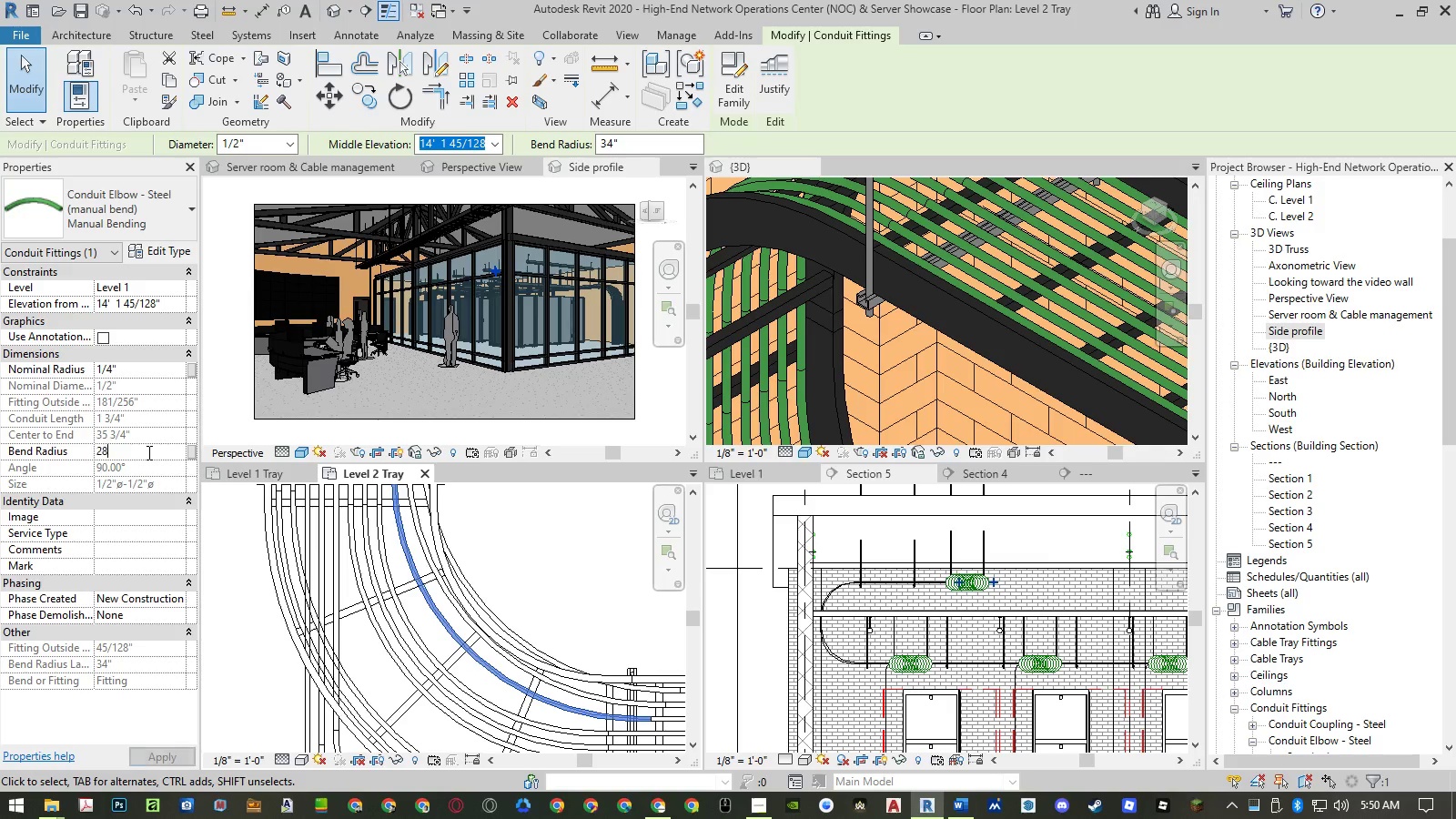 
key(Numpad8)
 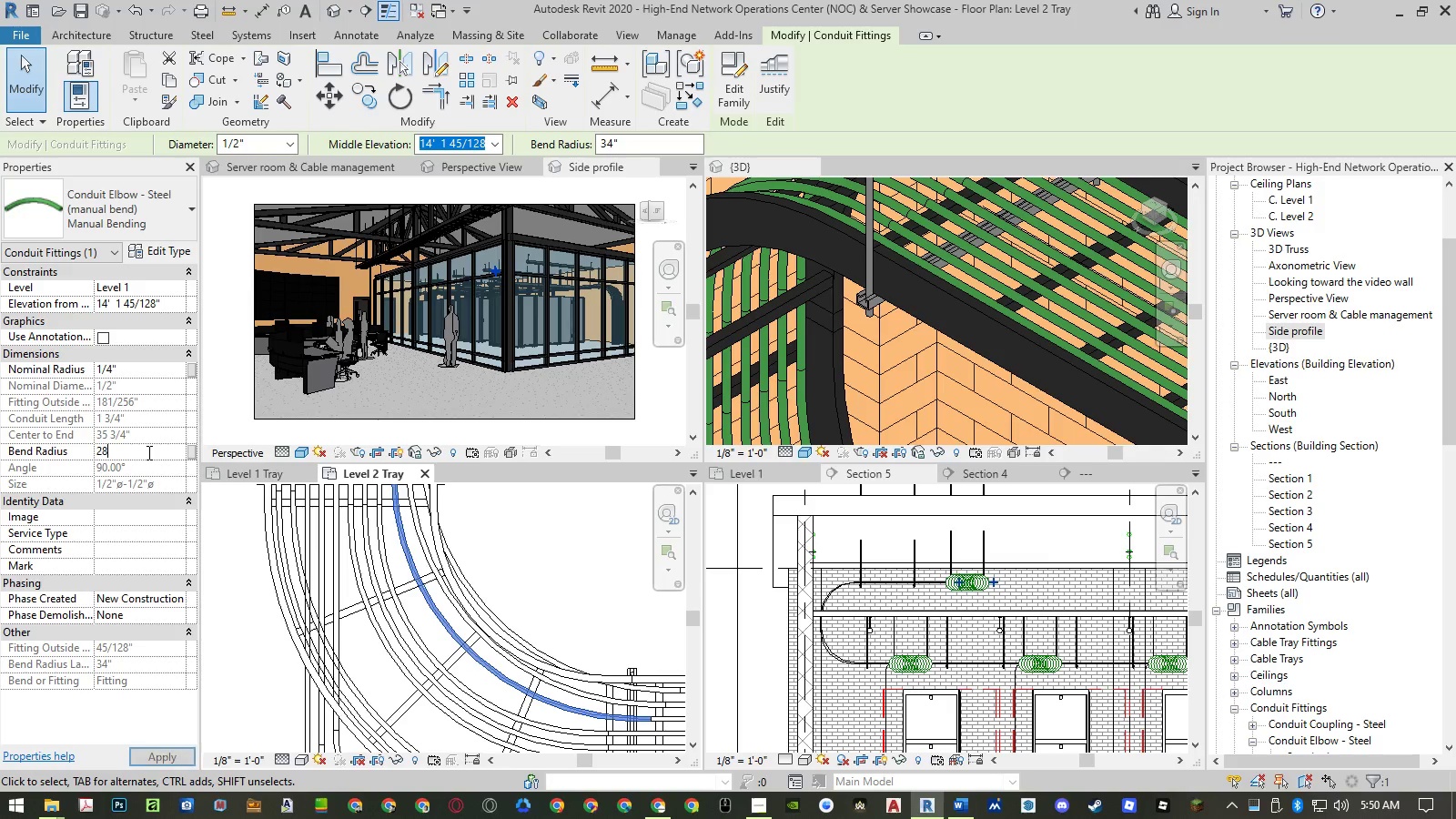 
key(NumpadEnter)
 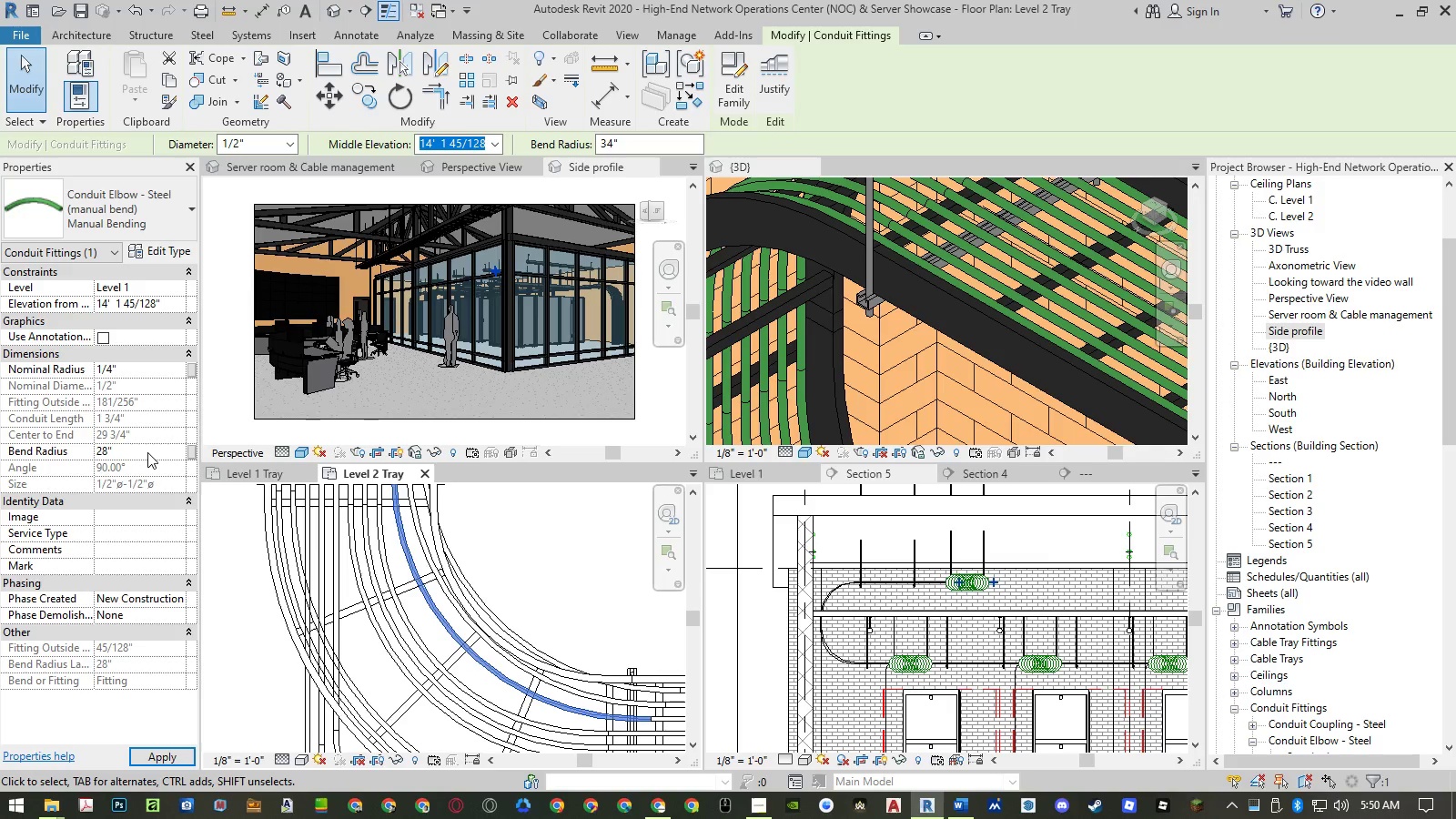 
key(NumpadEnter)
 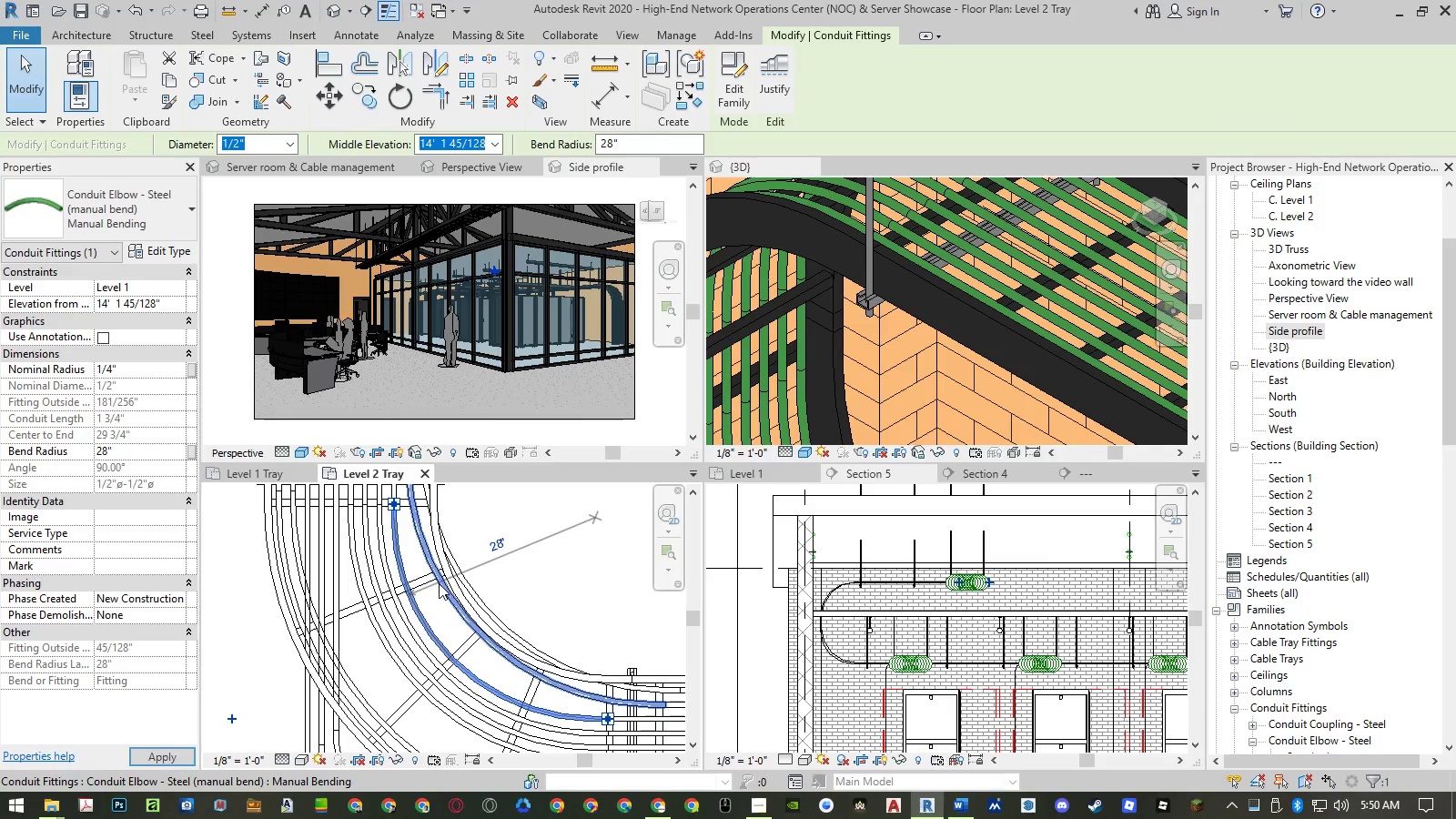 
left_click([445, 592])
 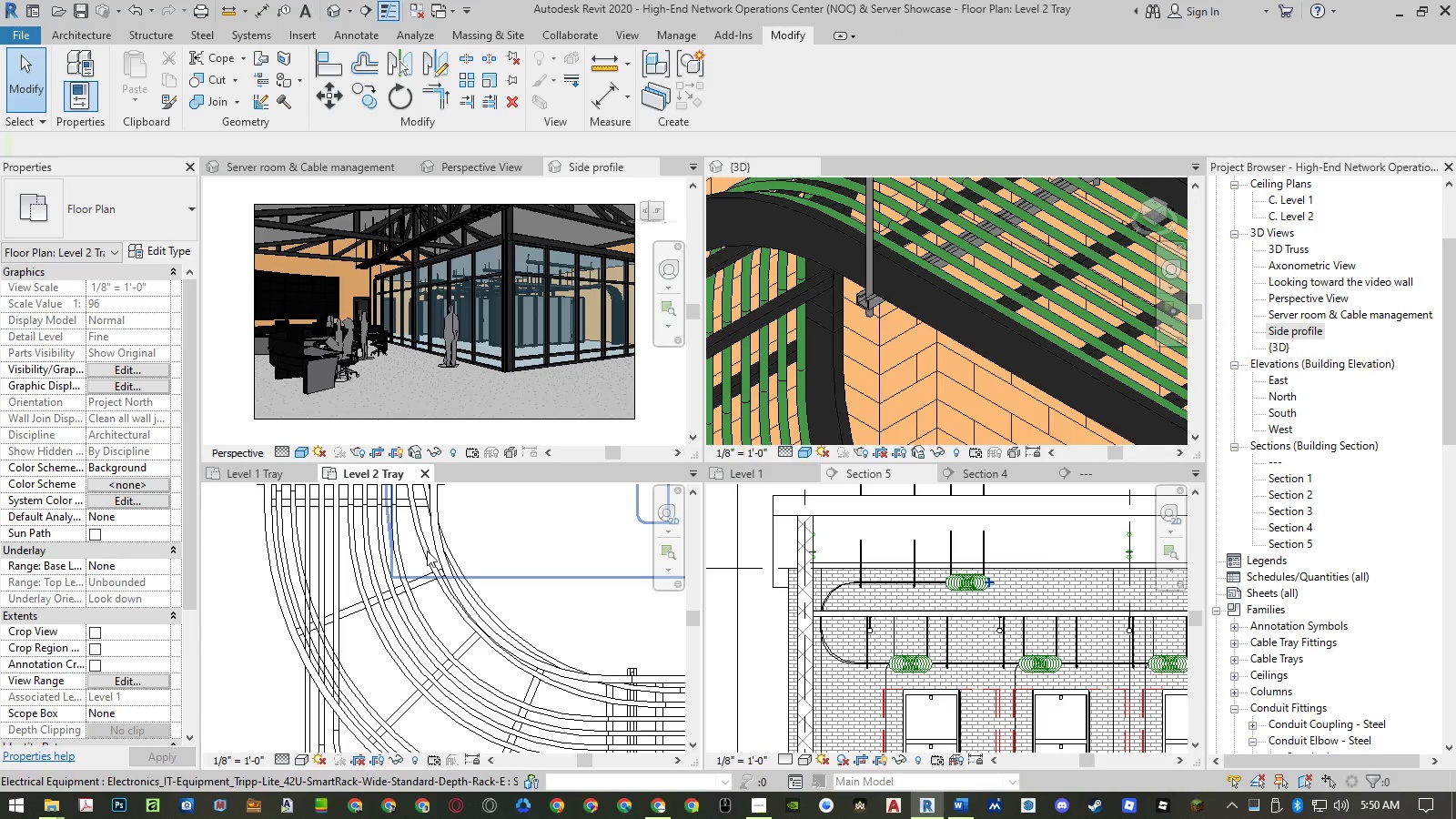 
left_click([430, 553])
 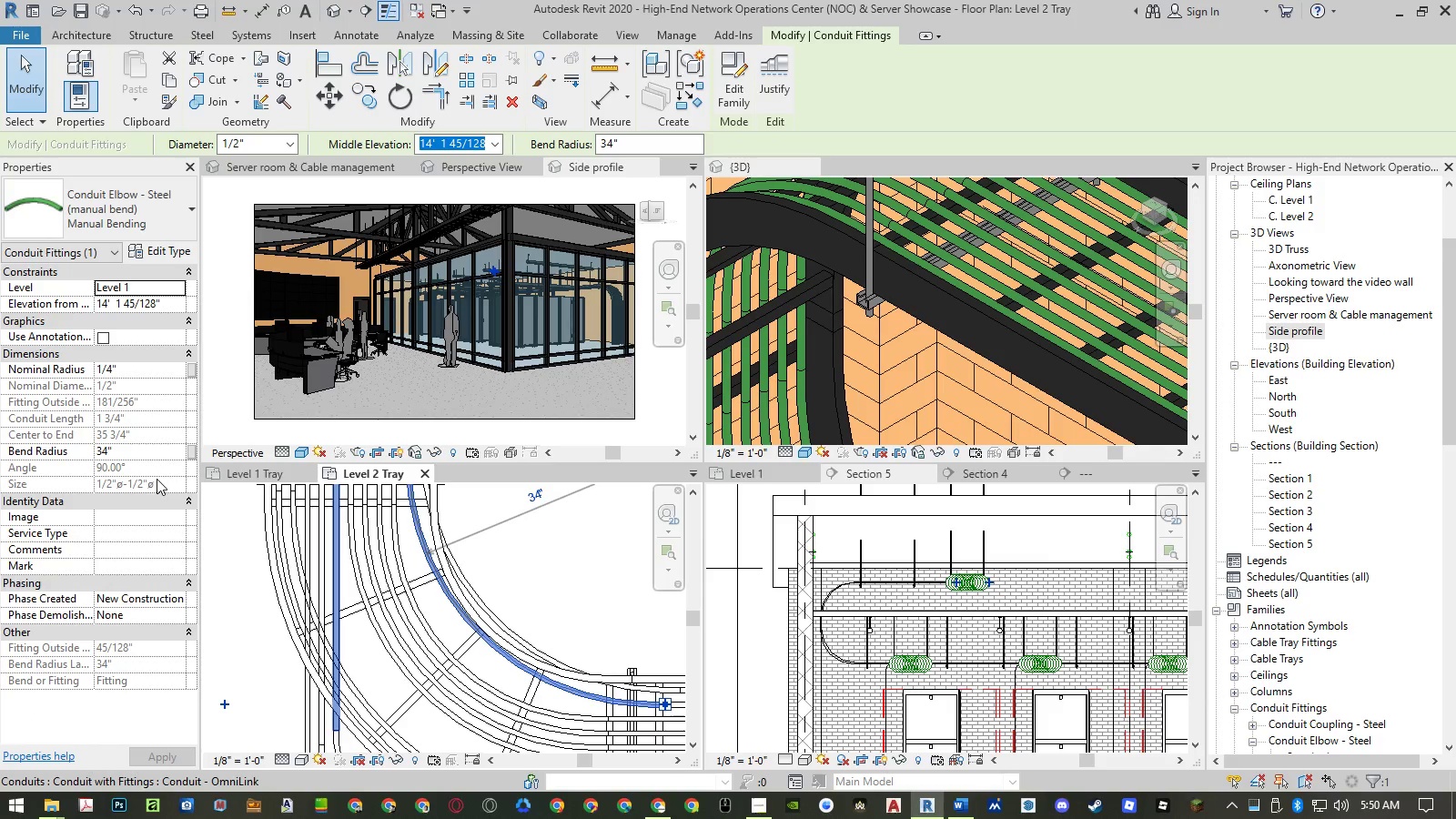 
left_click([143, 451])
 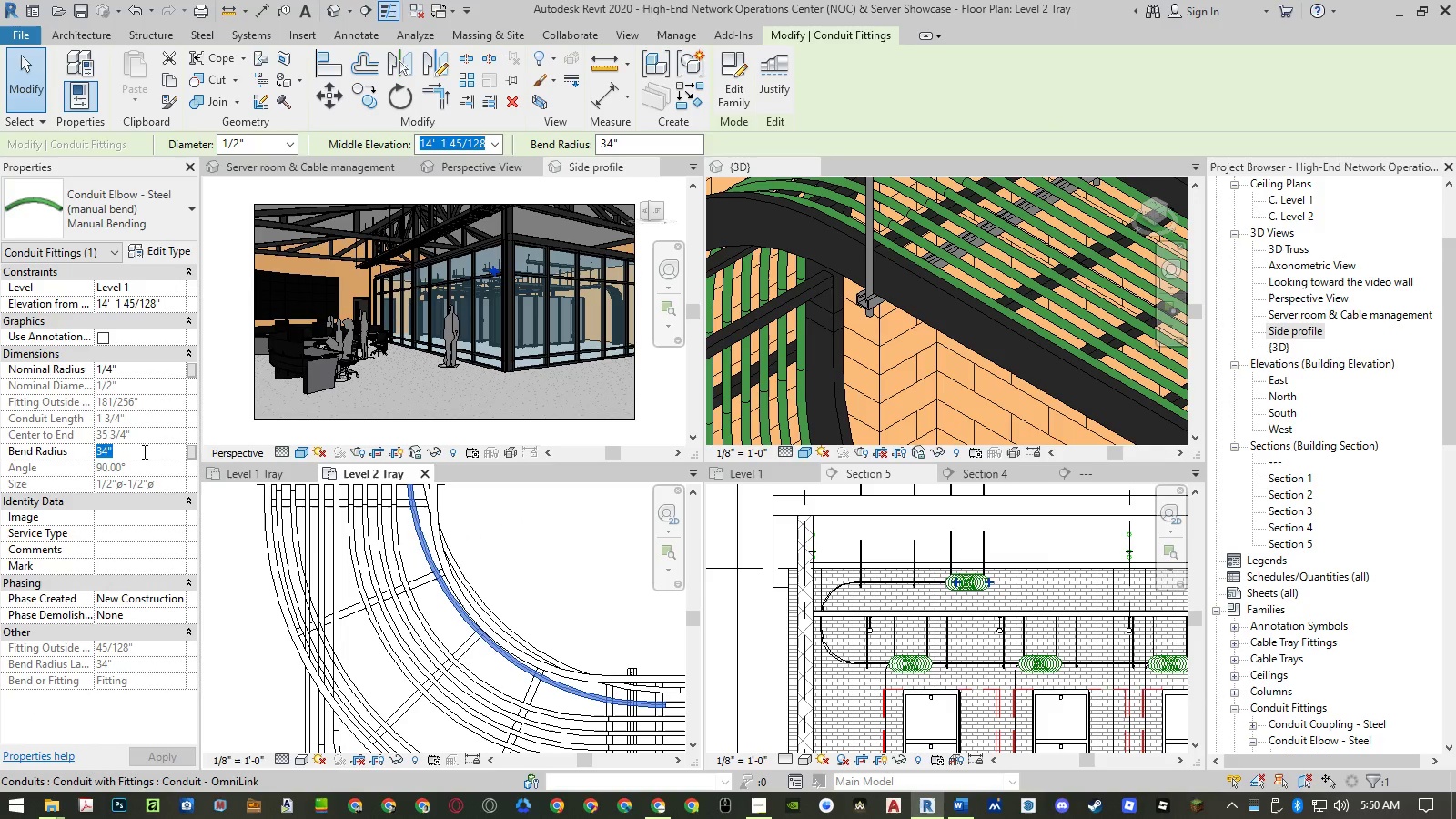 
key(Numpad2)
 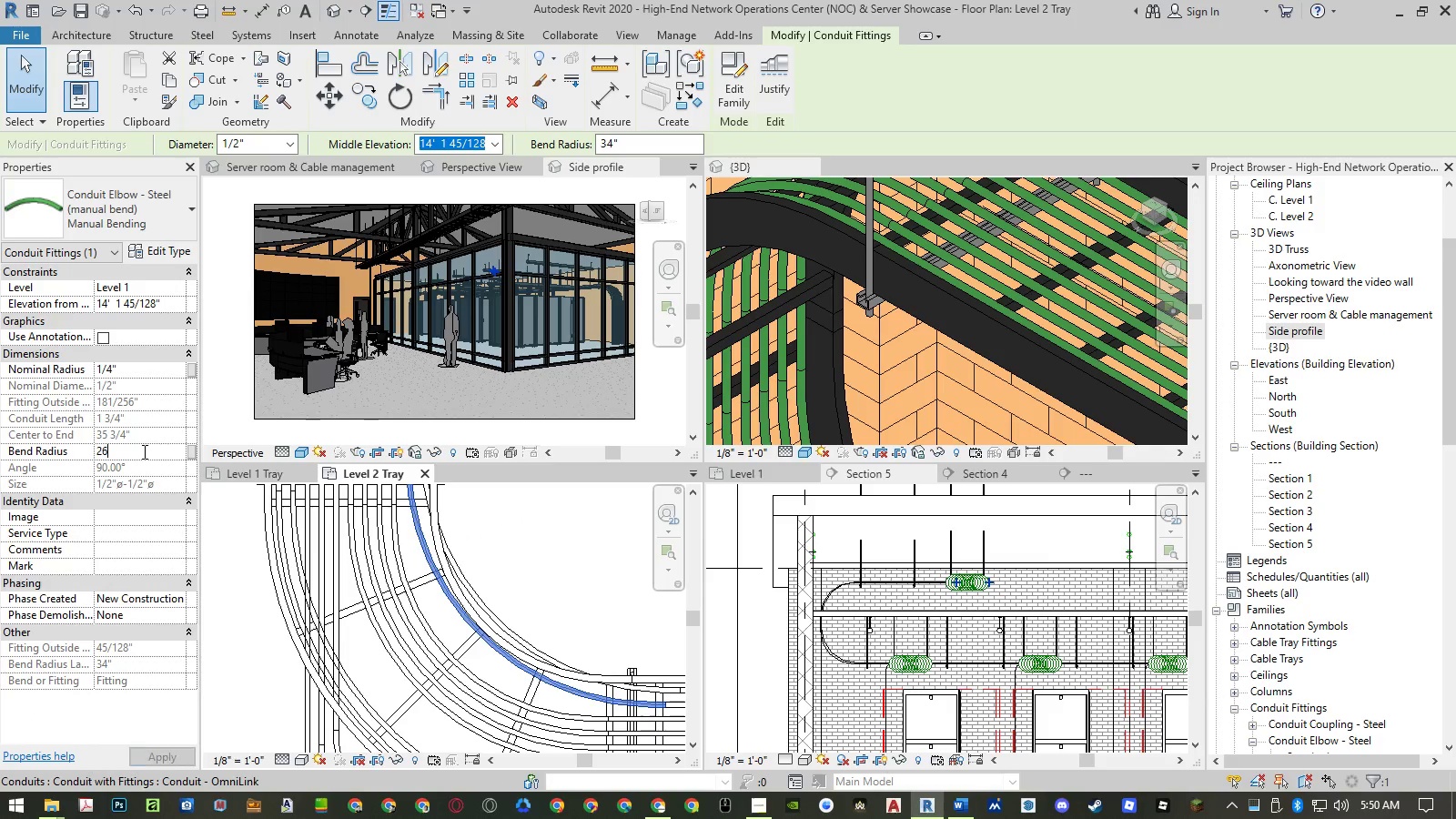 
key(Numpad6)
 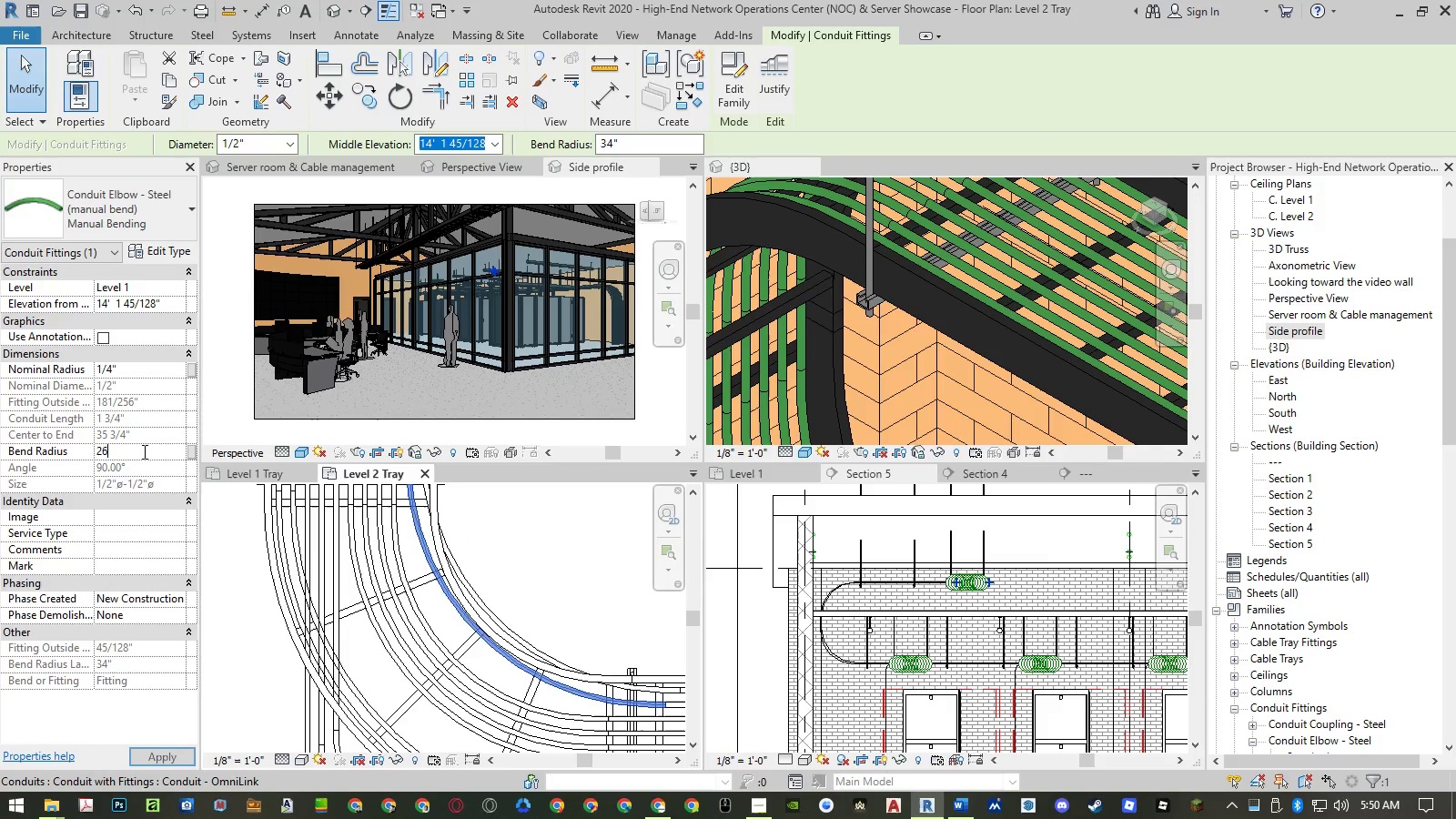 
key(NumpadEnter)
 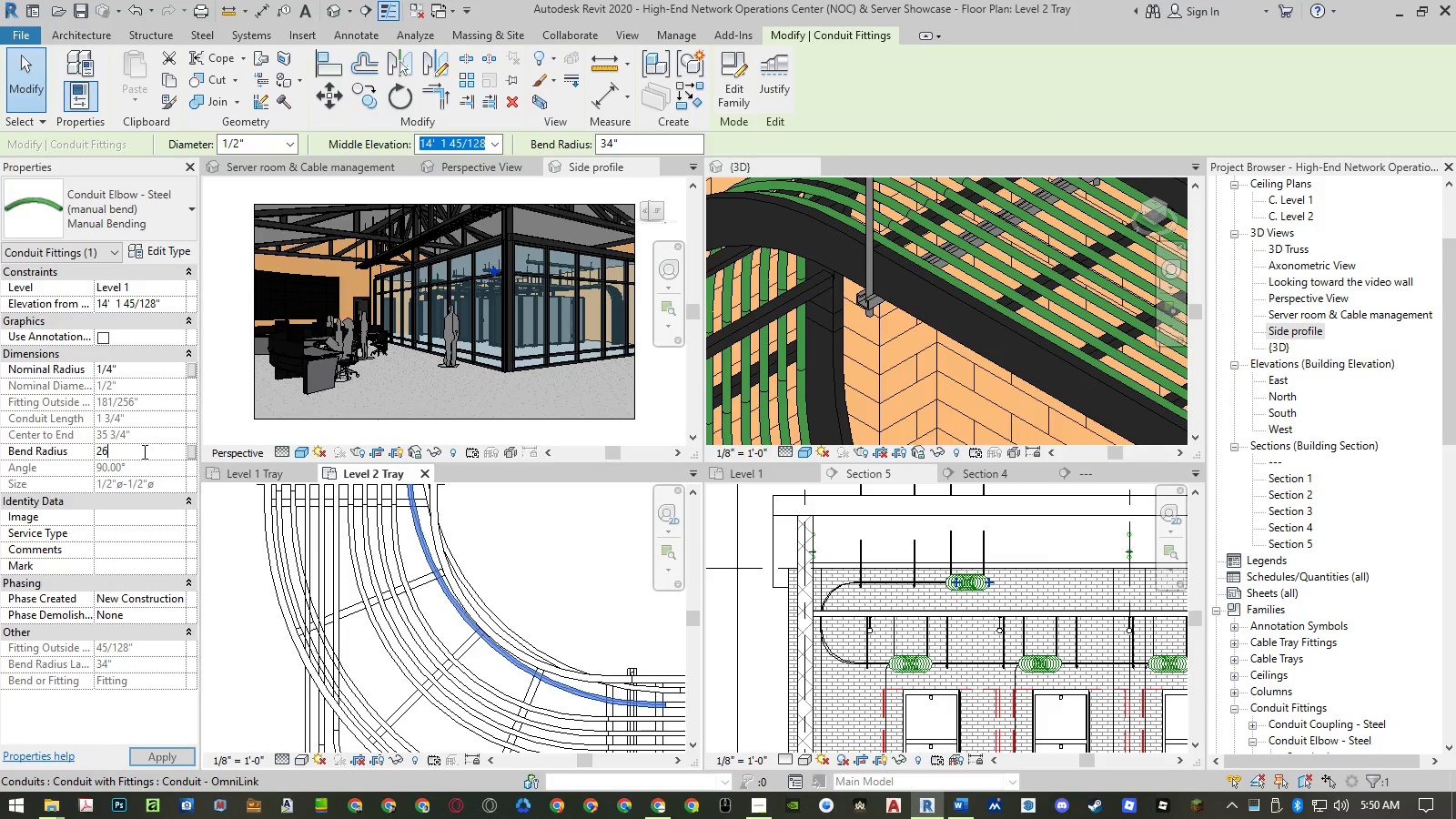 
key(NumpadEnter)
 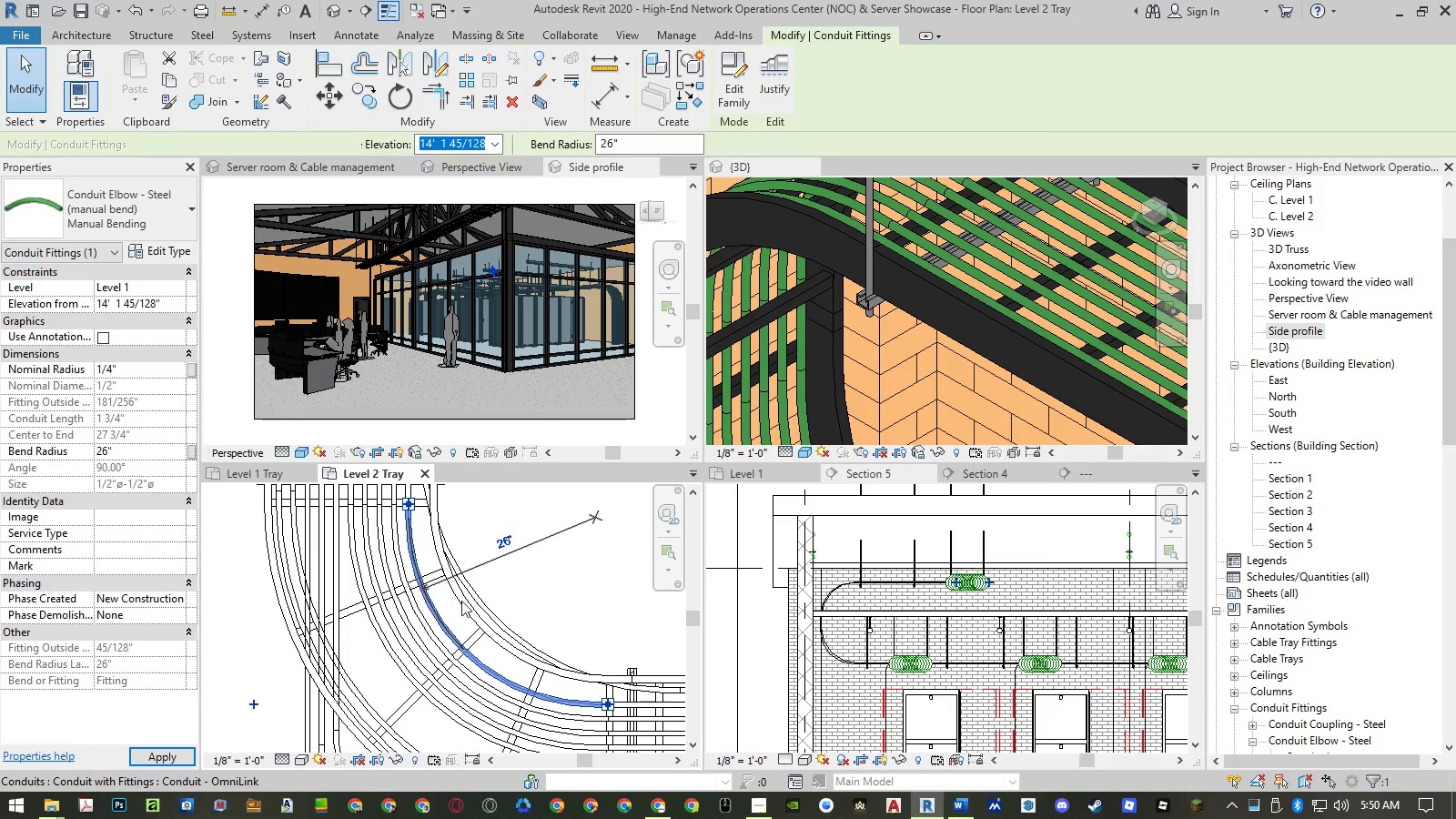 
left_click([486, 602])
 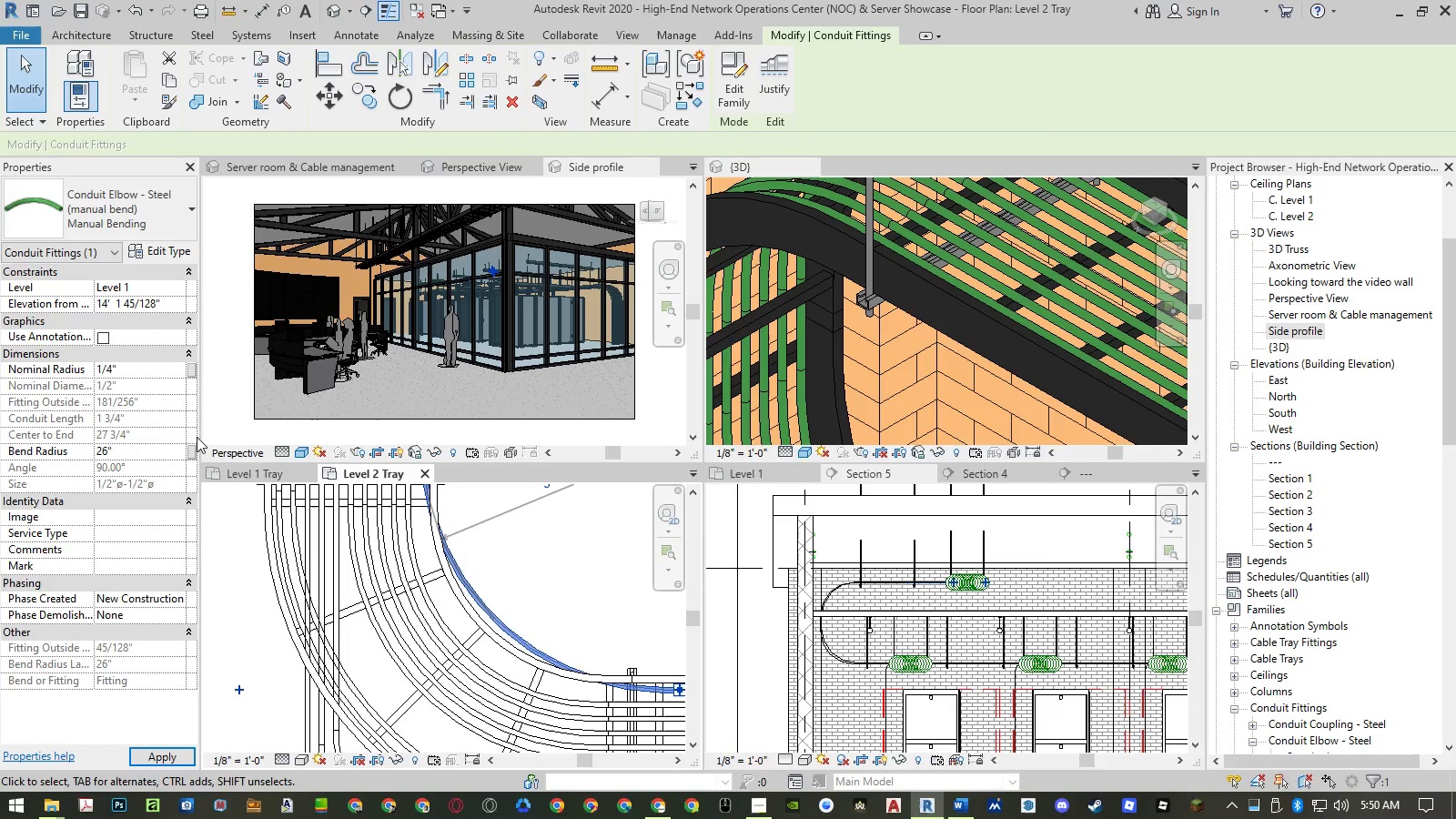 
left_click([145, 455])
 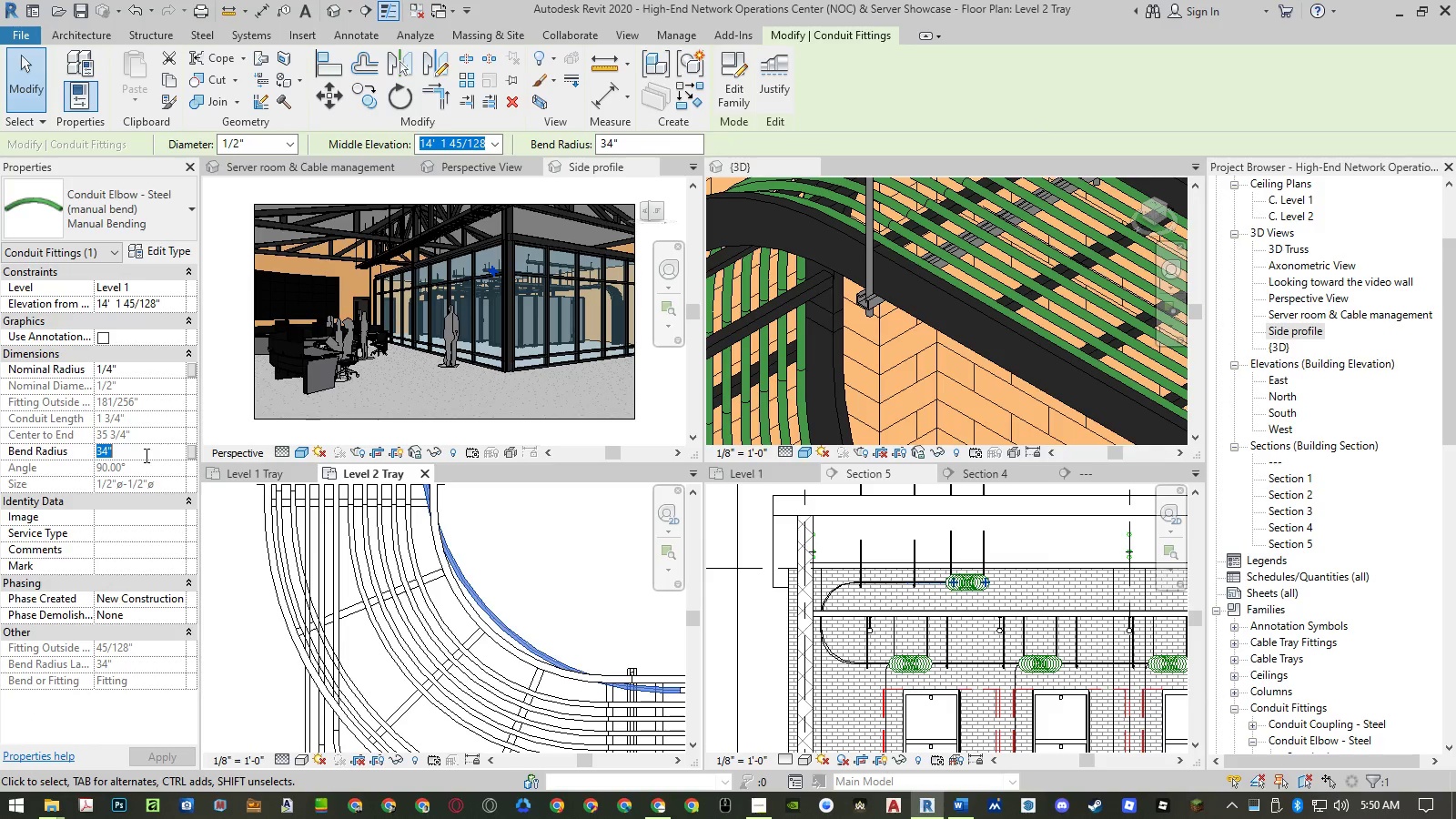 
key(Numpad2)
 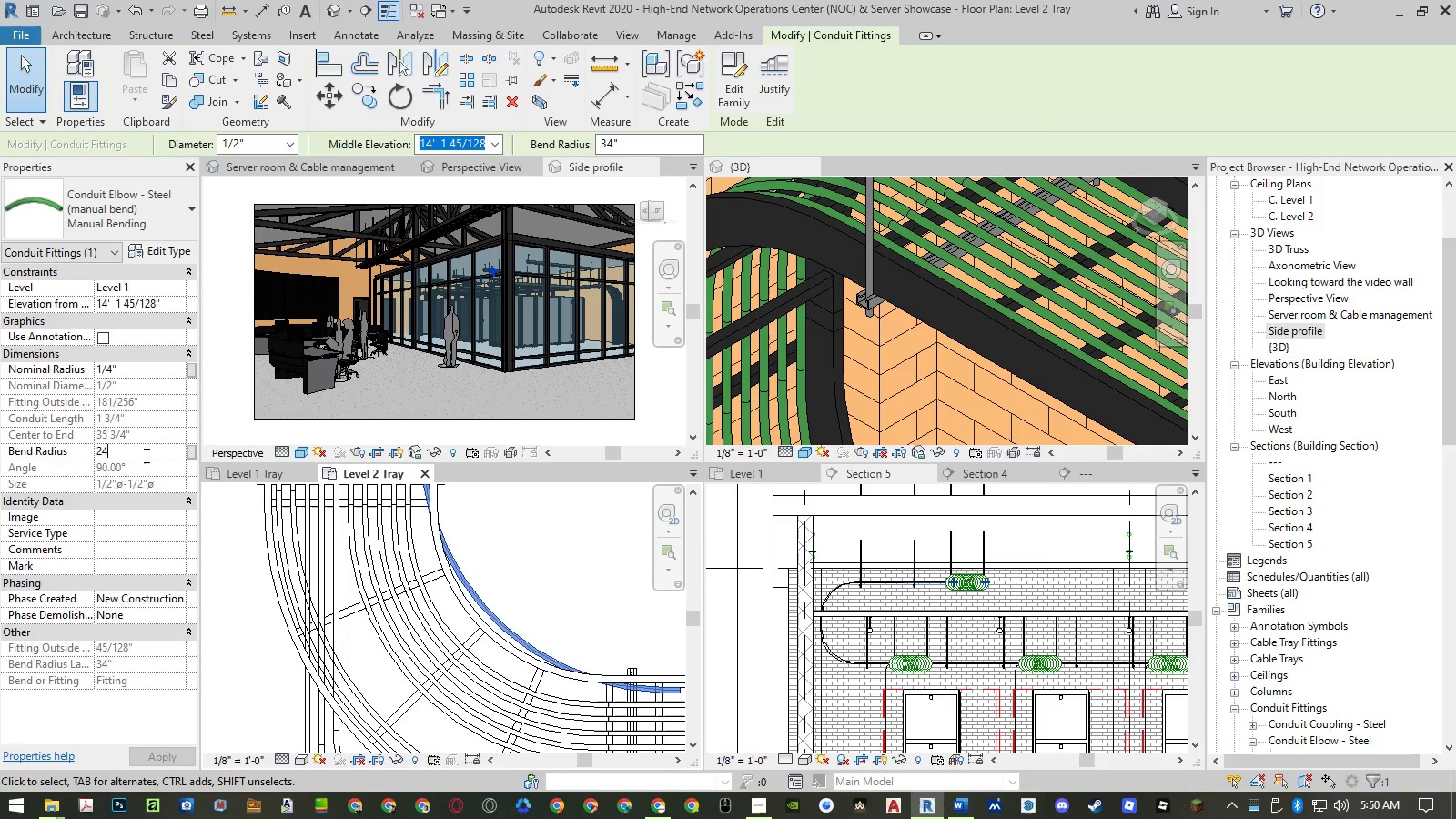 
key(Numpad4)
 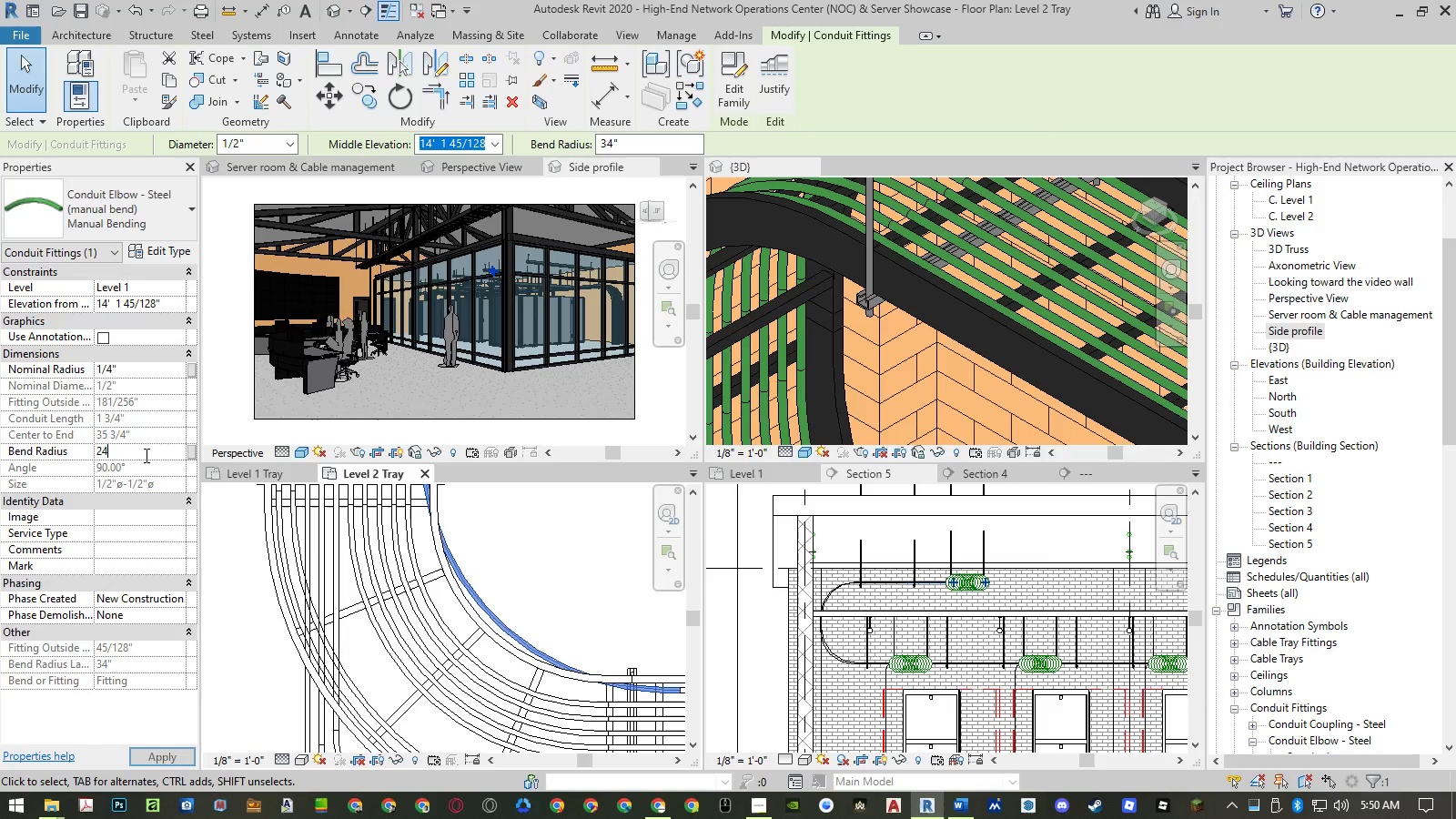 
key(NumpadEnter)
 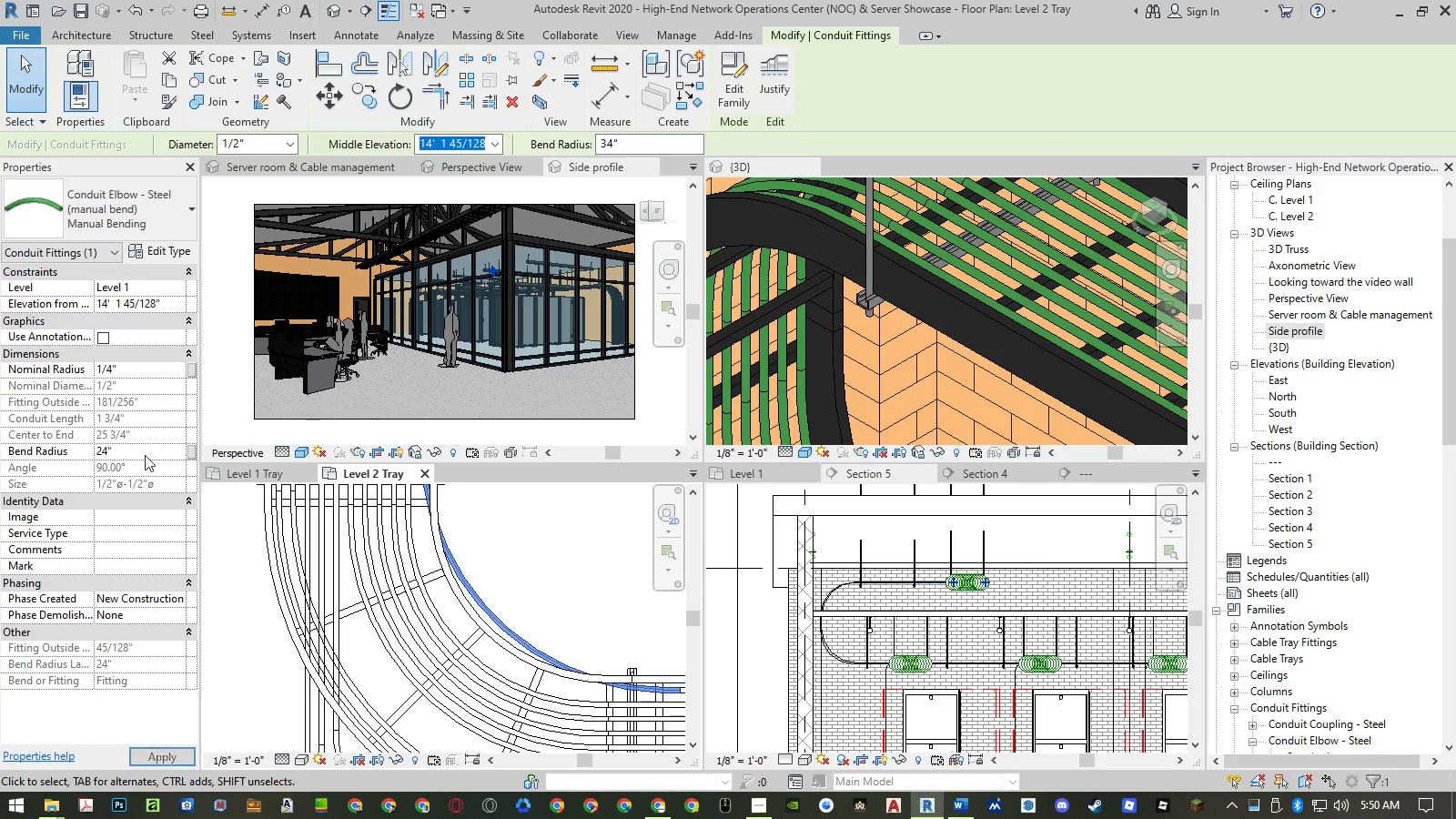 
key(NumpadEnter)
 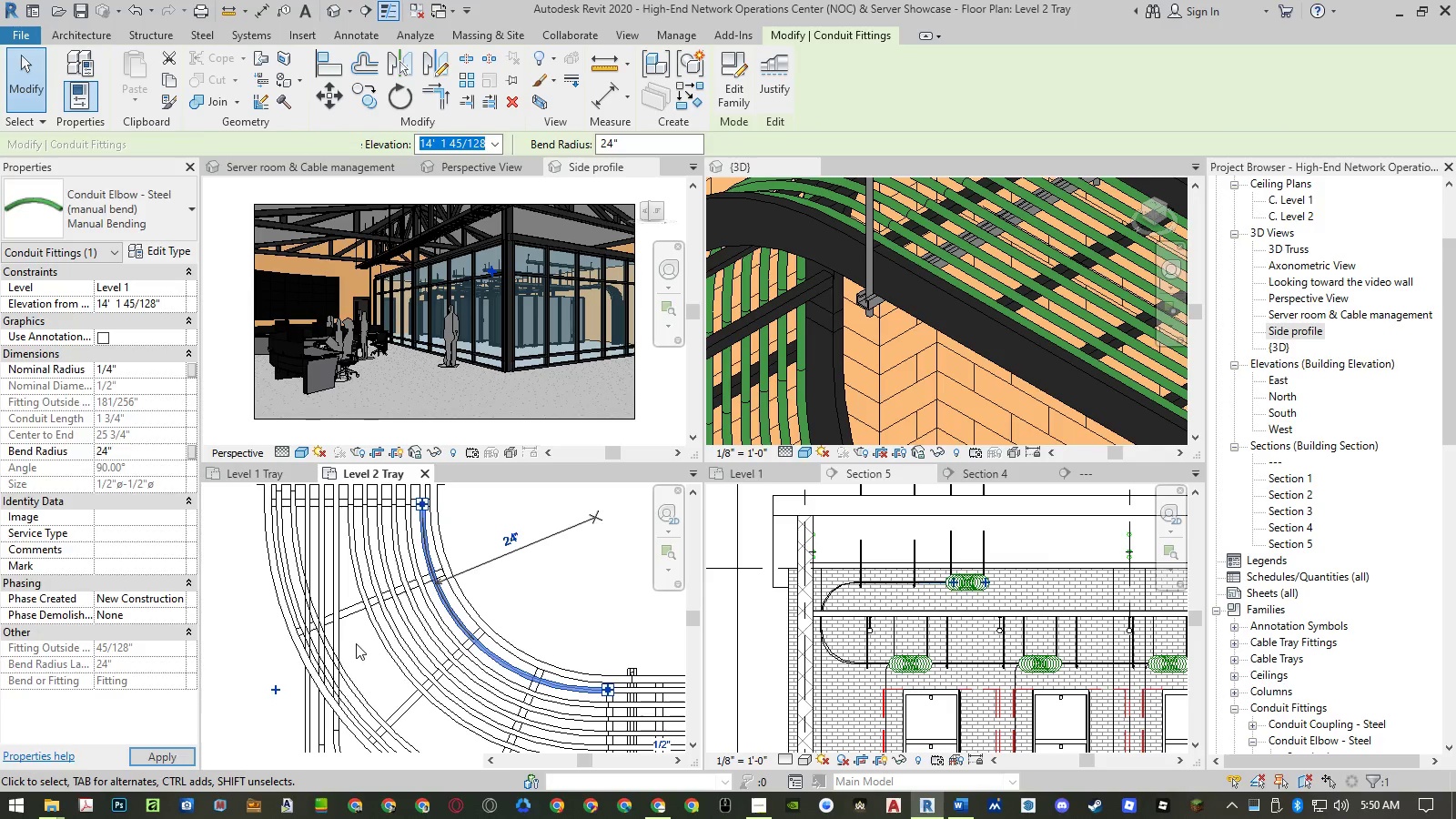 
scroll: coordinate [367, 586], scroll_direction: down, amount: 5.0
 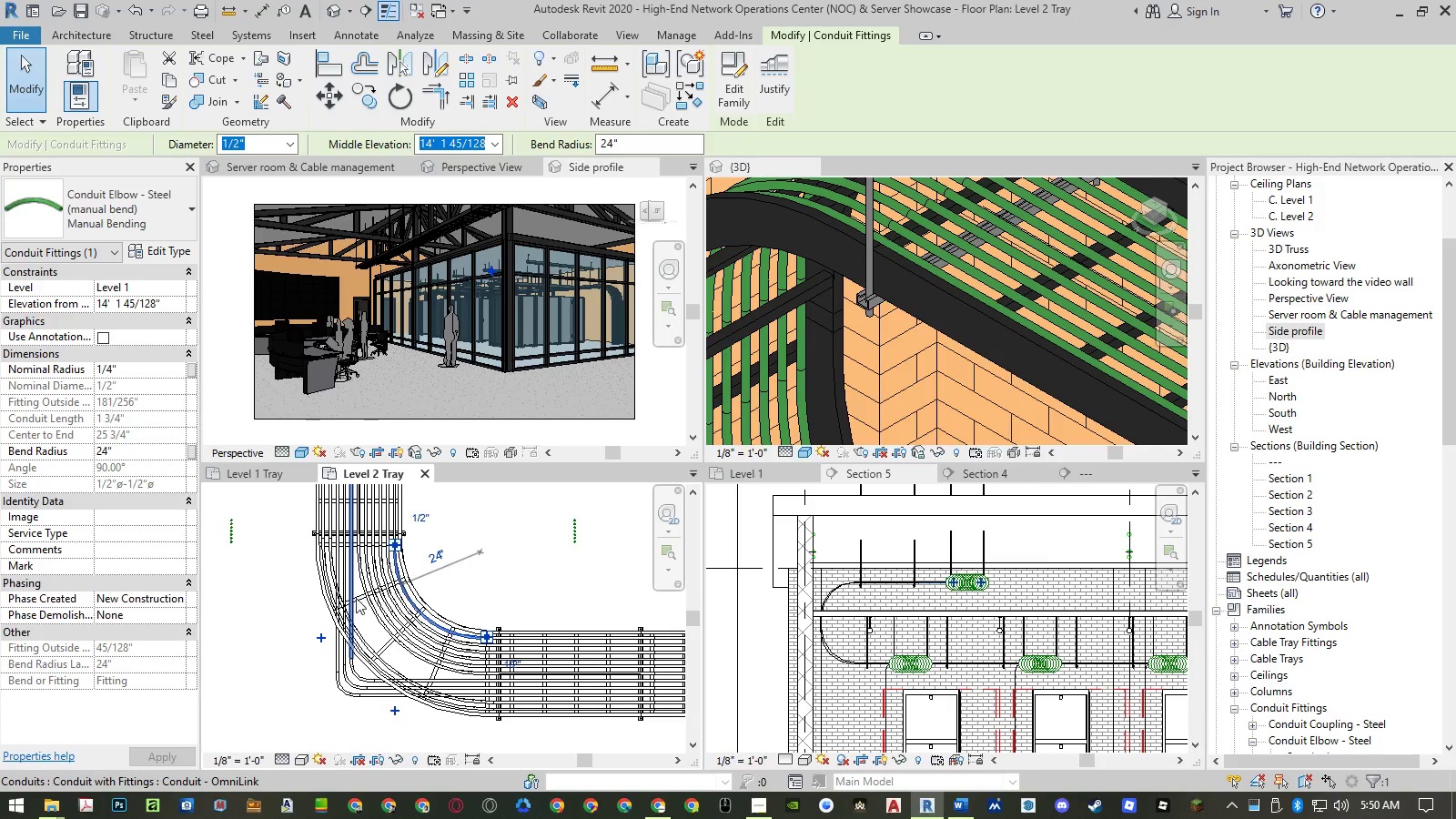 
key(M)
 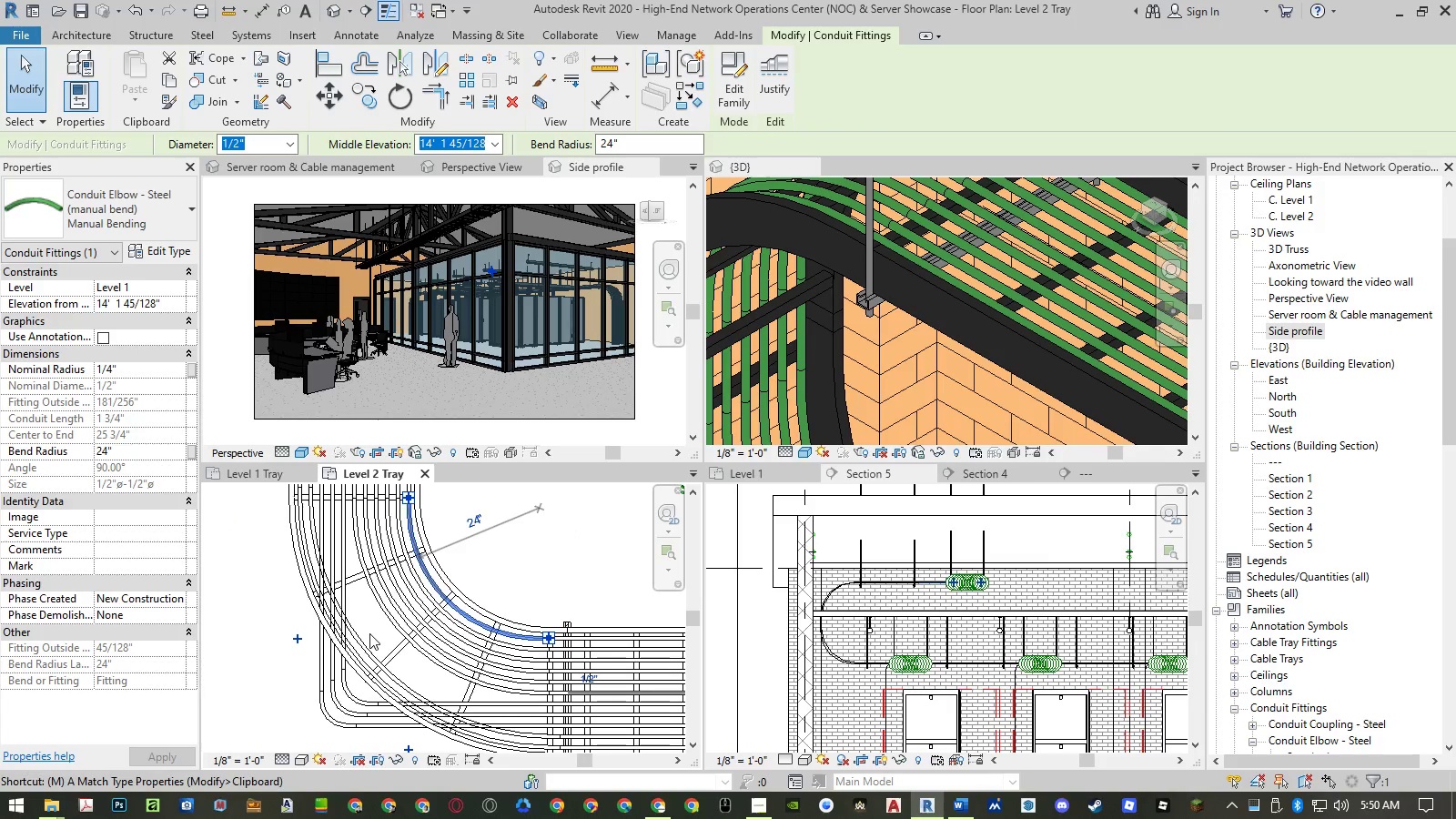 
scroll: coordinate [368, 636], scroll_direction: up, amount: 3.0
 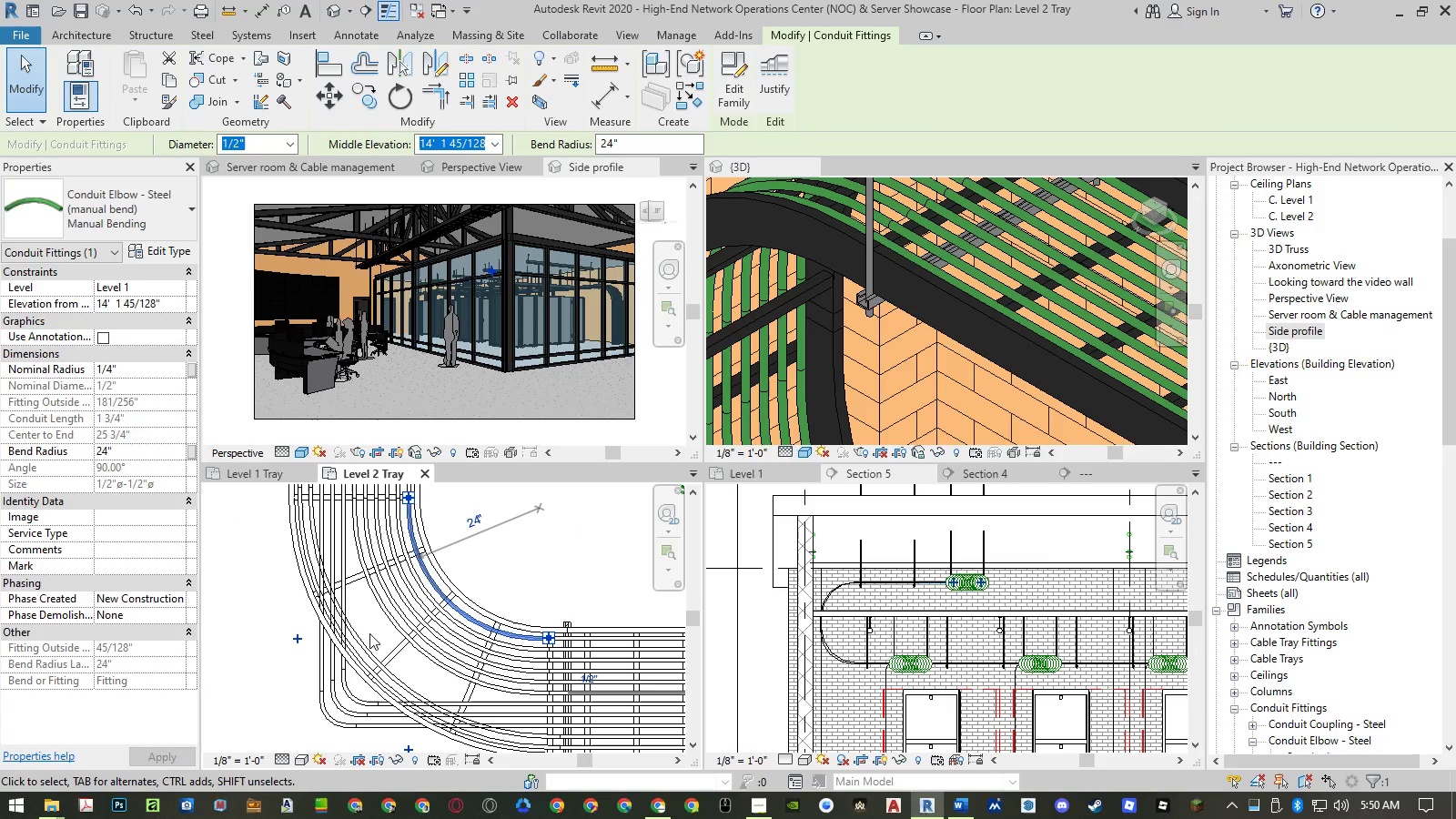 
key(A)
 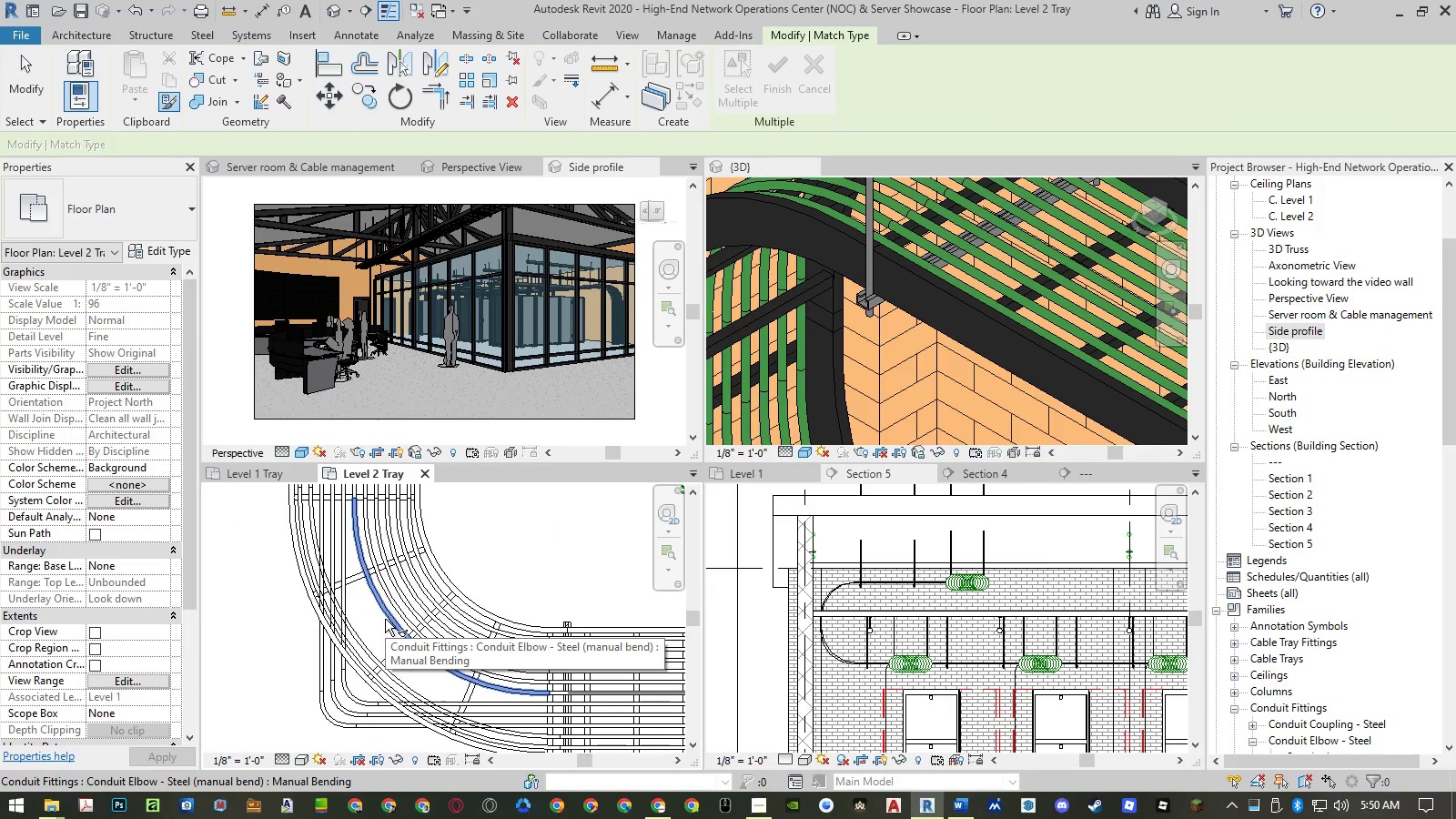 
left_click([385, 619])
 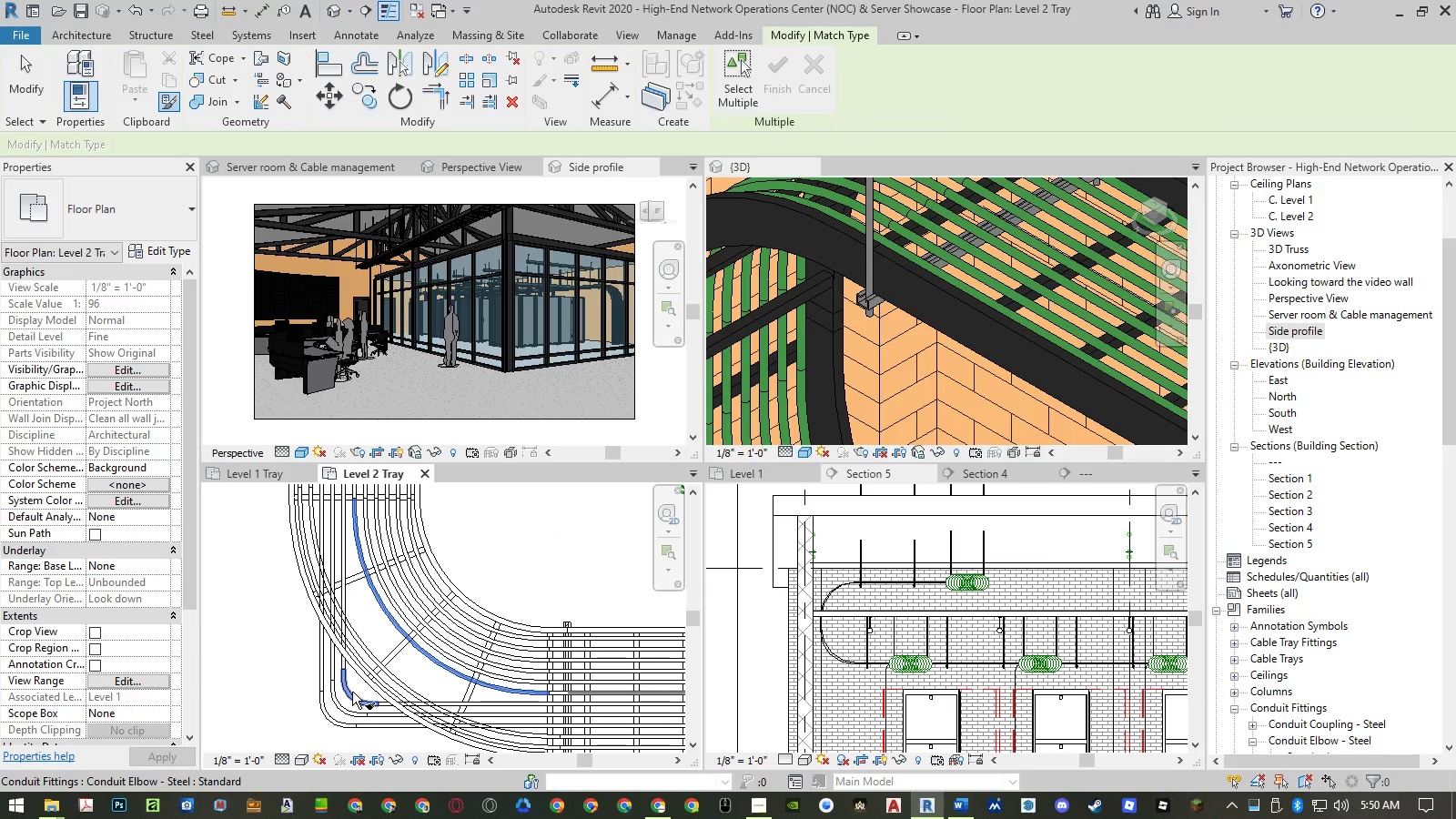 
left_click([352, 692])
 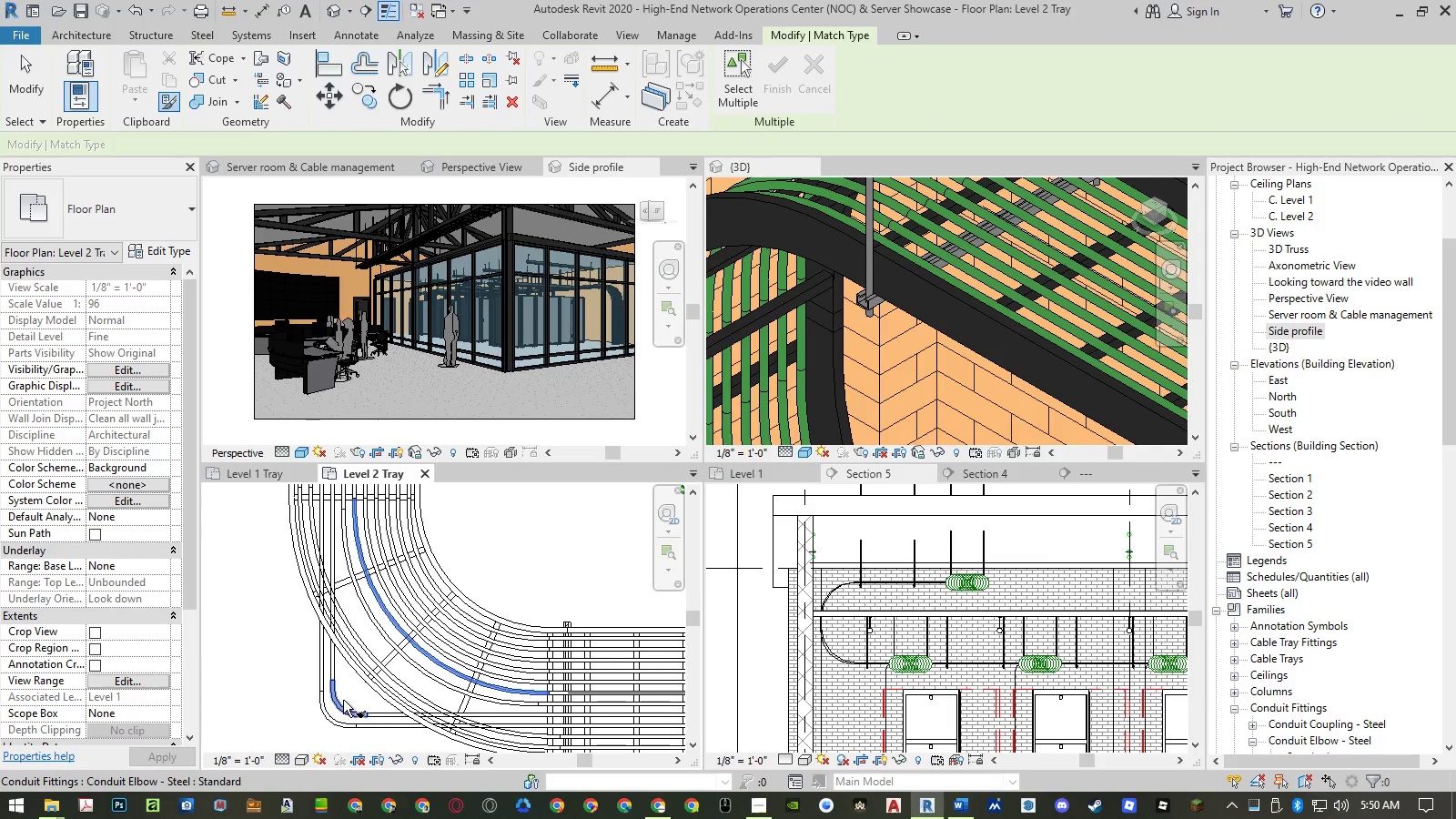 
double_click([326, 713])
 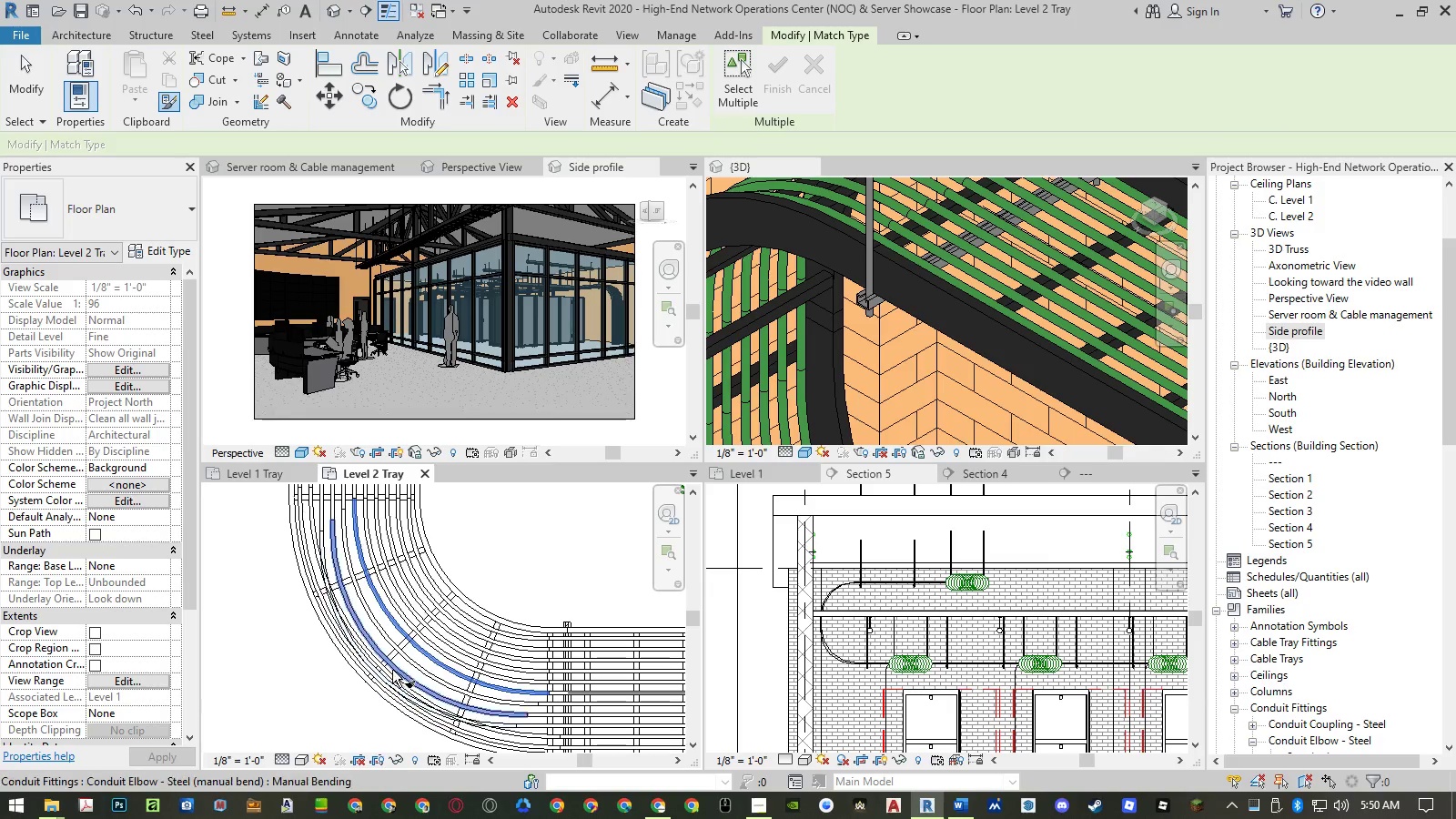 
key(Escape)
 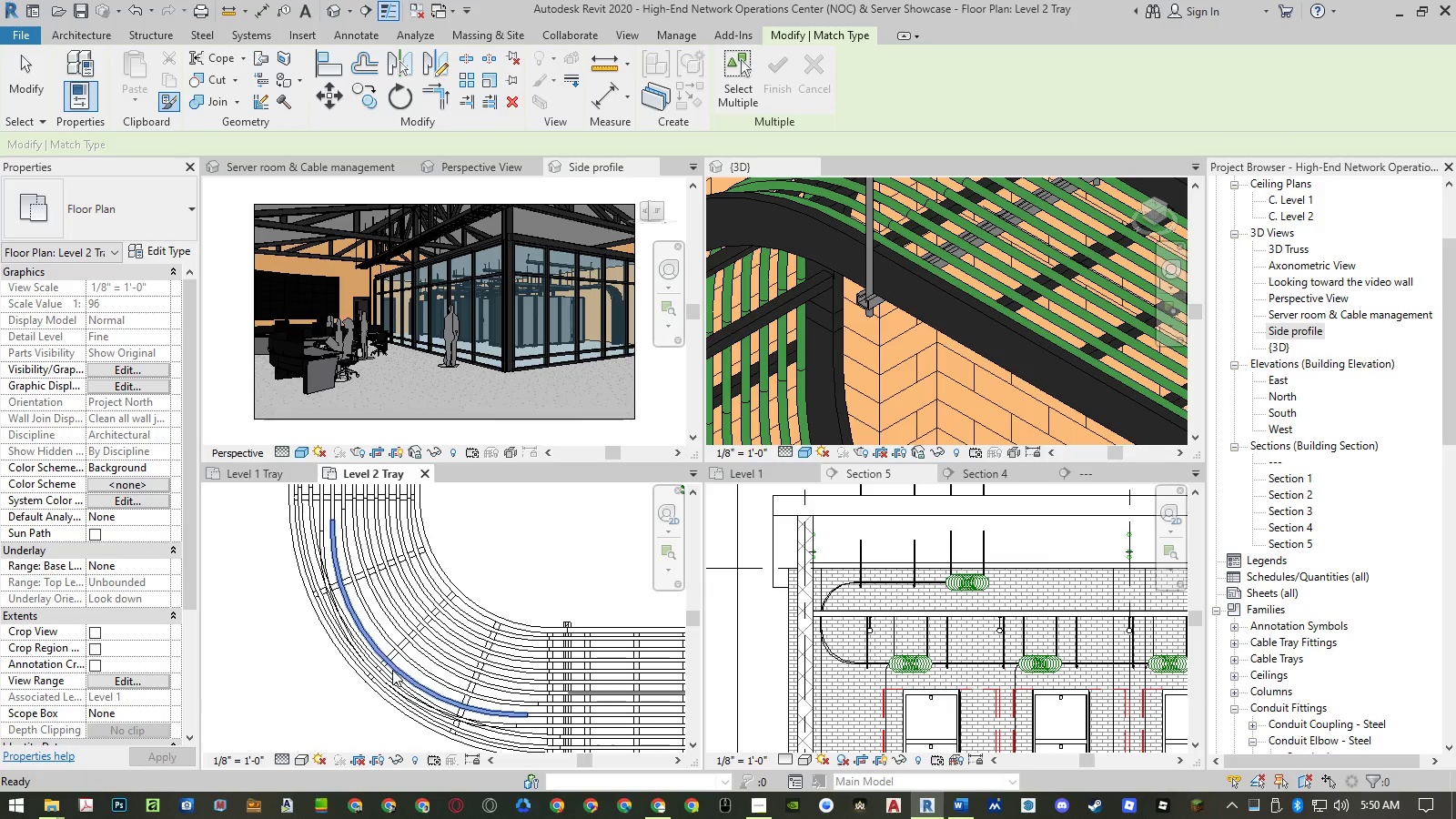 
key(Escape)
 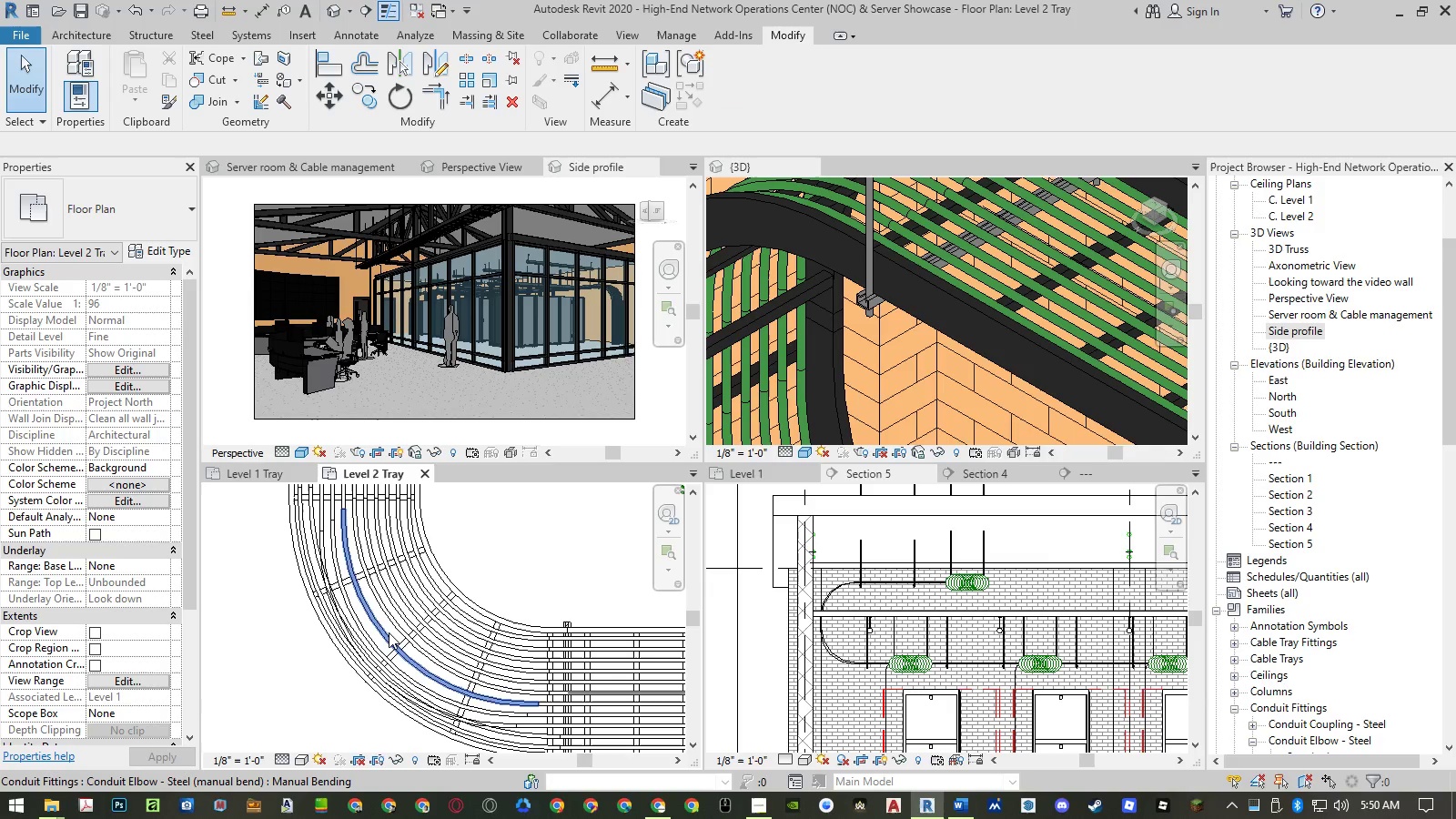 
left_click([389, 632])
 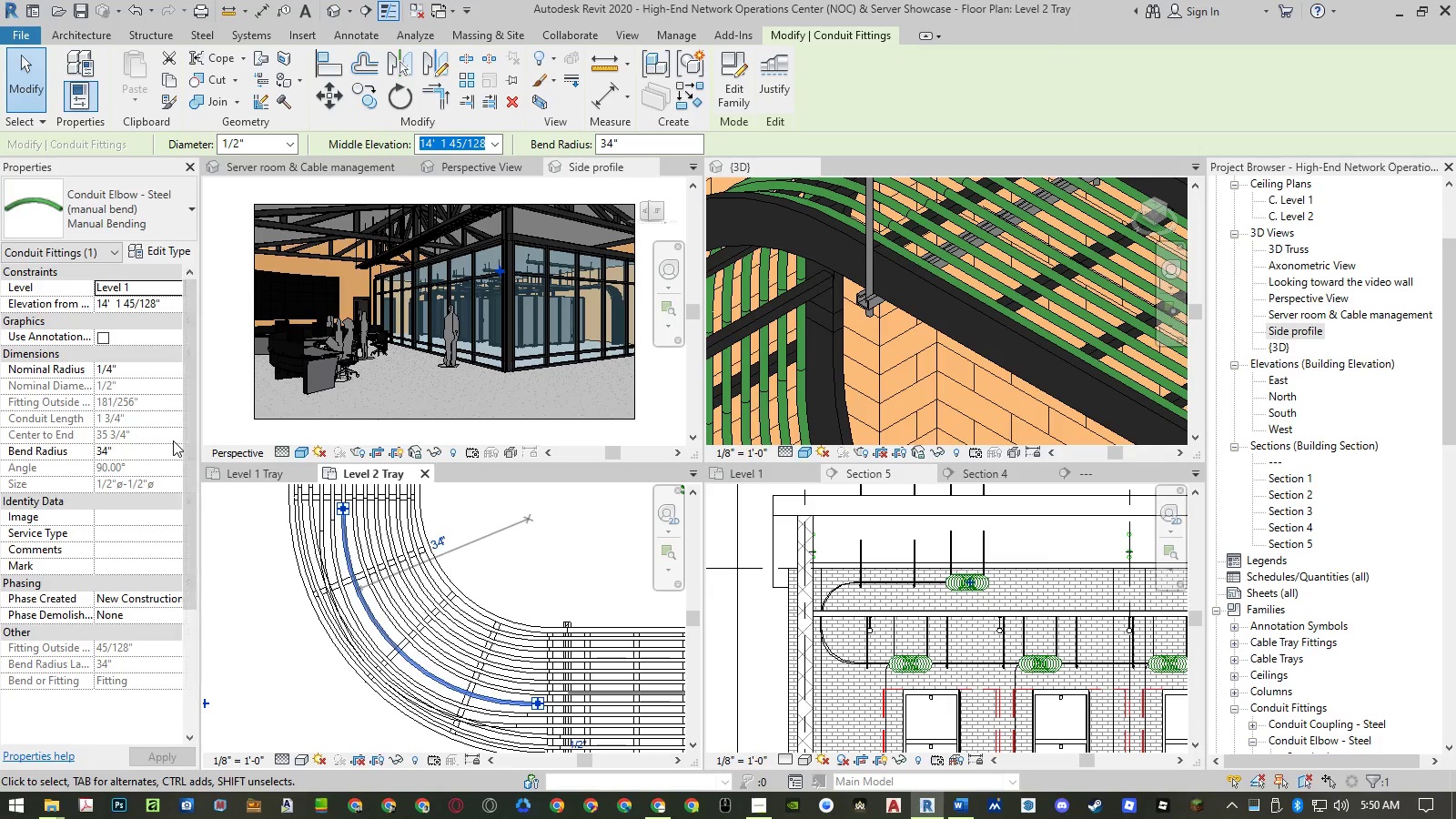 
left_click([158, 449])
 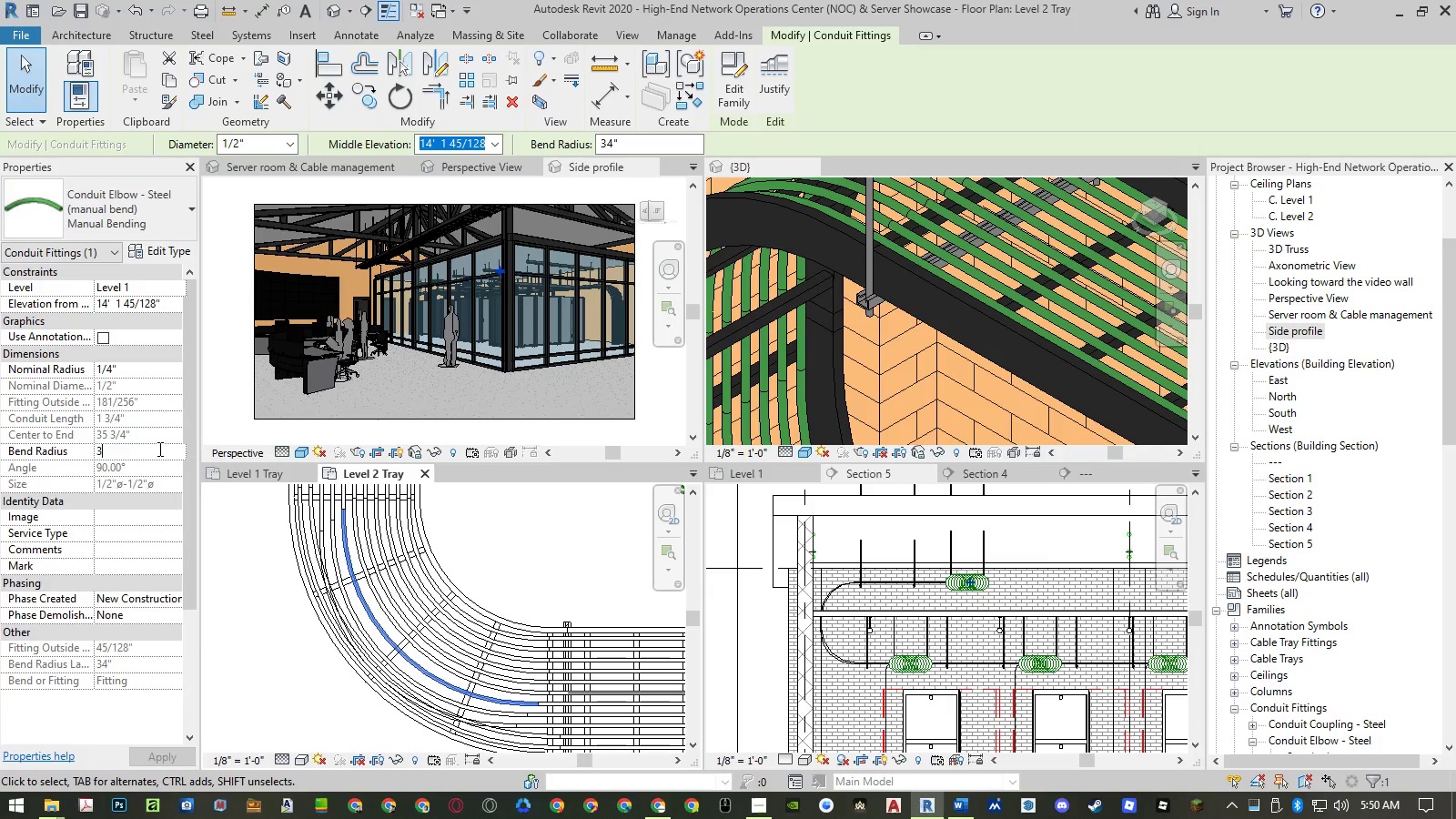 
key(Numpad3)
 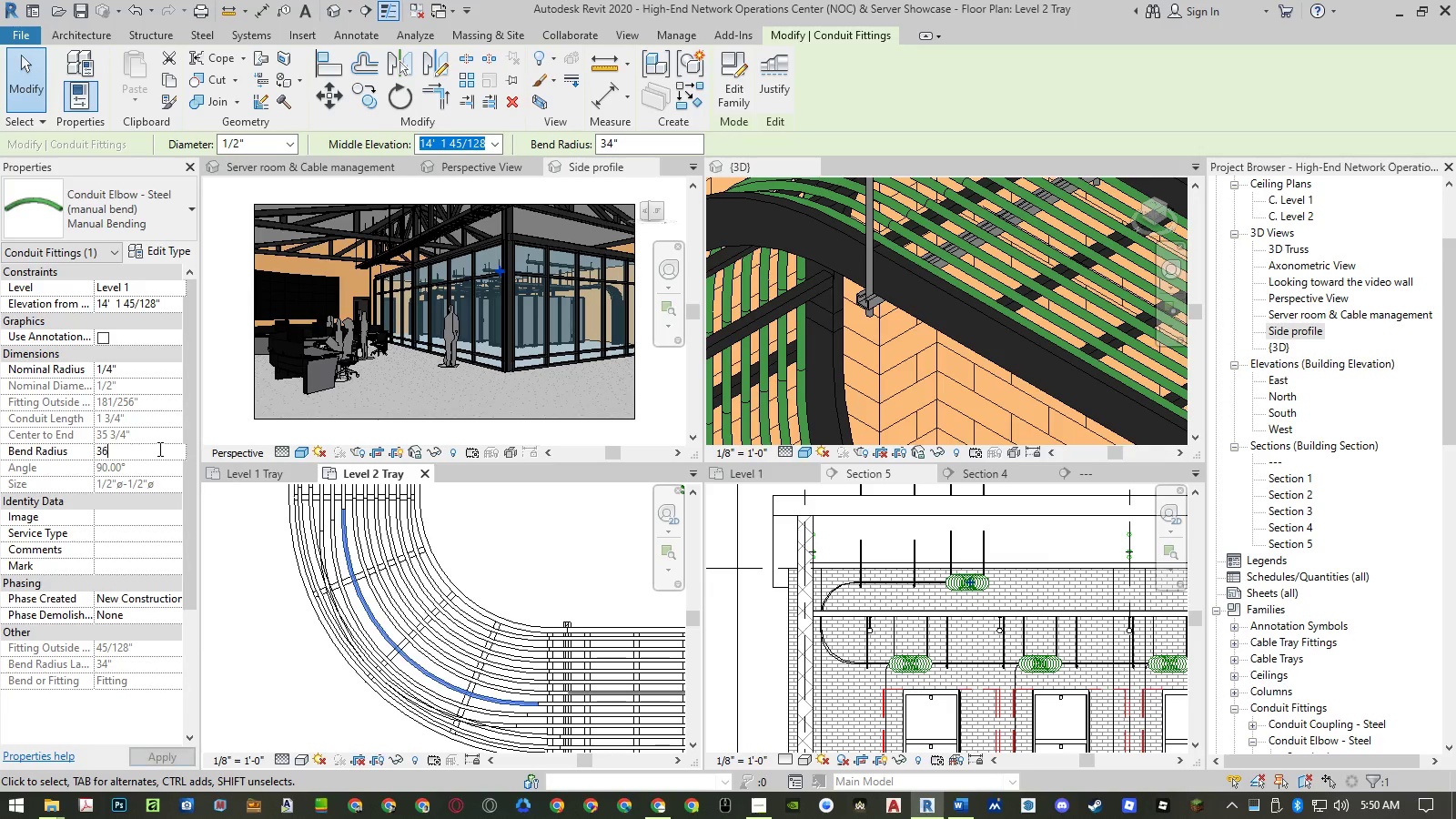 
key(Numpad6)
 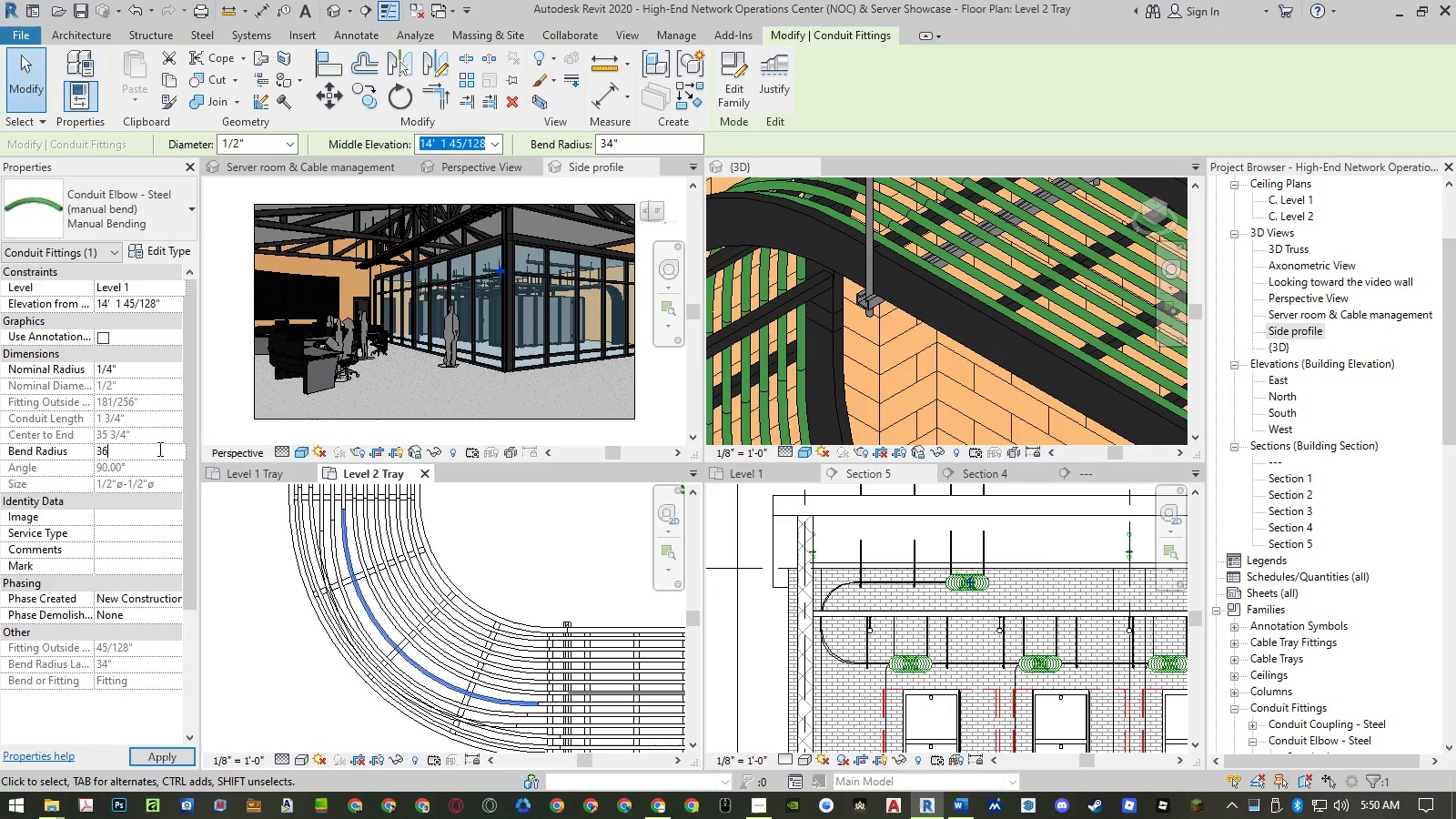 
key(NumpadEnter)
 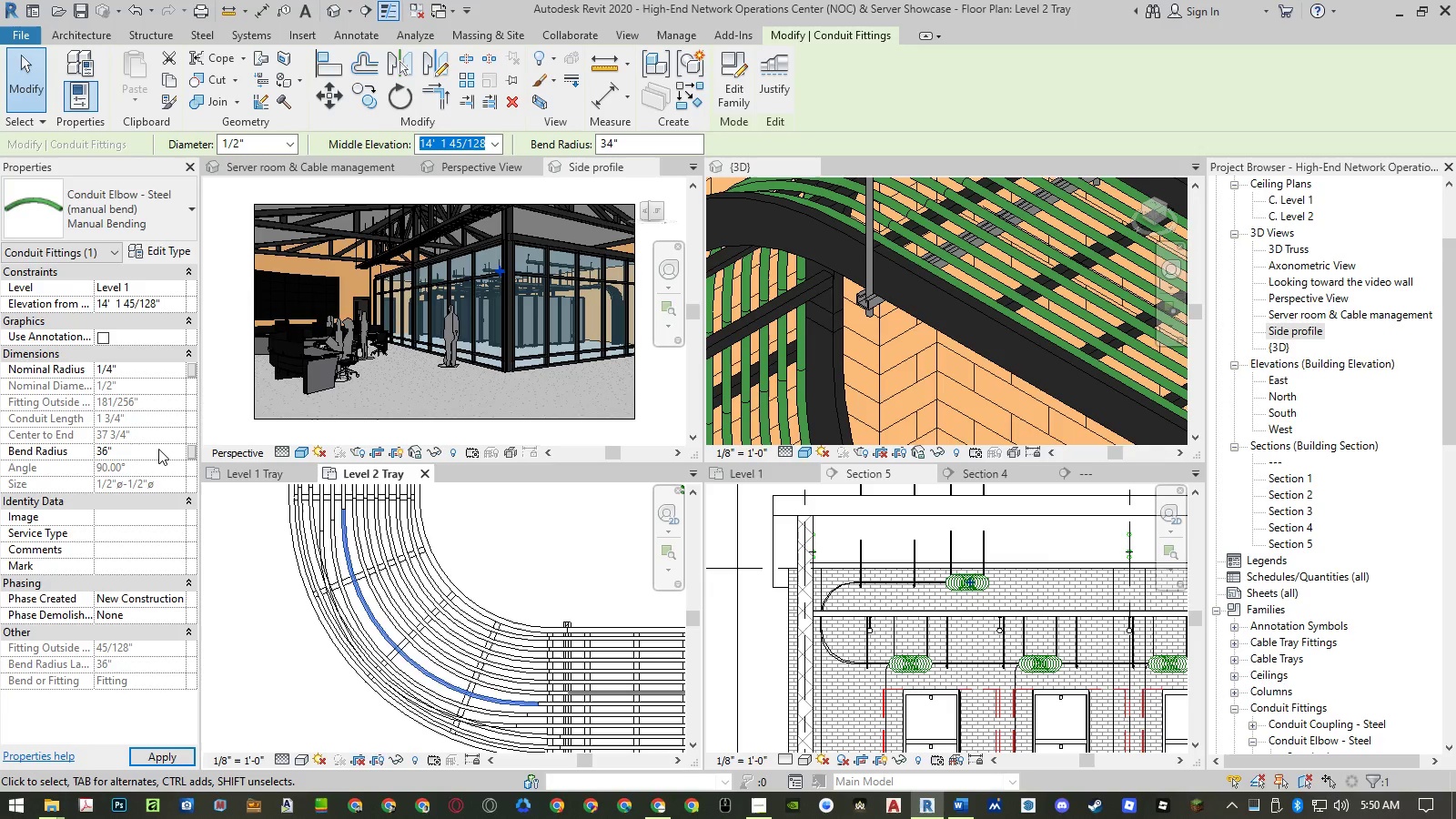 
key(NumpadEnter)
 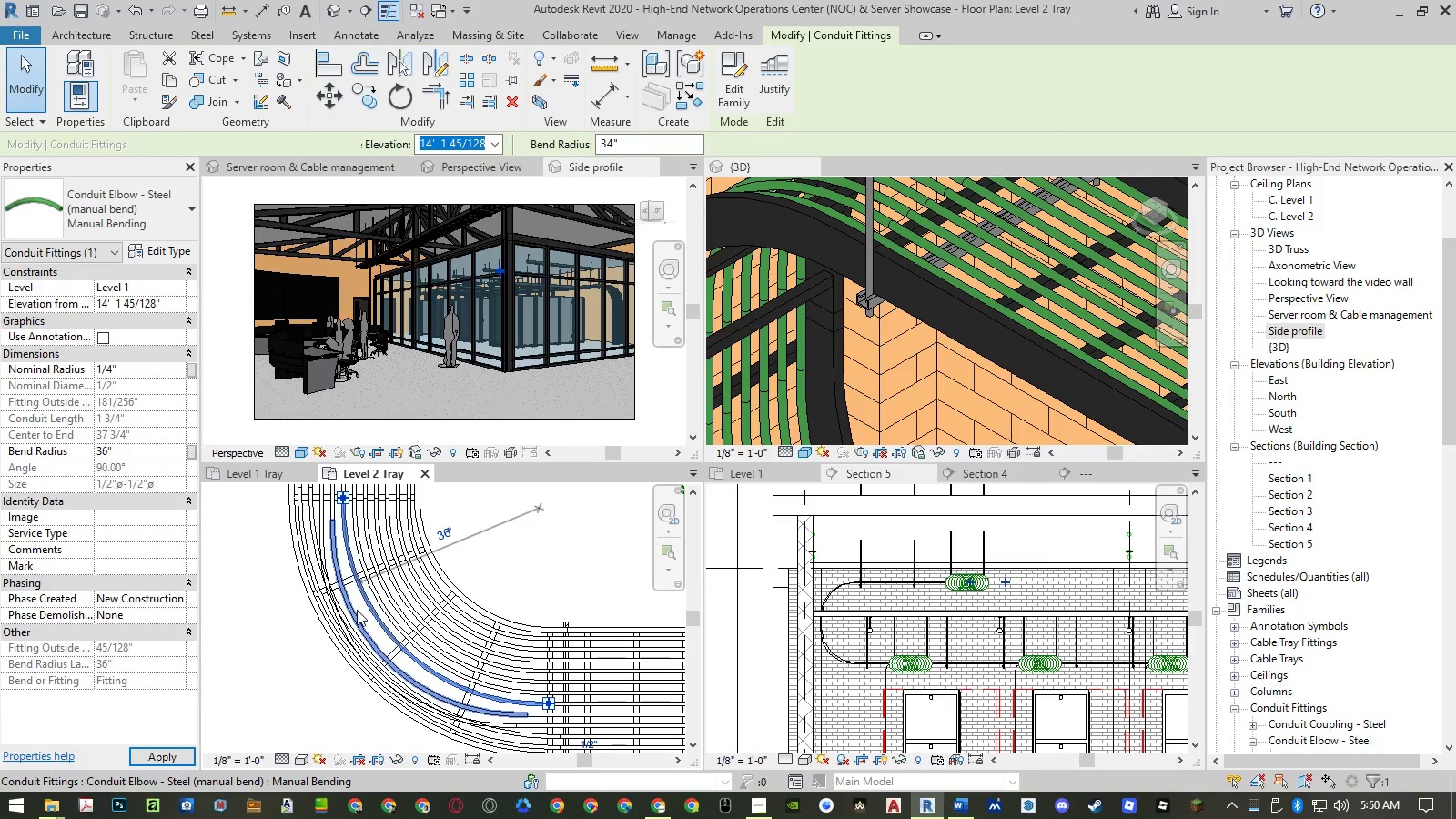 
left_click([355, 611])
 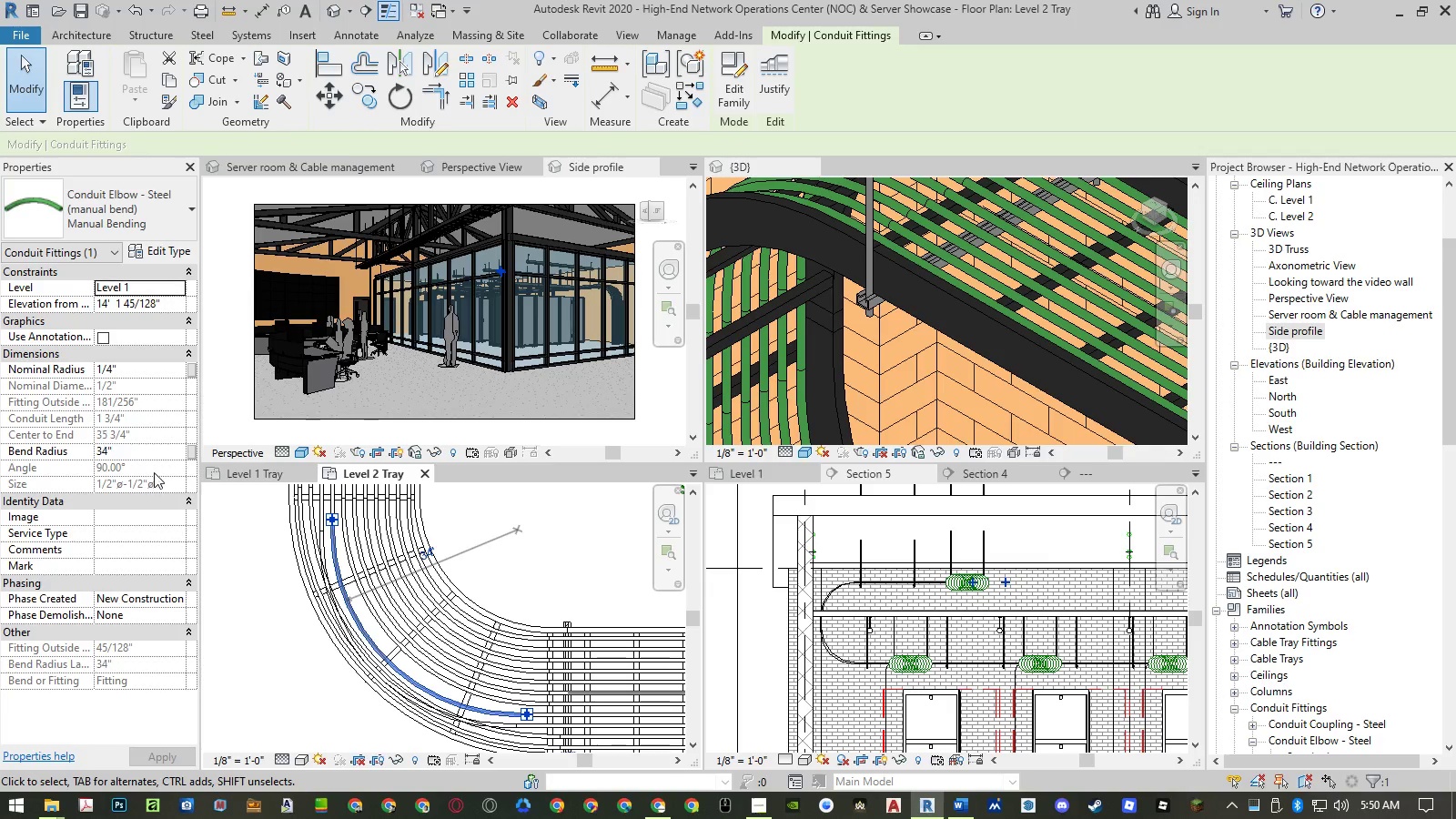 
left_click([146, 453])
 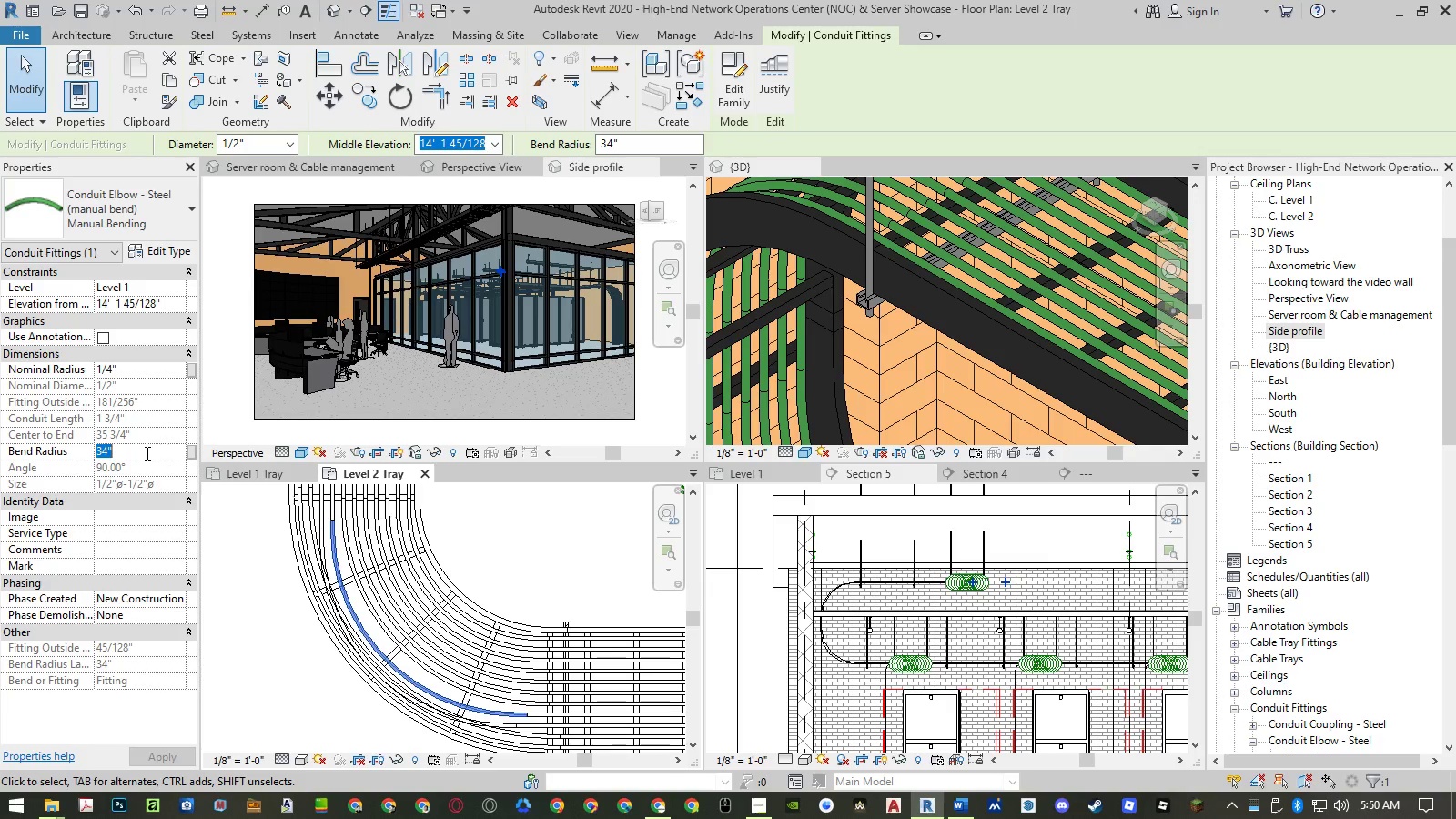 
key(Numpad3)
 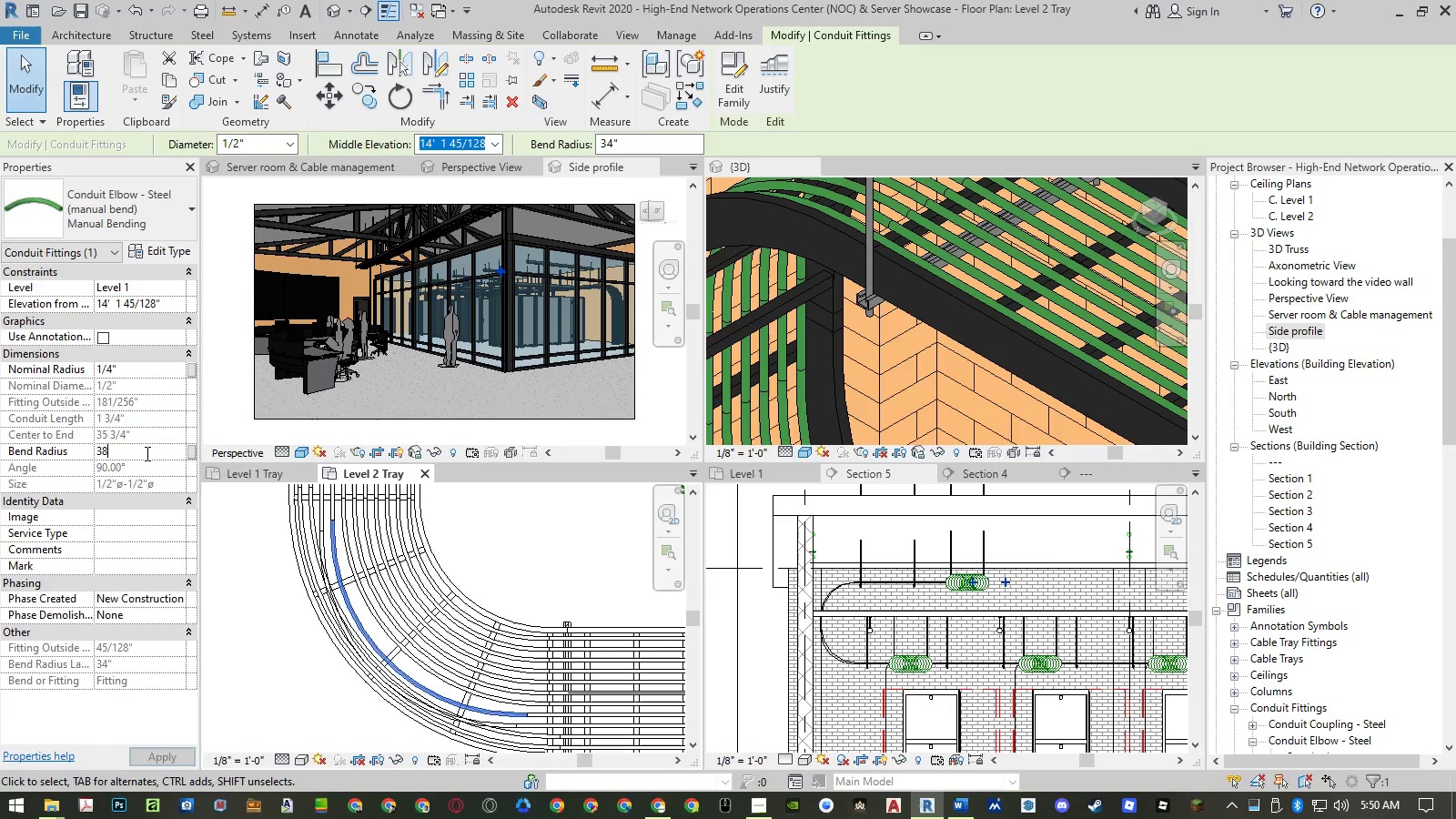 
key(Numpad8)
 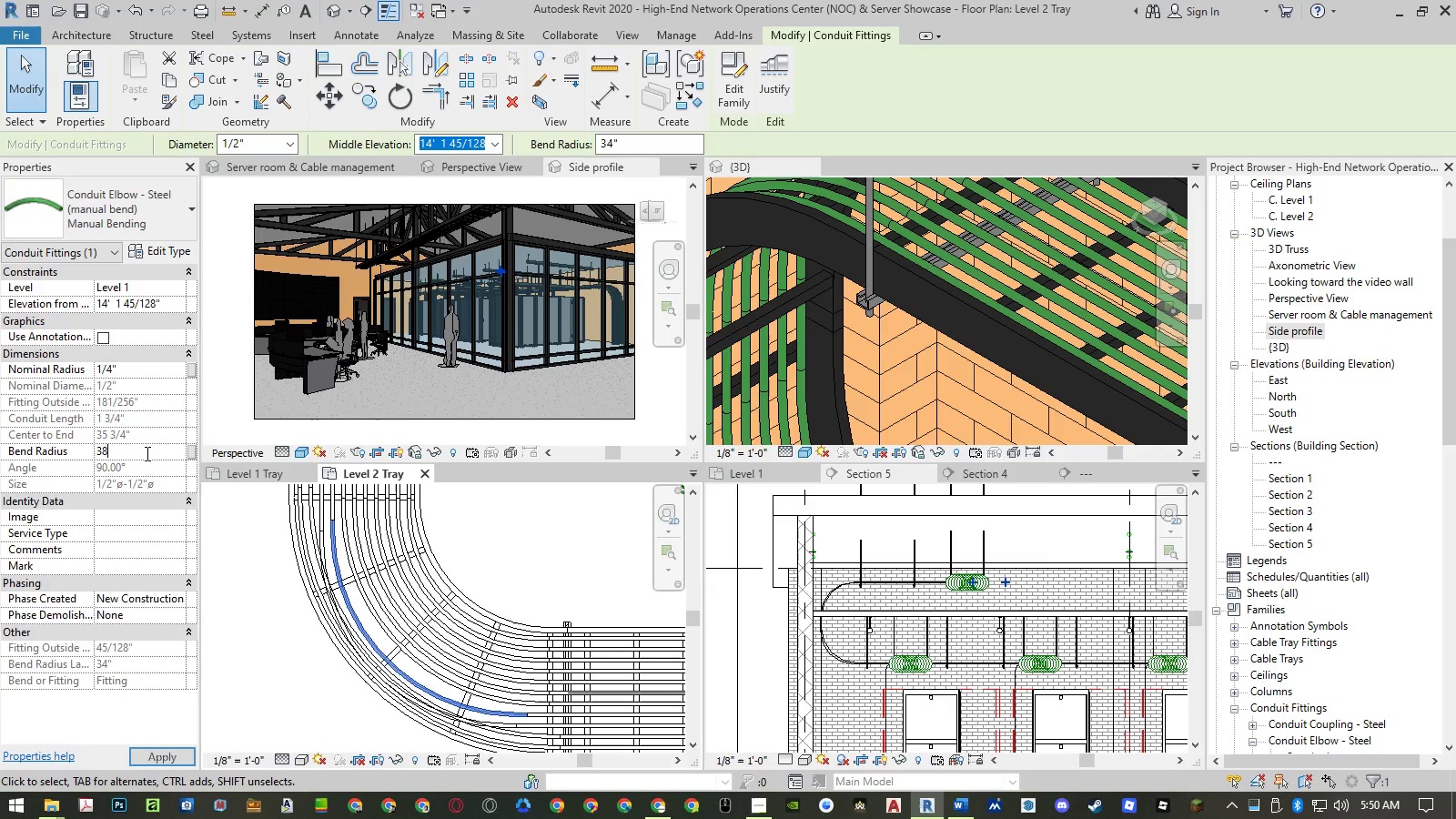 
key(NumpadEnter)
 